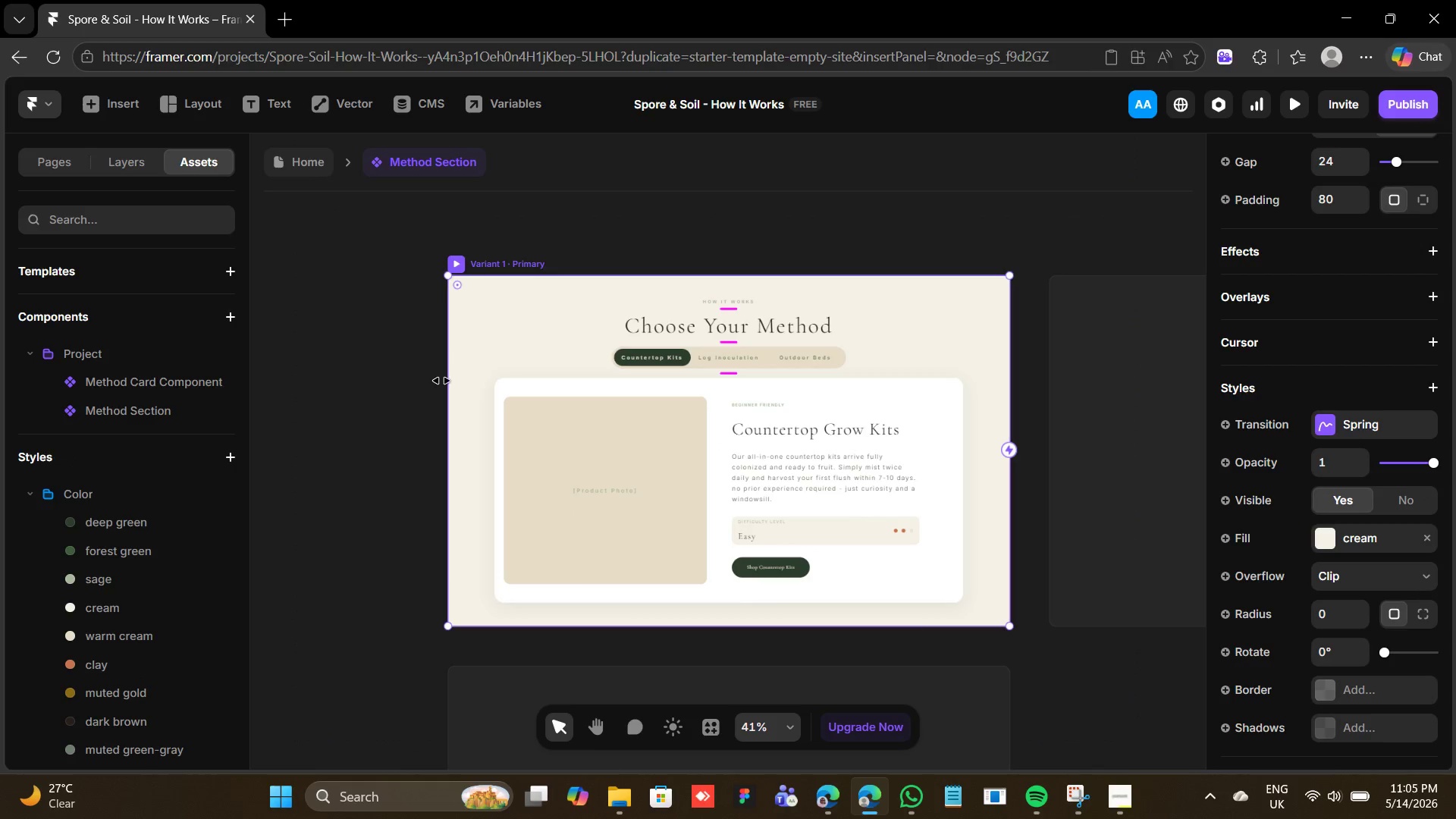 
wait(9.02)
 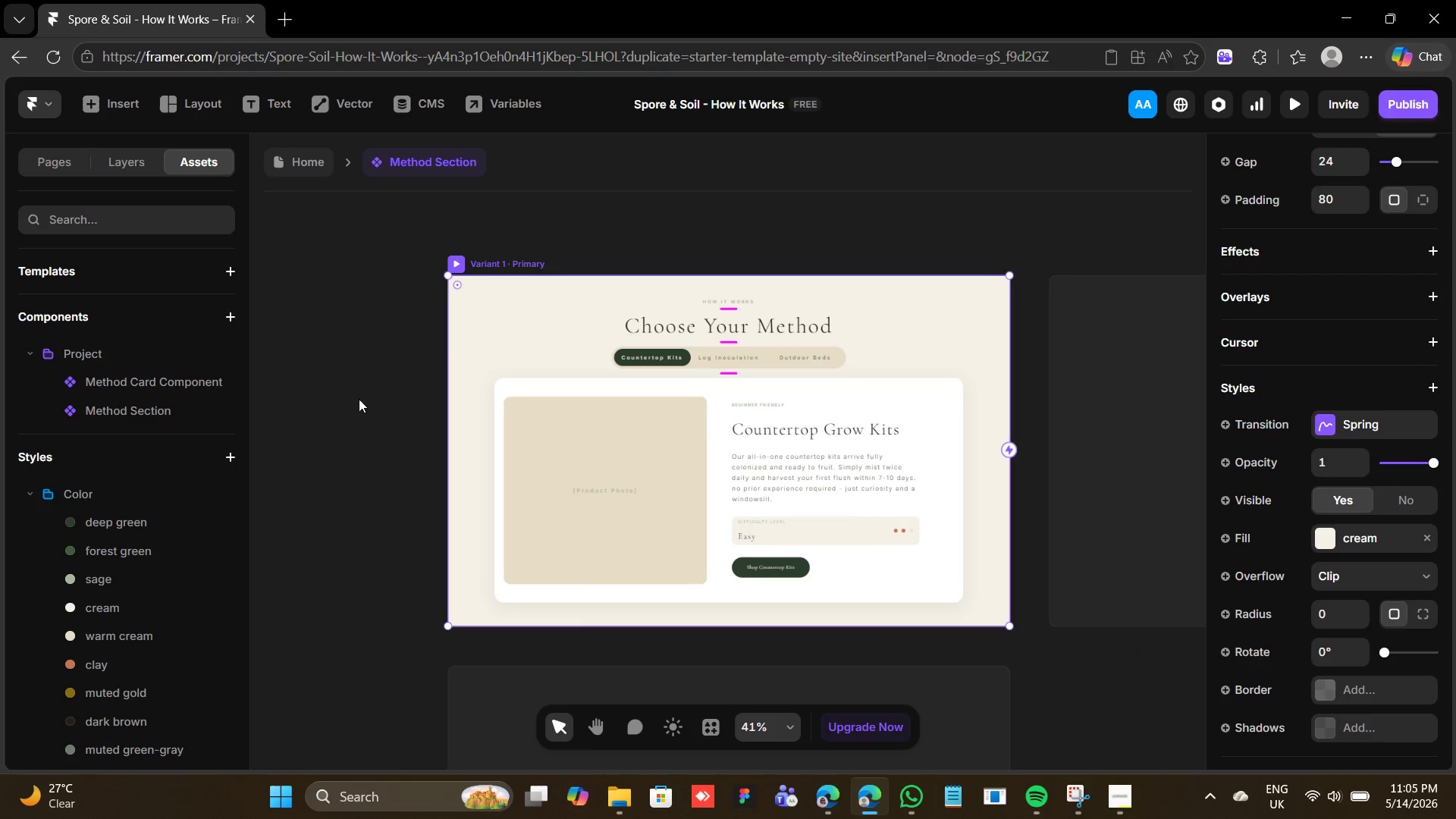 
key(Control+Z)
 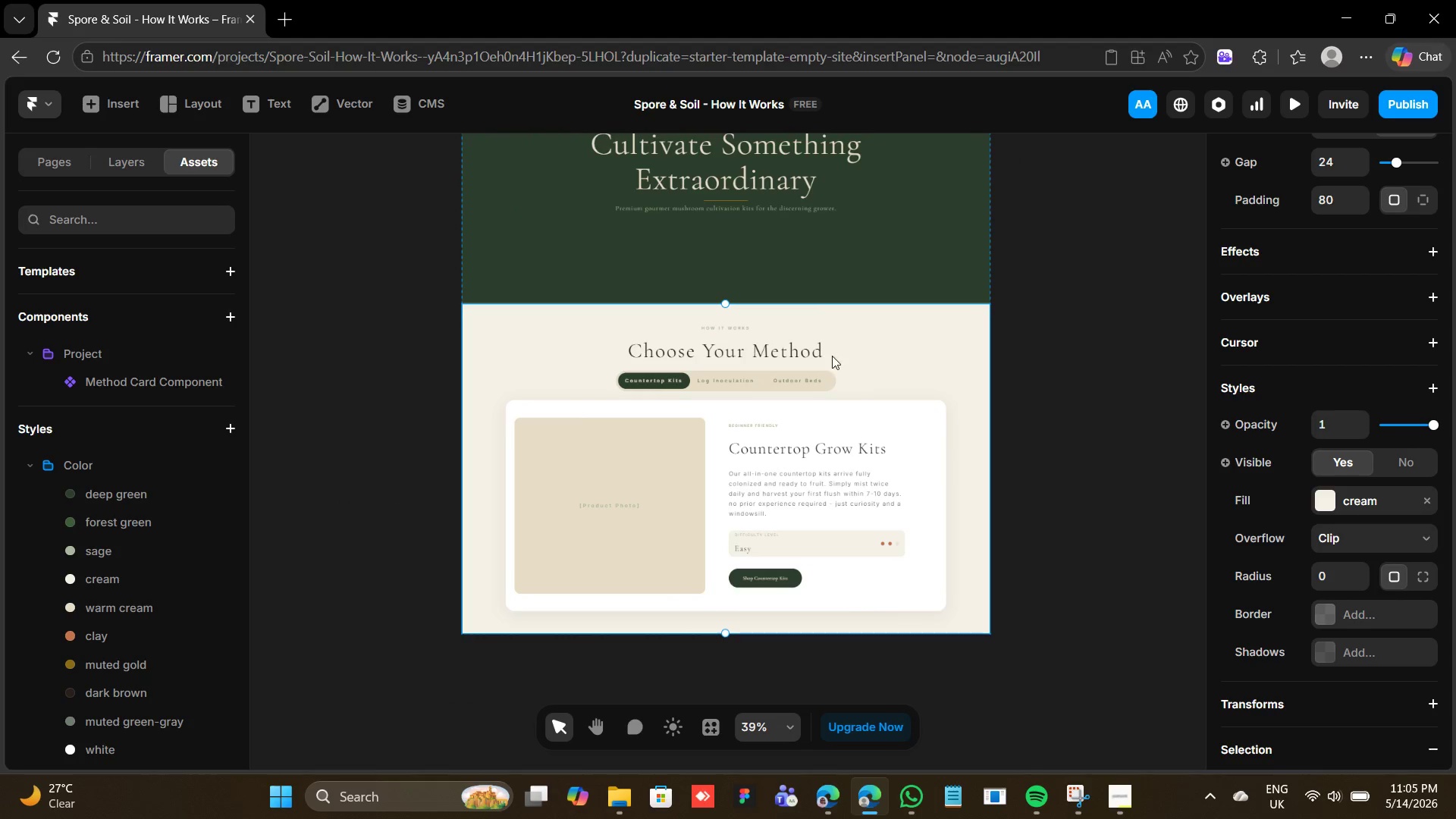 
wait(6.28)
 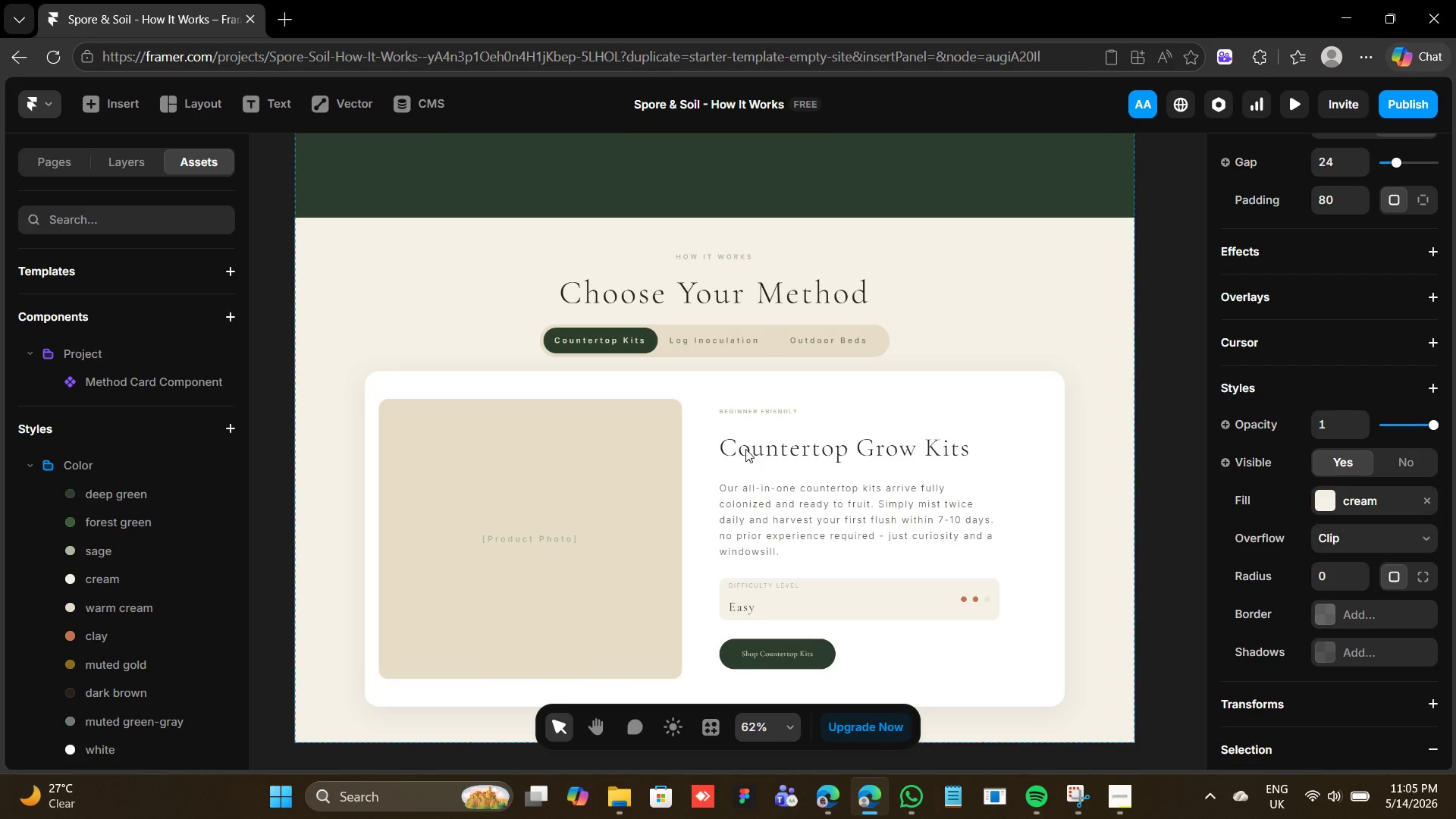 
left_click([797, 391])
 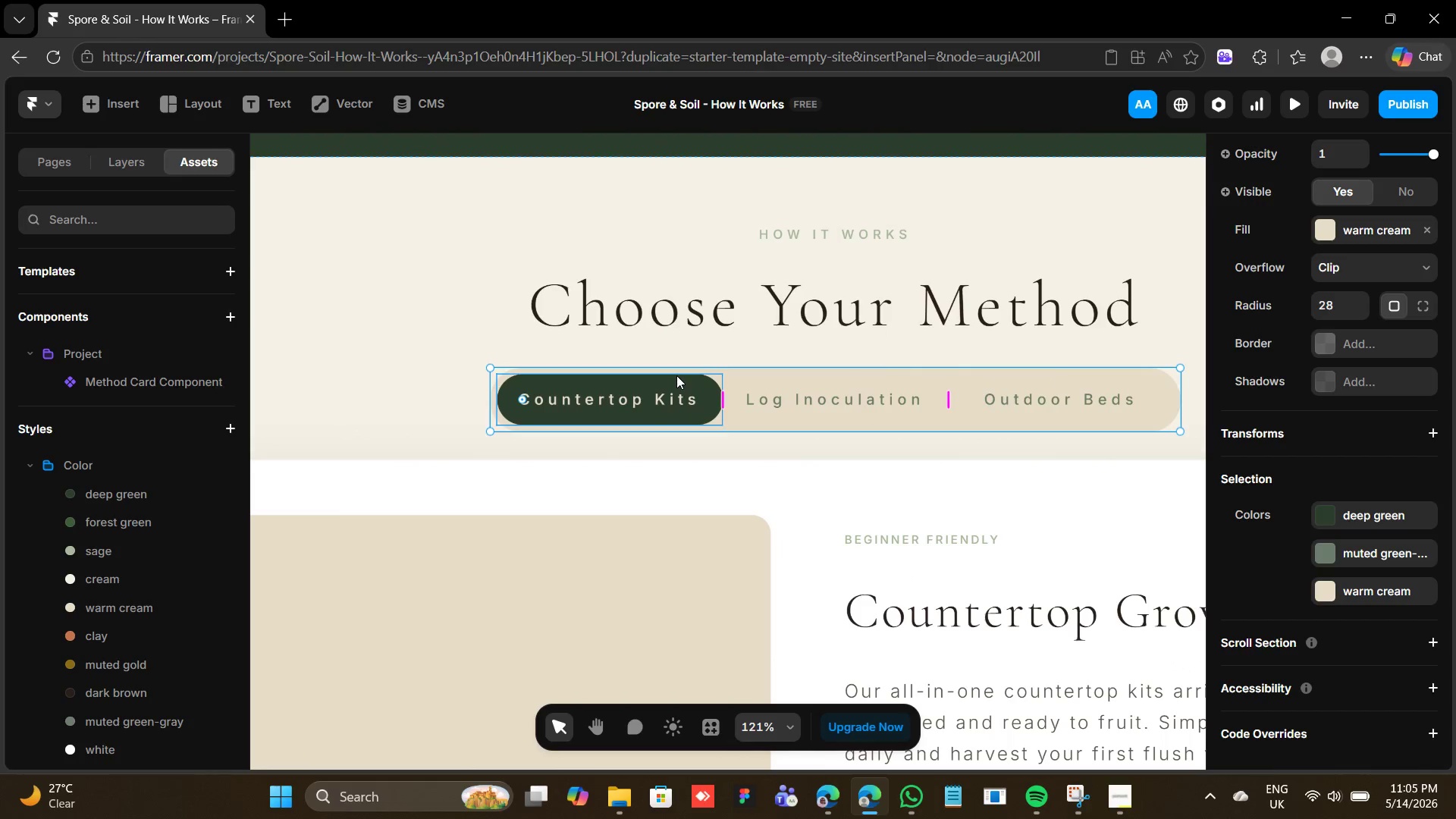 
wait(5.2)
 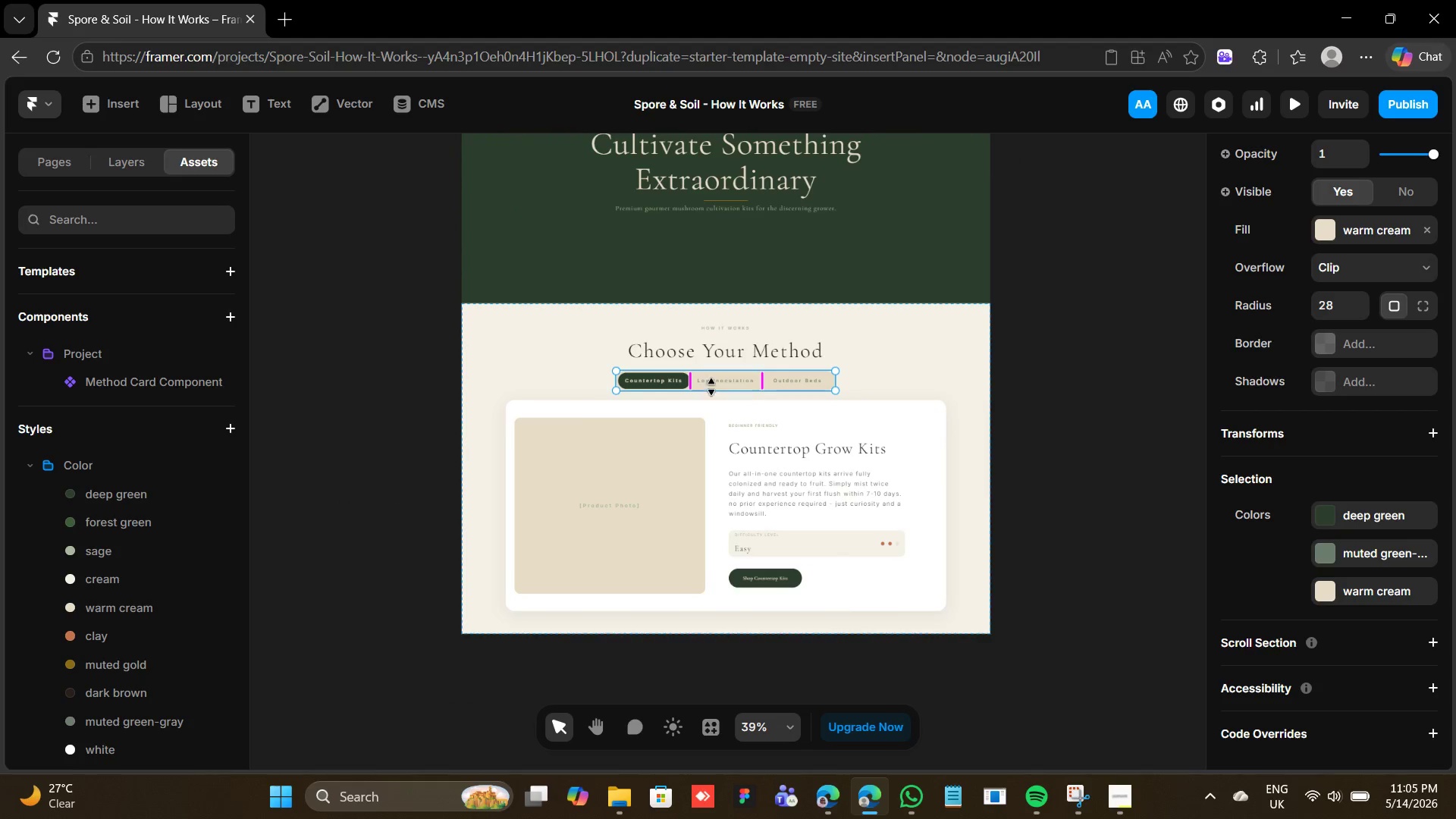 
right_click([671, 368])
 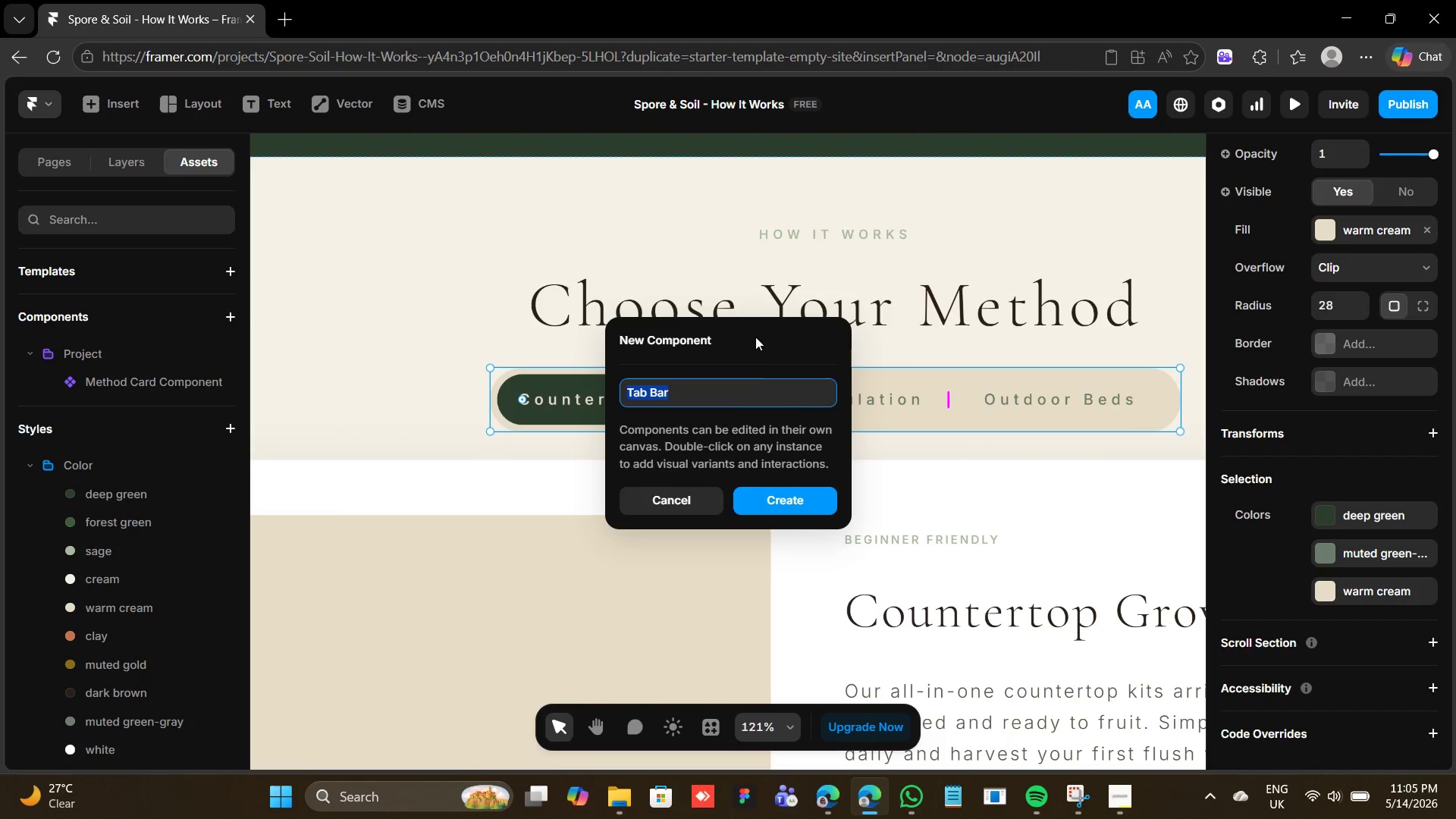 
left_click([794, 494])
 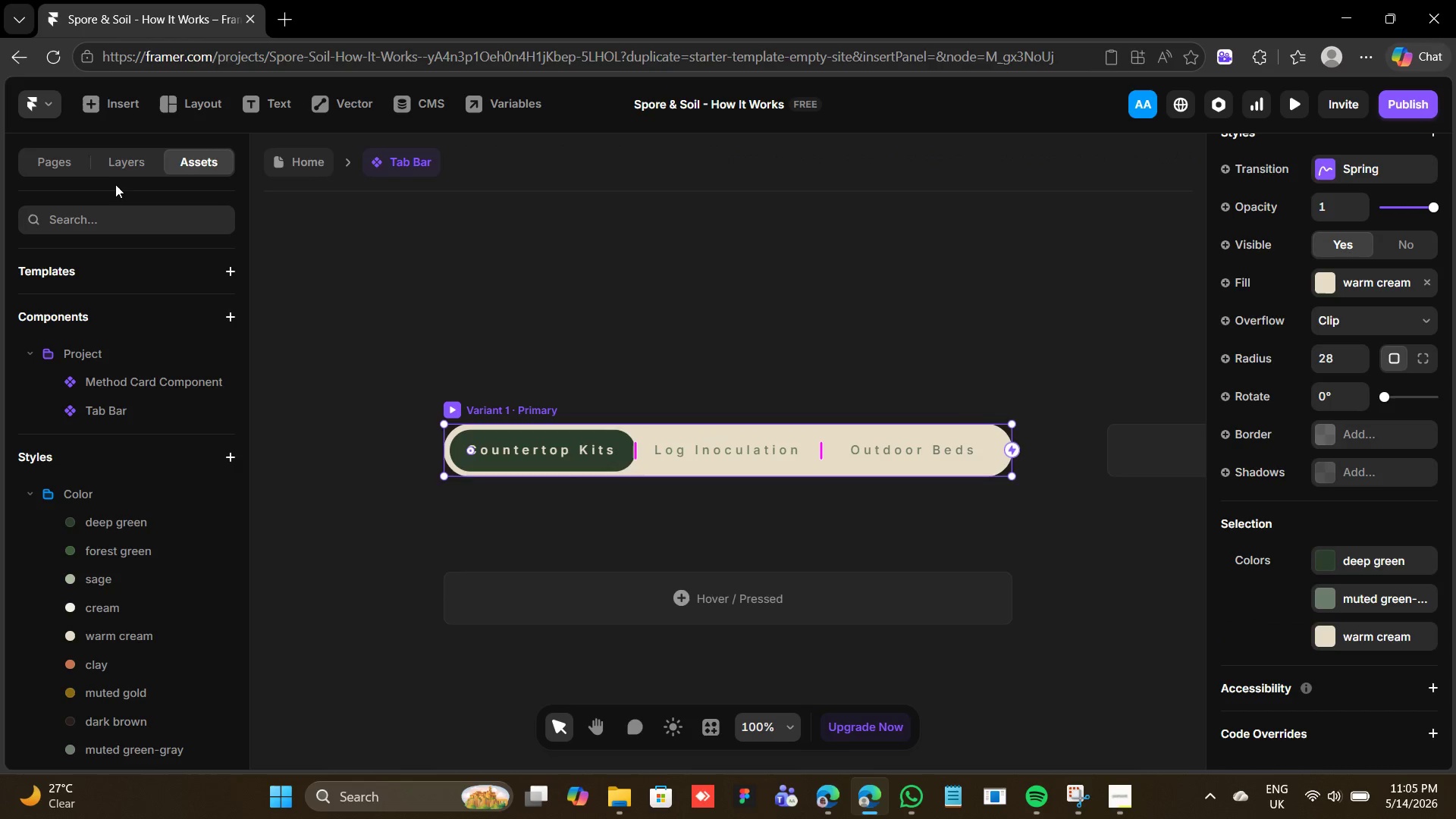 
left_click([129, 162])
 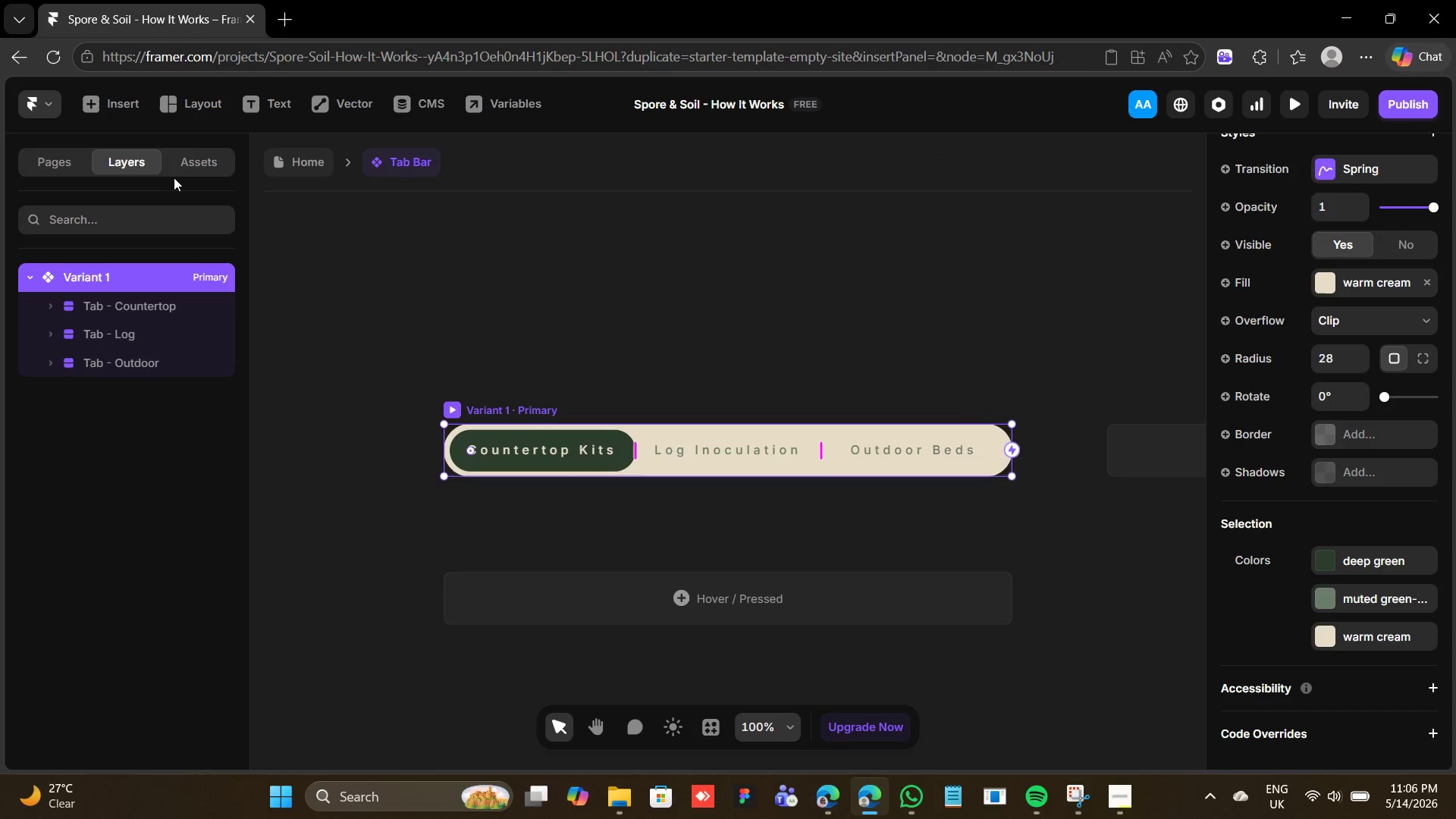 
left_click([192, 160])
 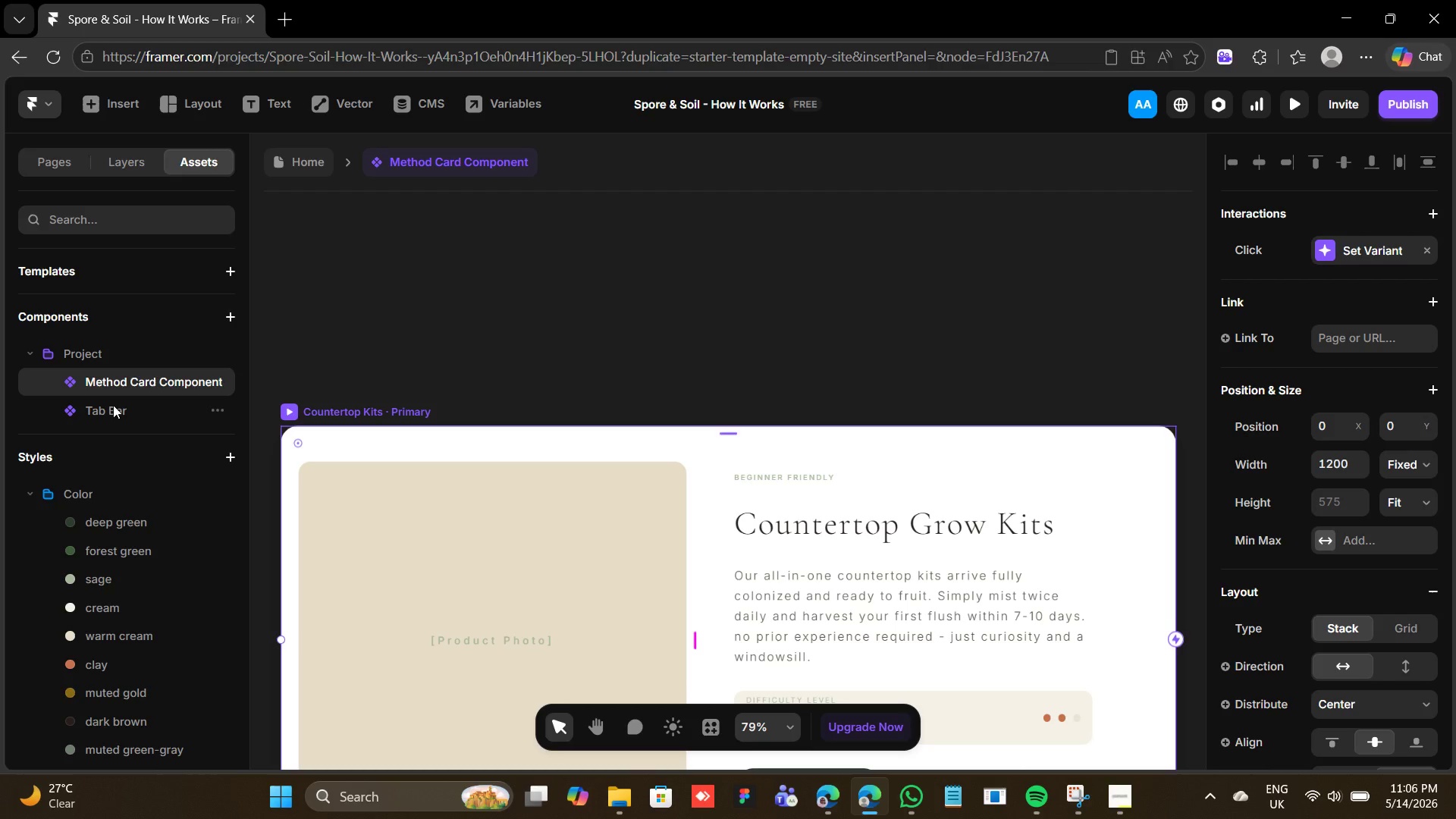 
left_click_drag(start_coordinate=[108, 409], to_coordinate=[658, 306])
 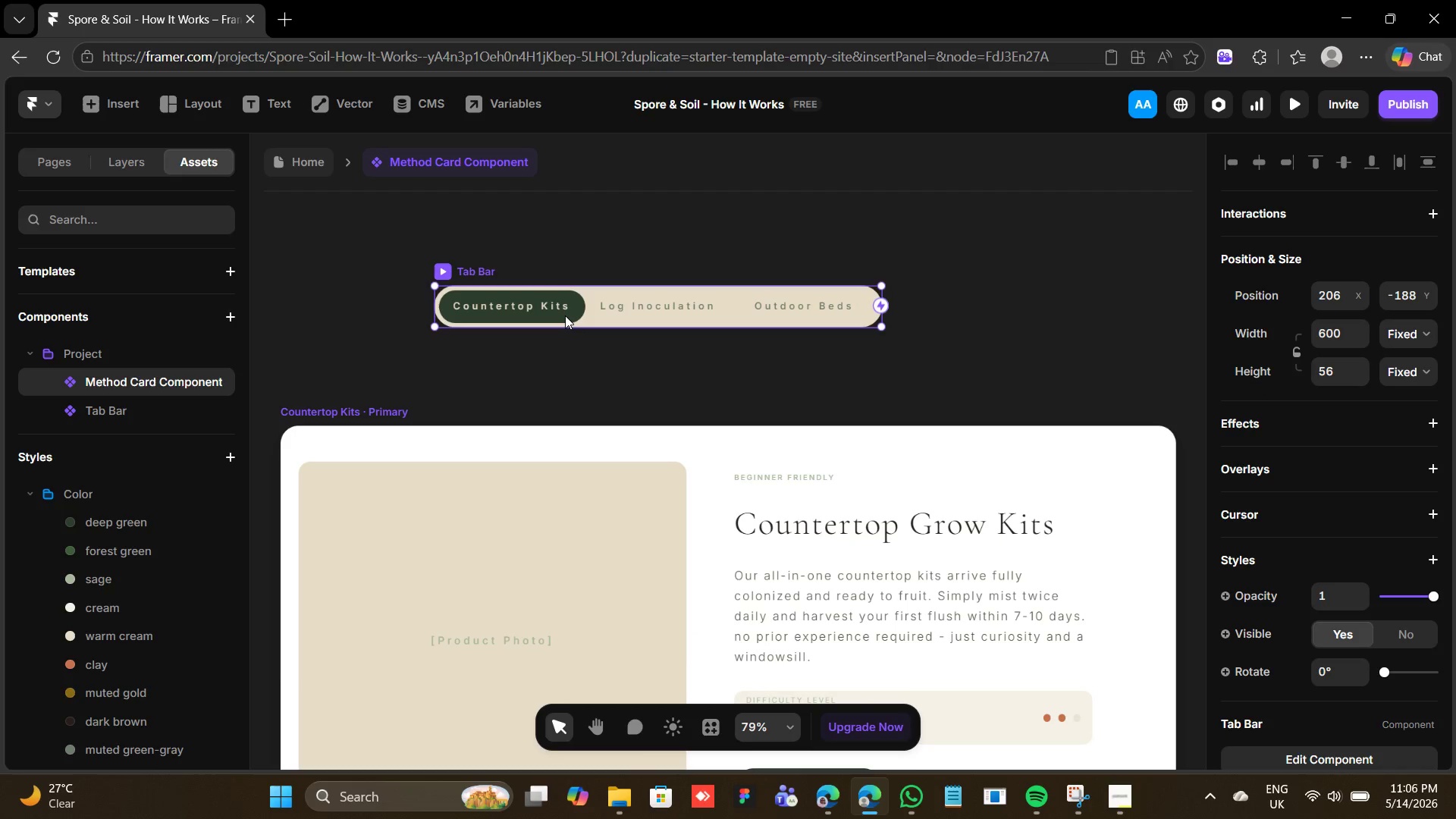 
double_click([565, 316])
 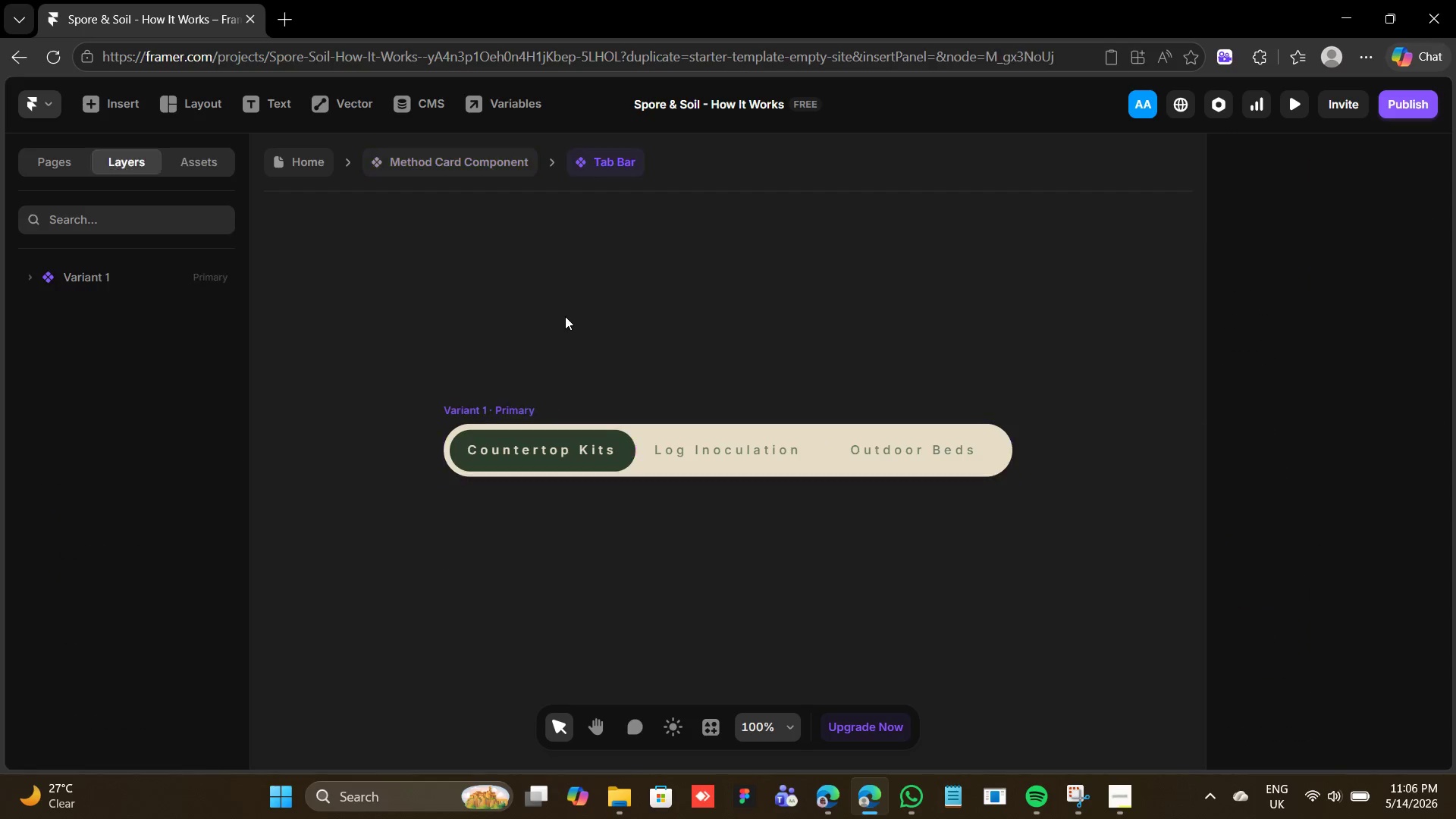 
triple_click([565, 316])
 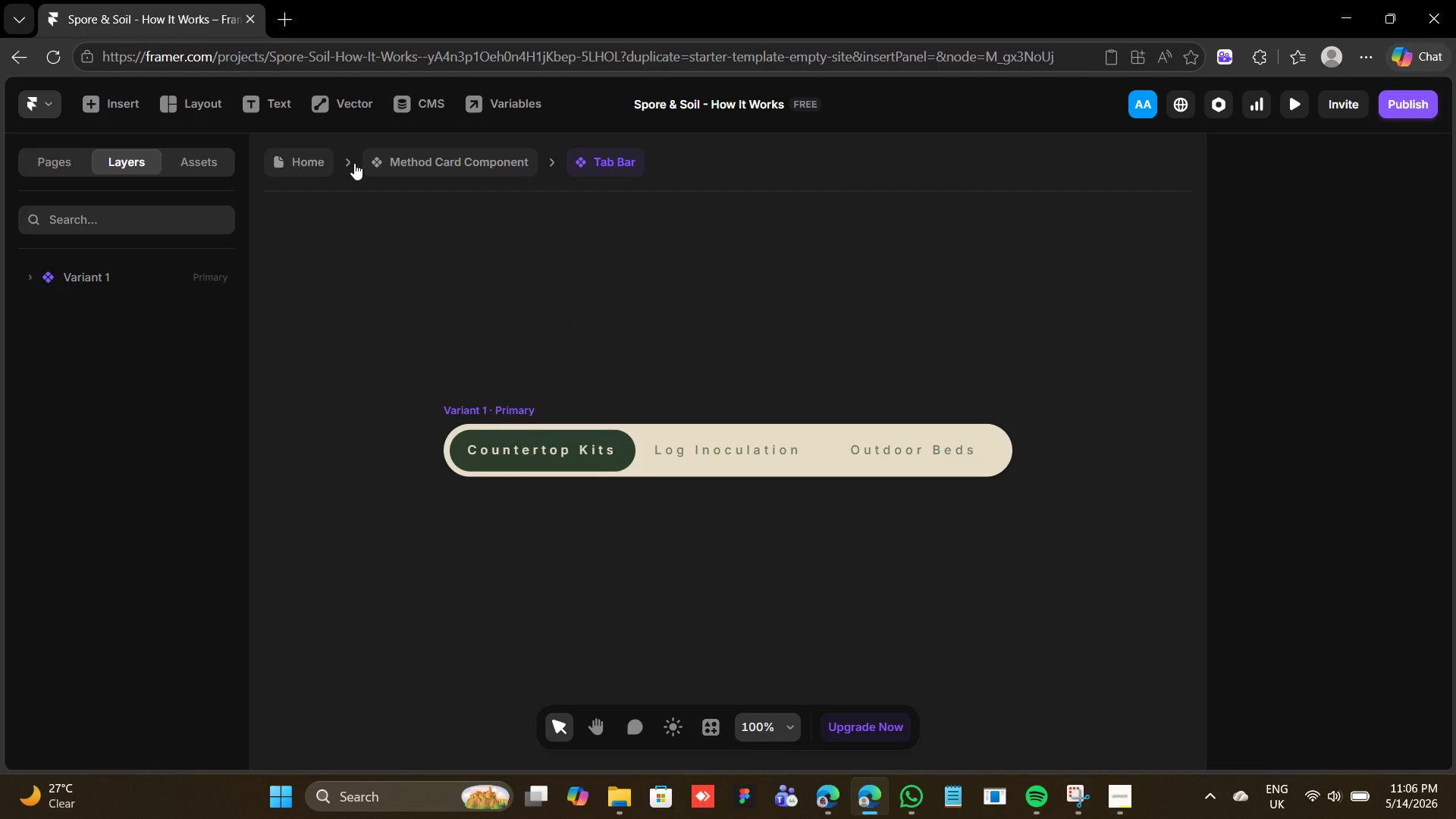 
left_click([426, 159])
 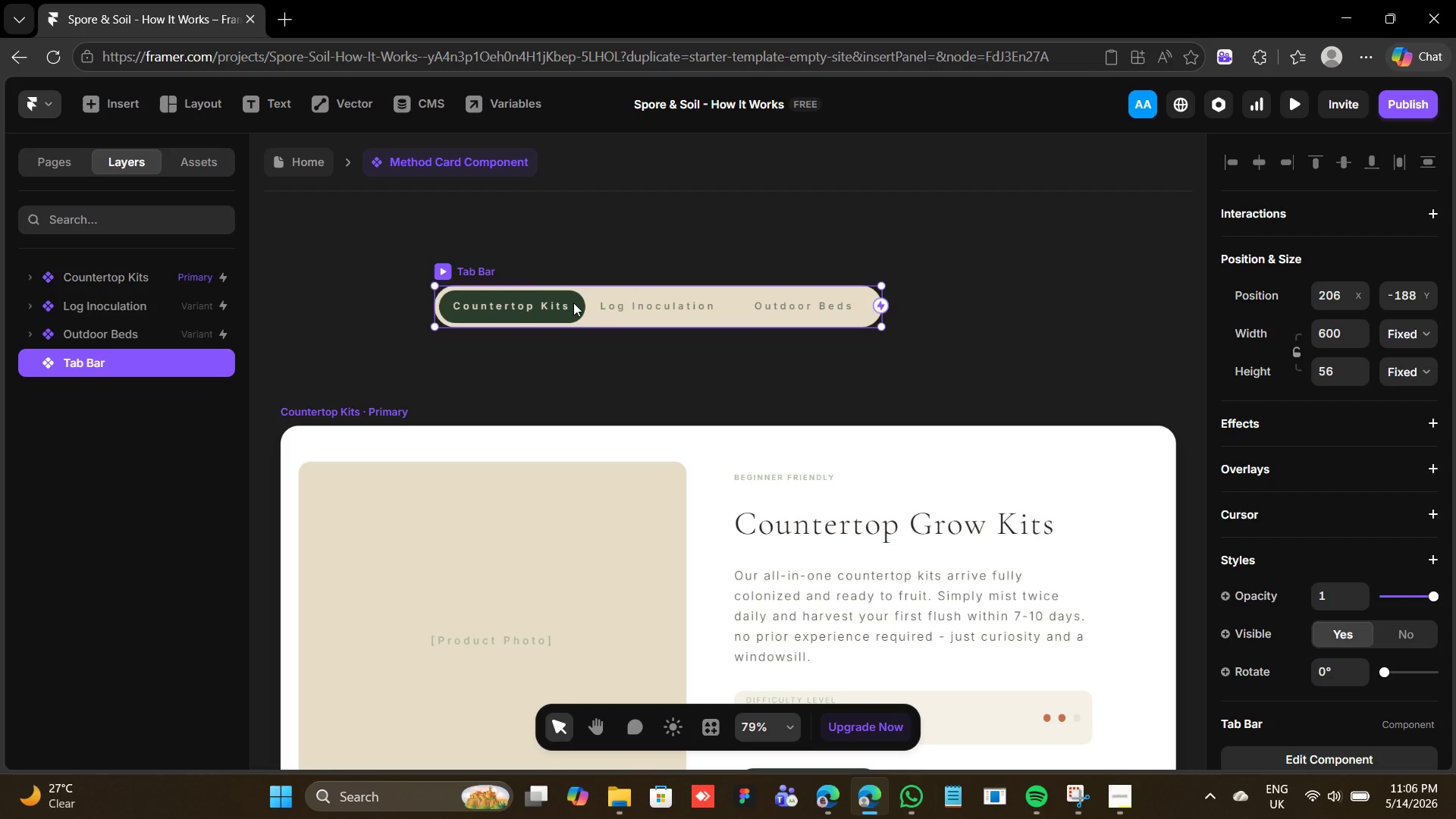 
left_click([573, 303])
 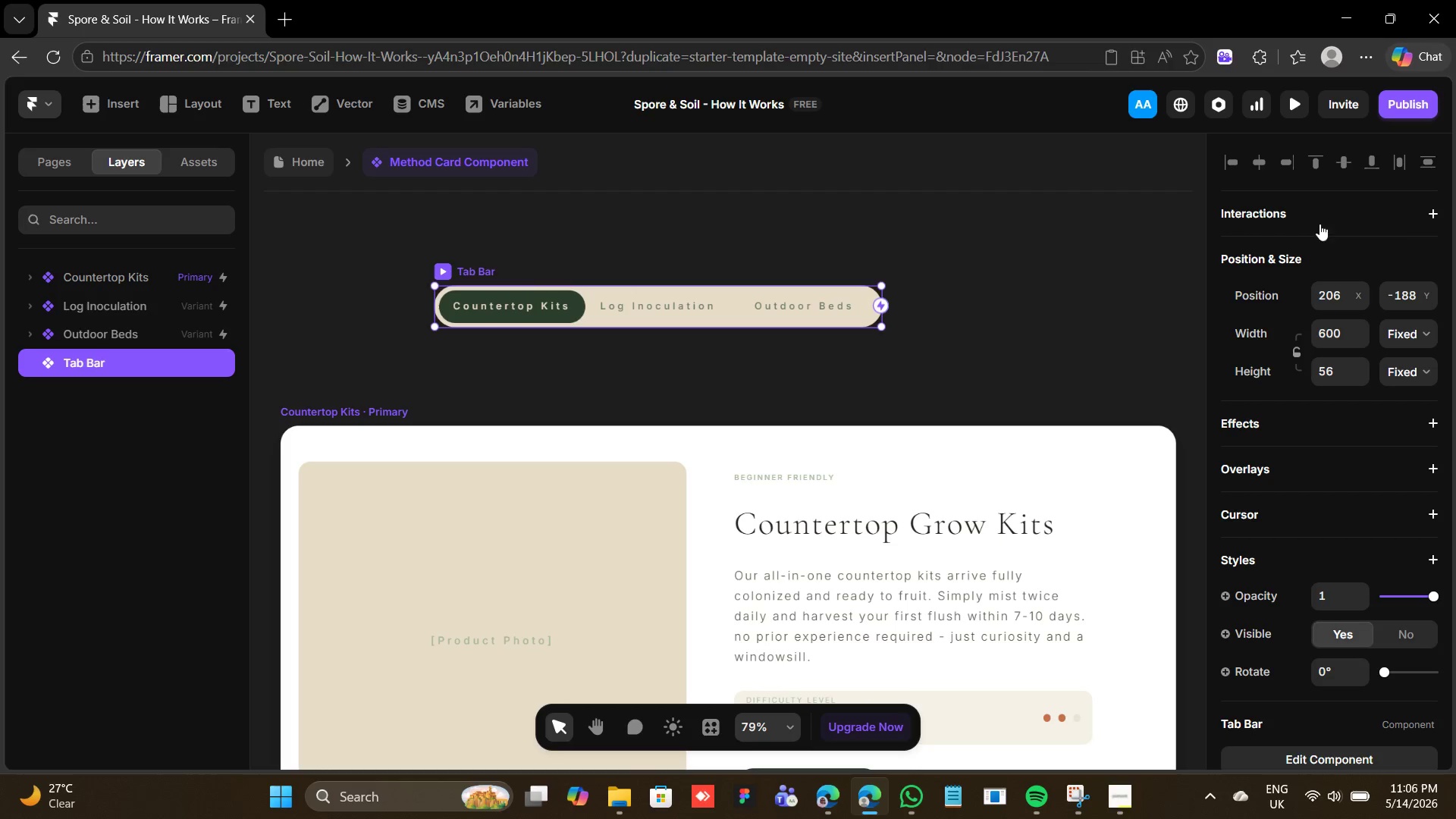 
left_click([1431, 214])
 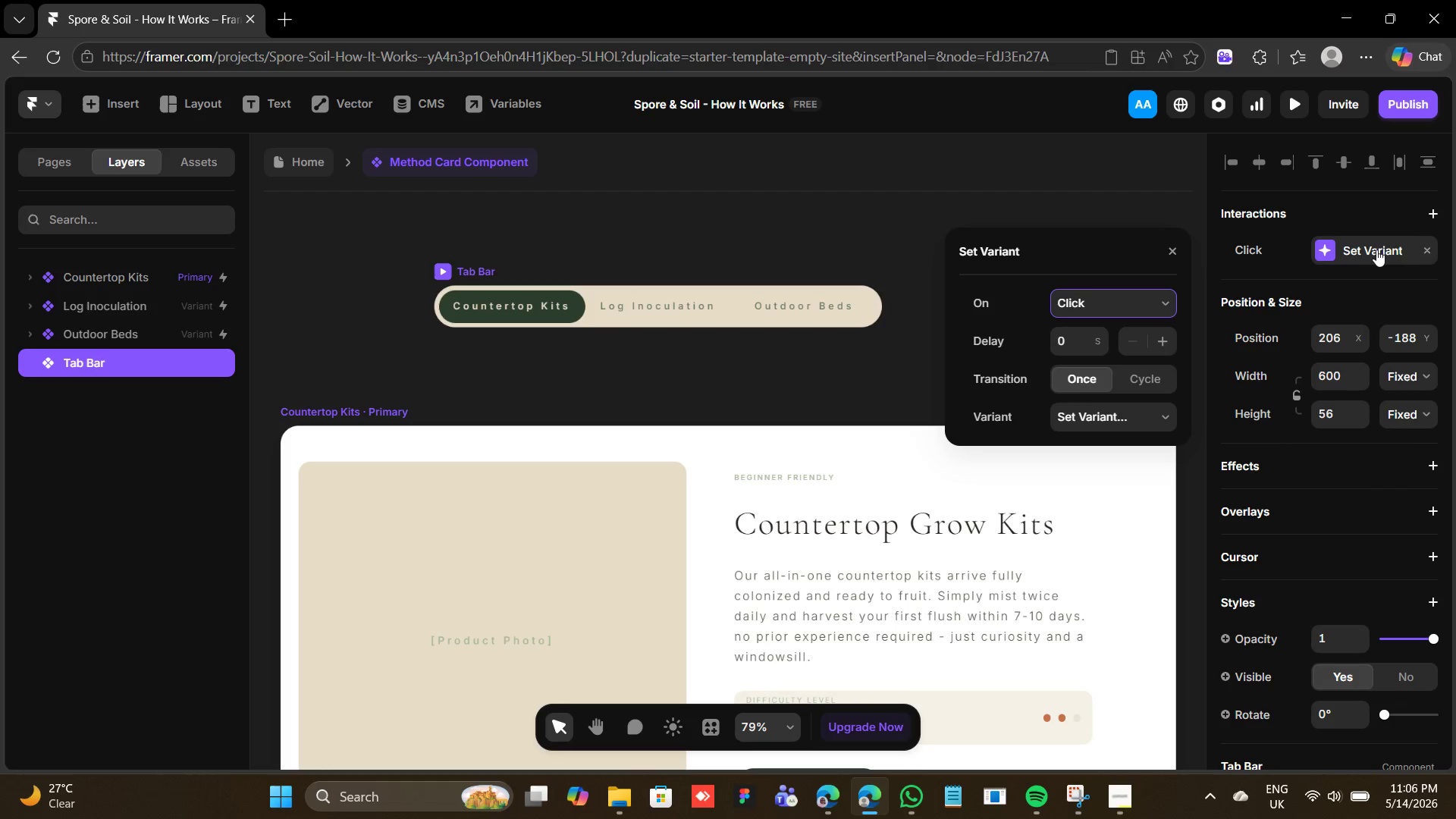 
wait(8.38)
 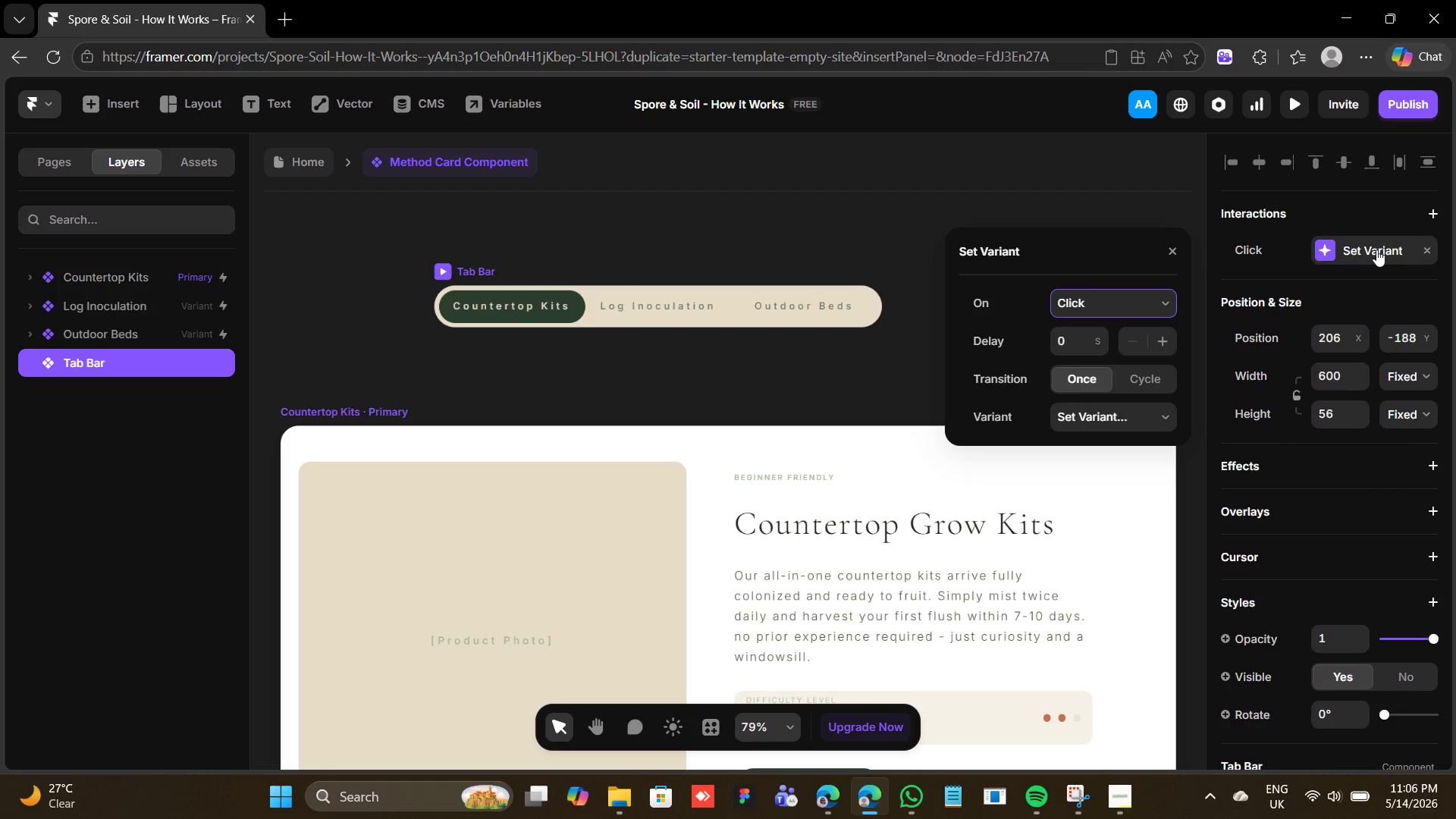 
left_click([1426, 245])
 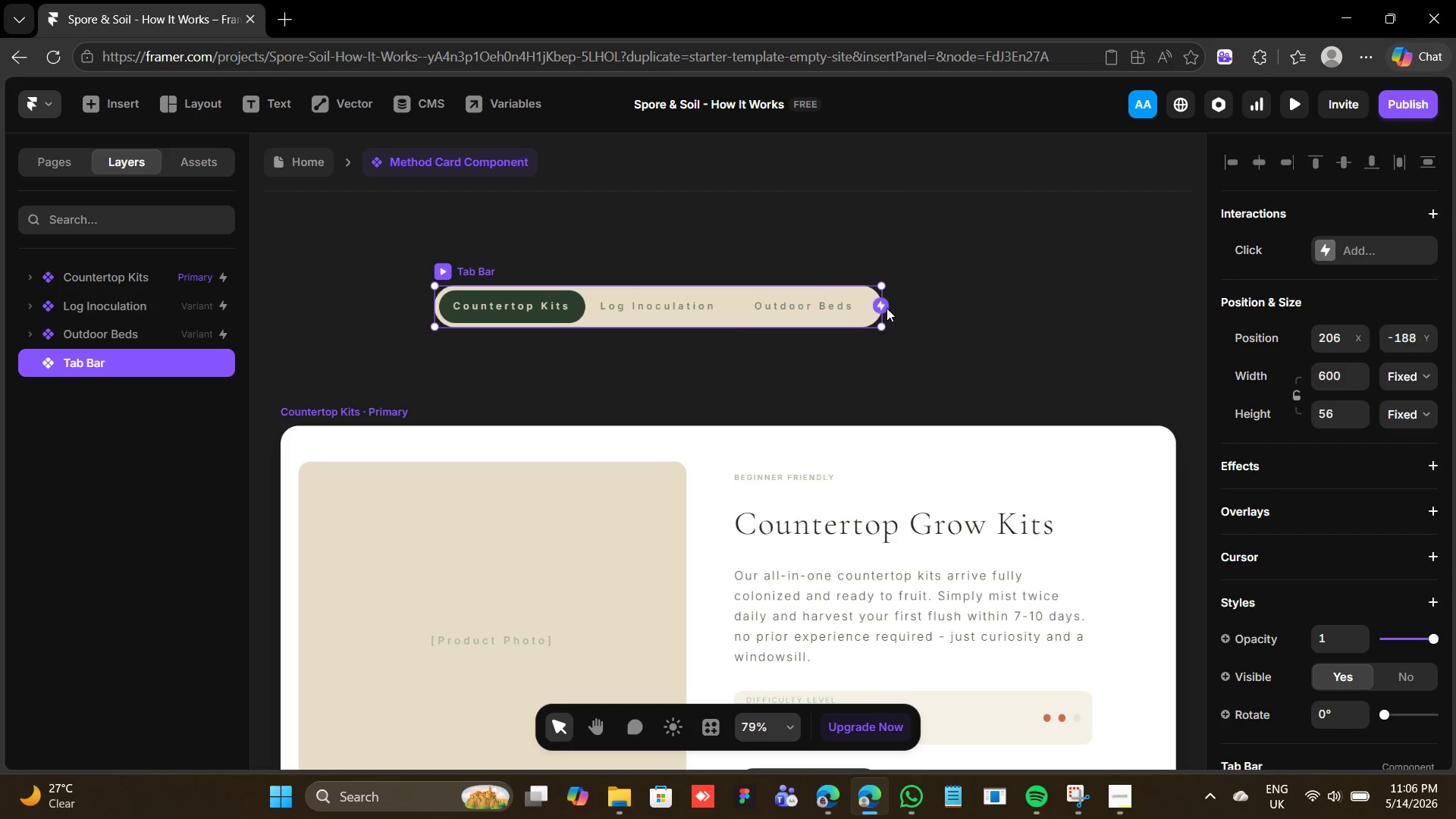 
left_click_drag(start_coordinate=[886, 308], to_coordinate=[947, 461])
 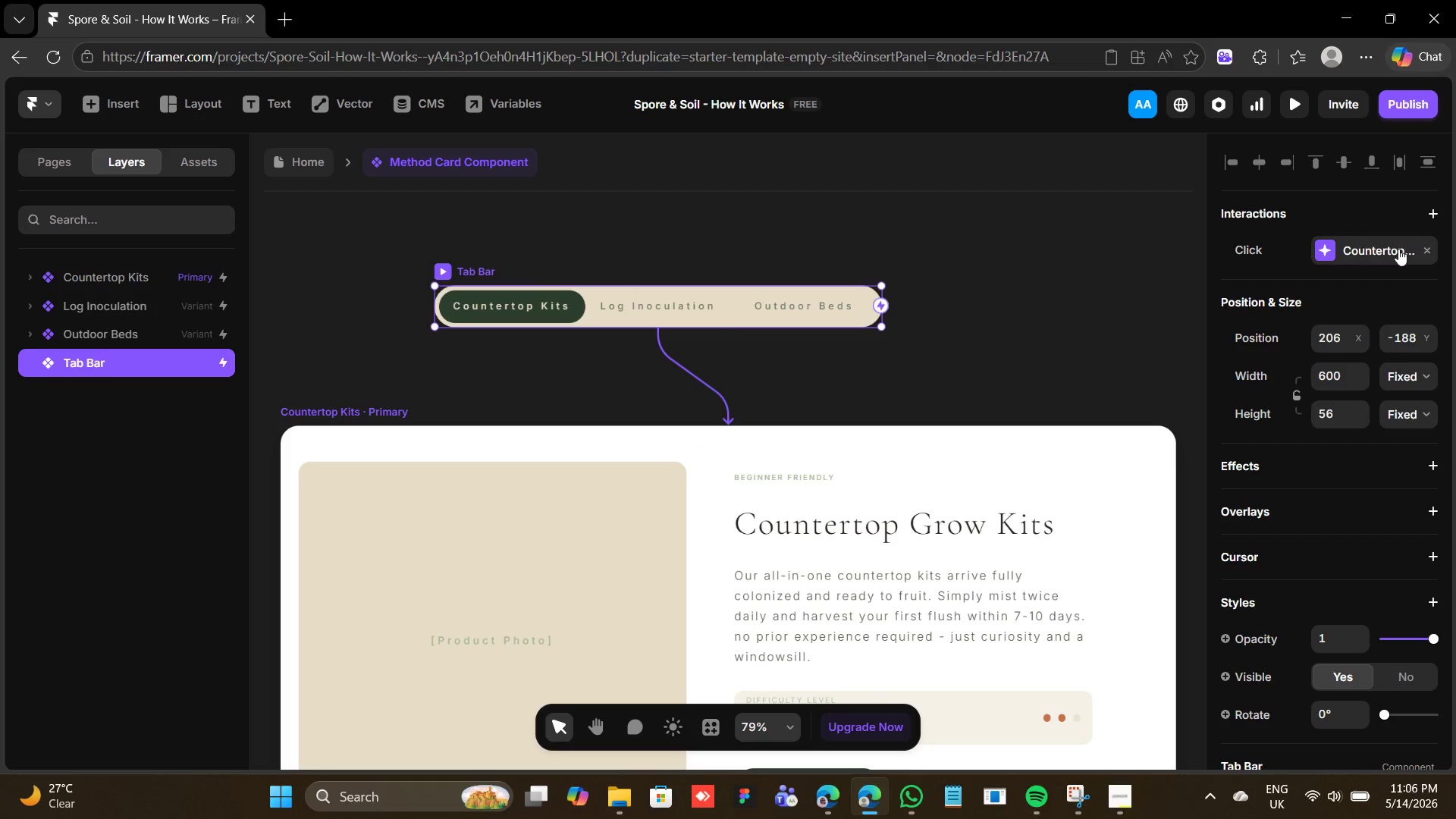 
wait(10.97)
 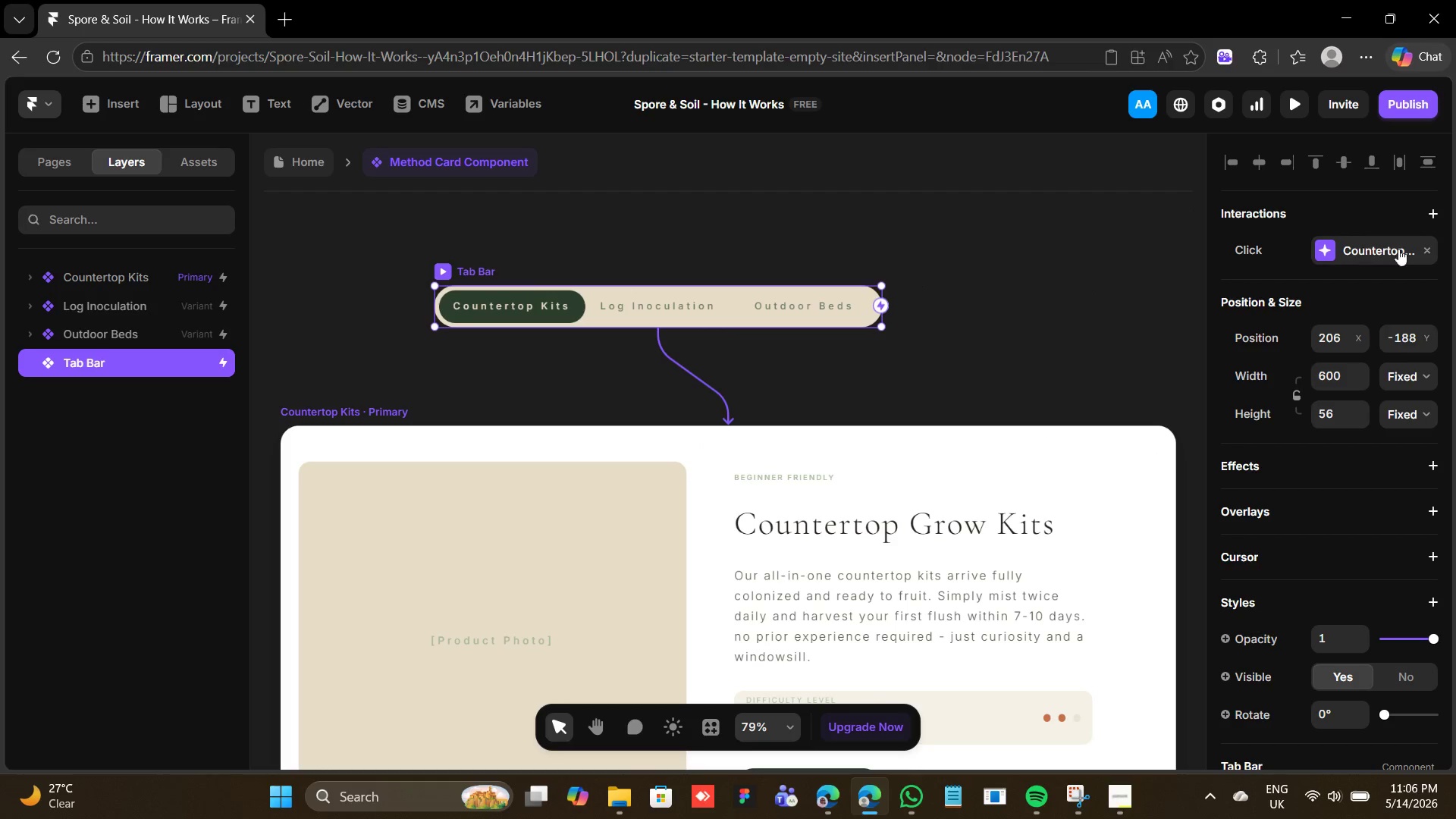 
scroll: coordinate [887, 330], scroll_direction: down, amount: 1.0
 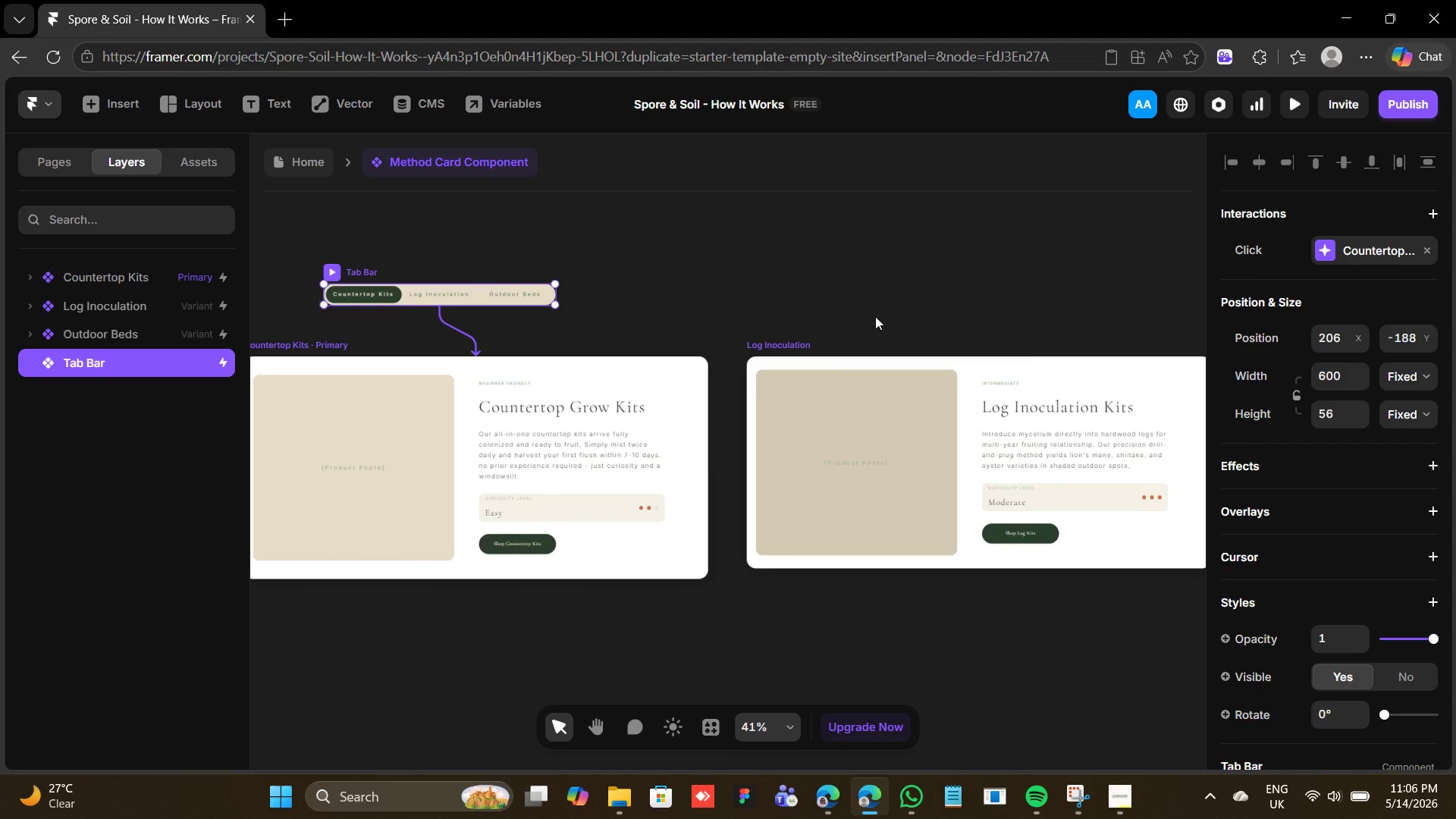 
left_click([685, 264])
 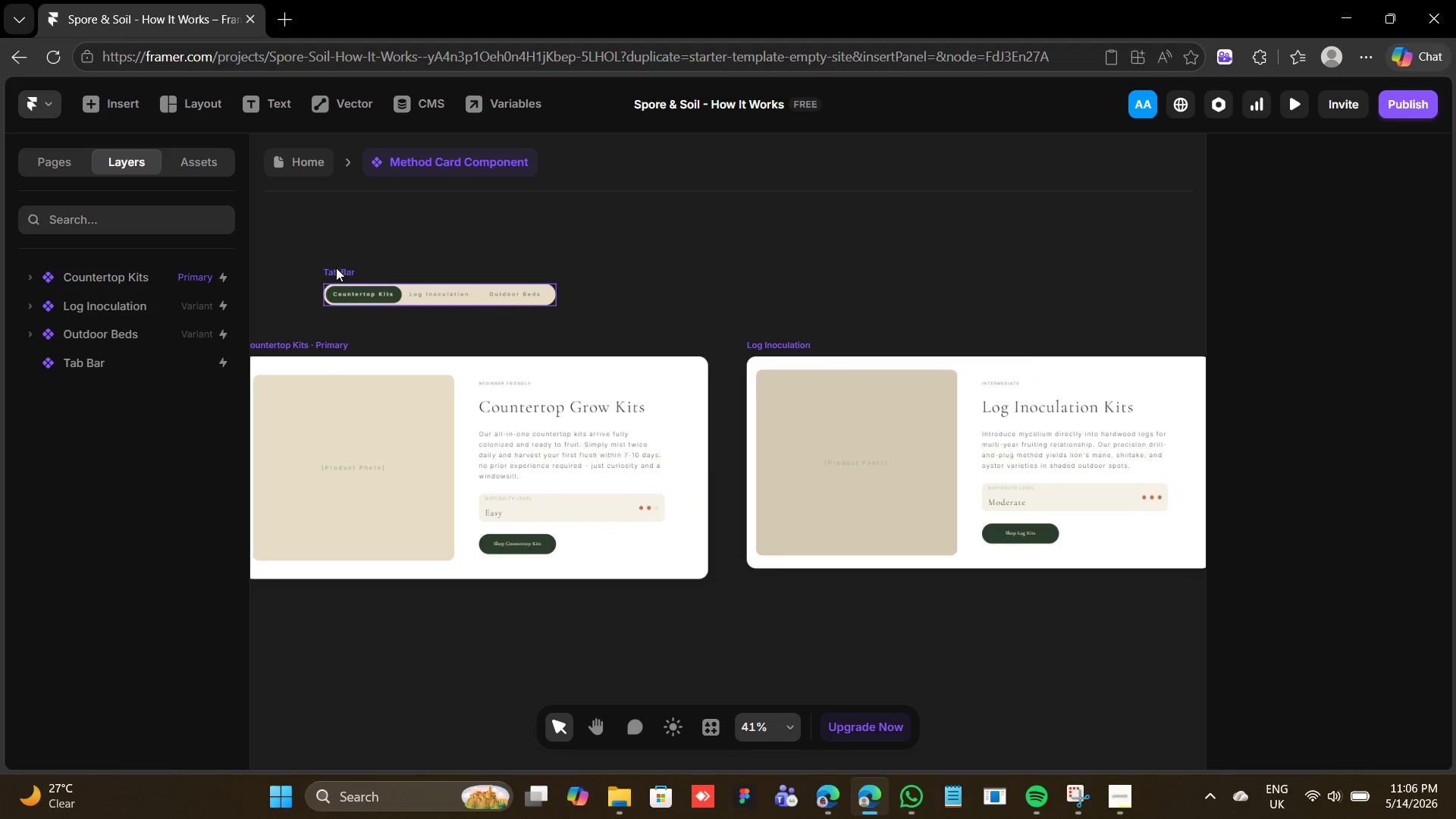 
left_click([336, 268])
 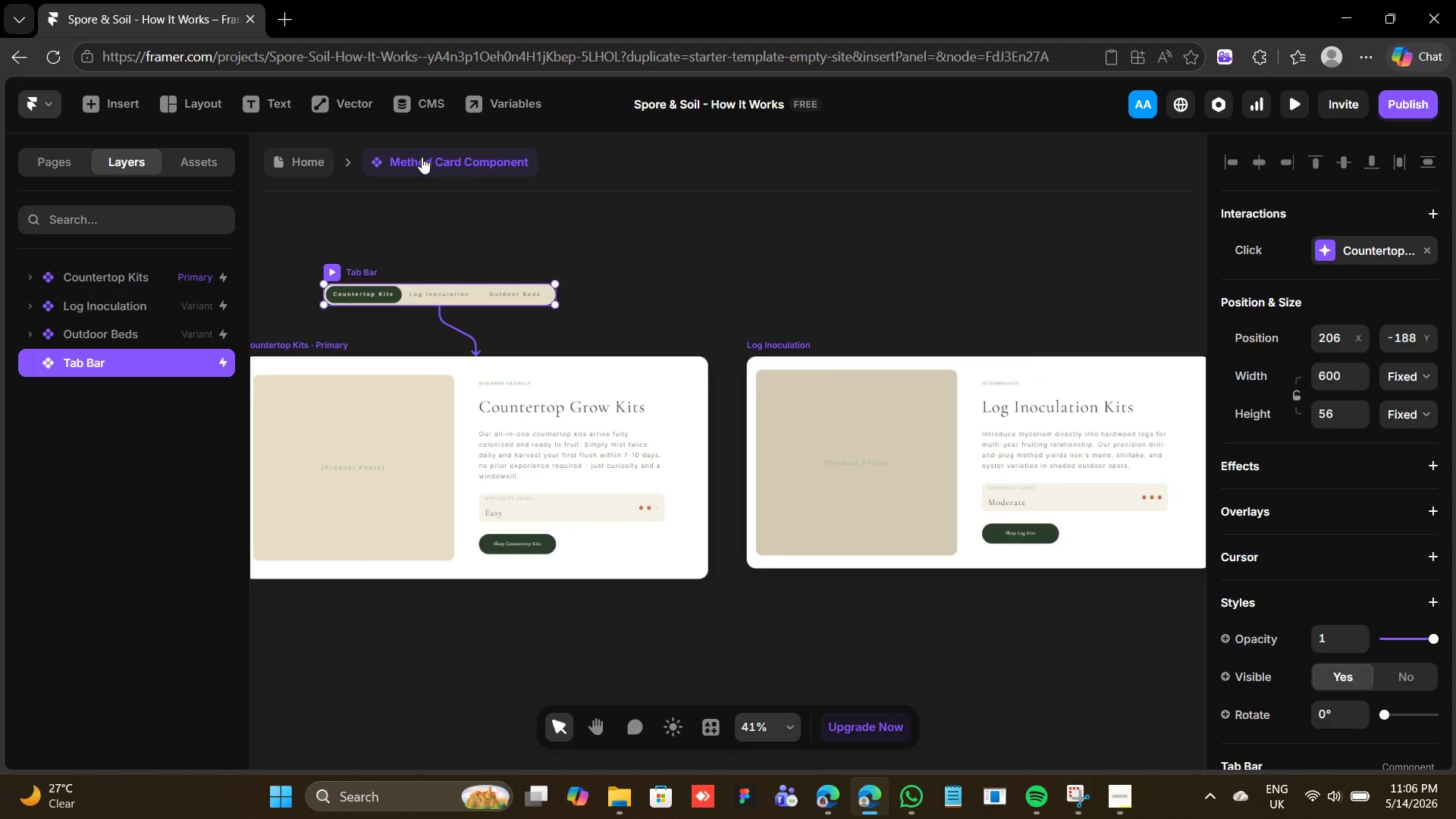 
left_click([421, 157])
 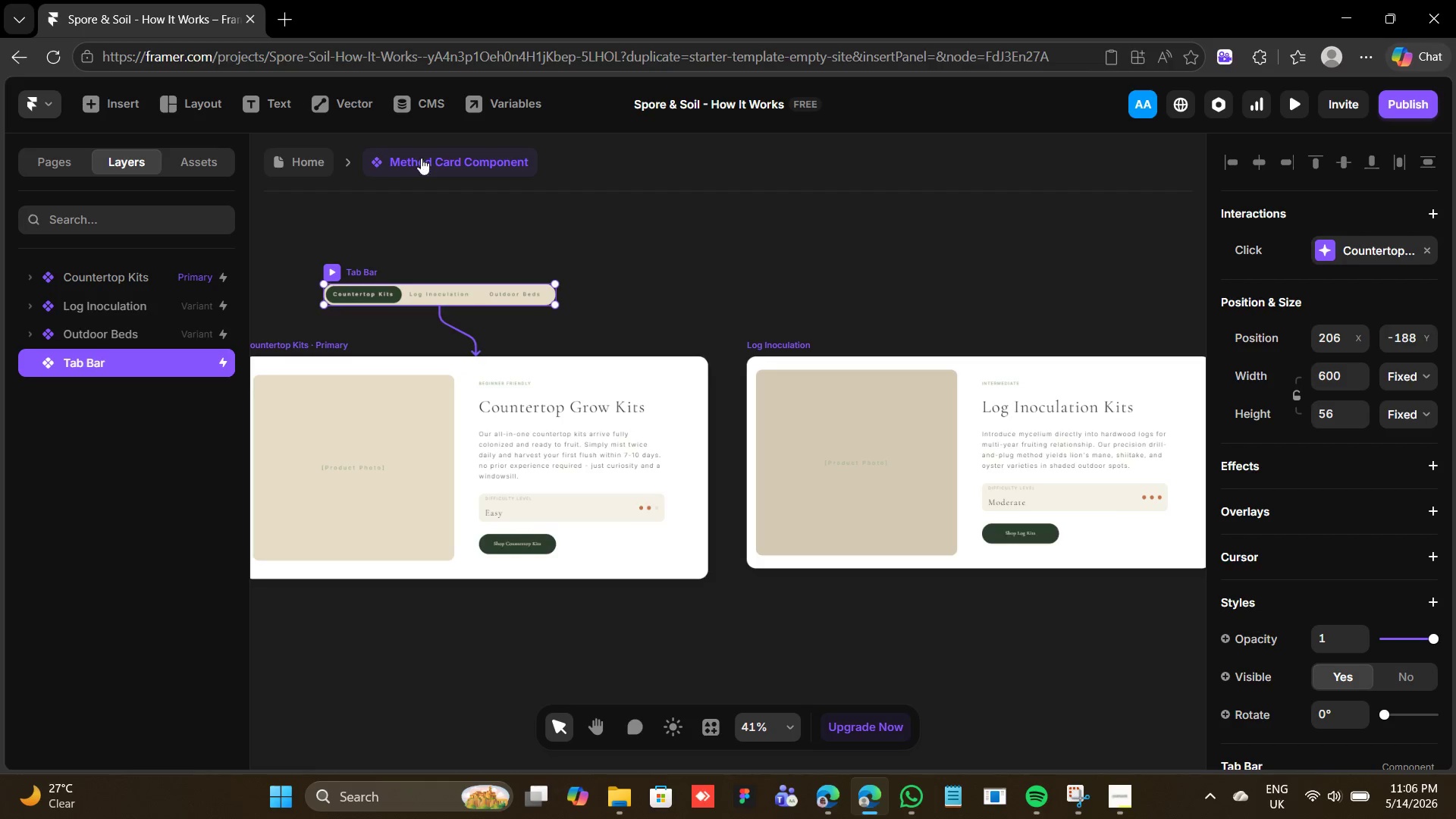 
left_click([421, 158])
 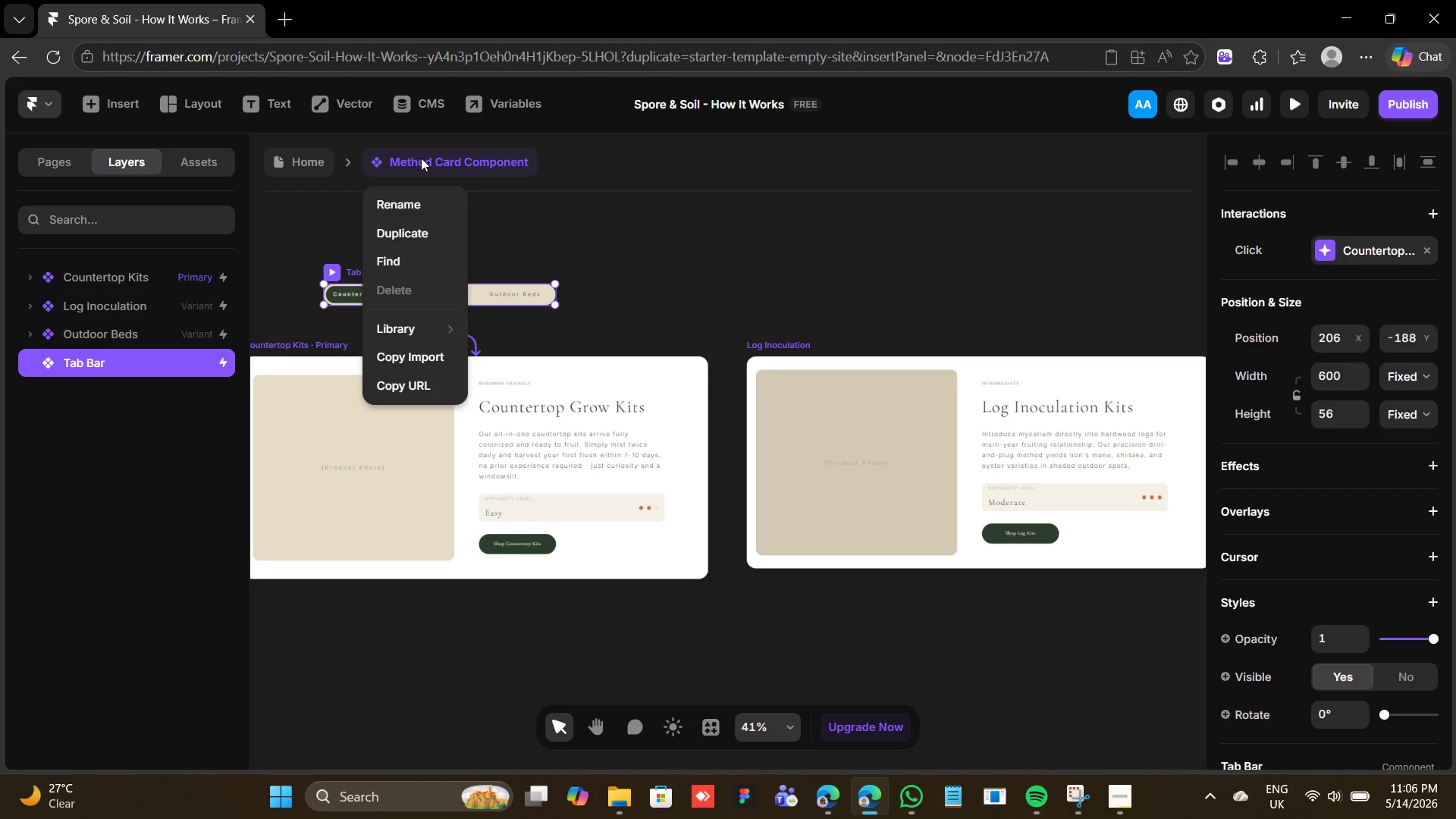 
left_click([421, 158])
 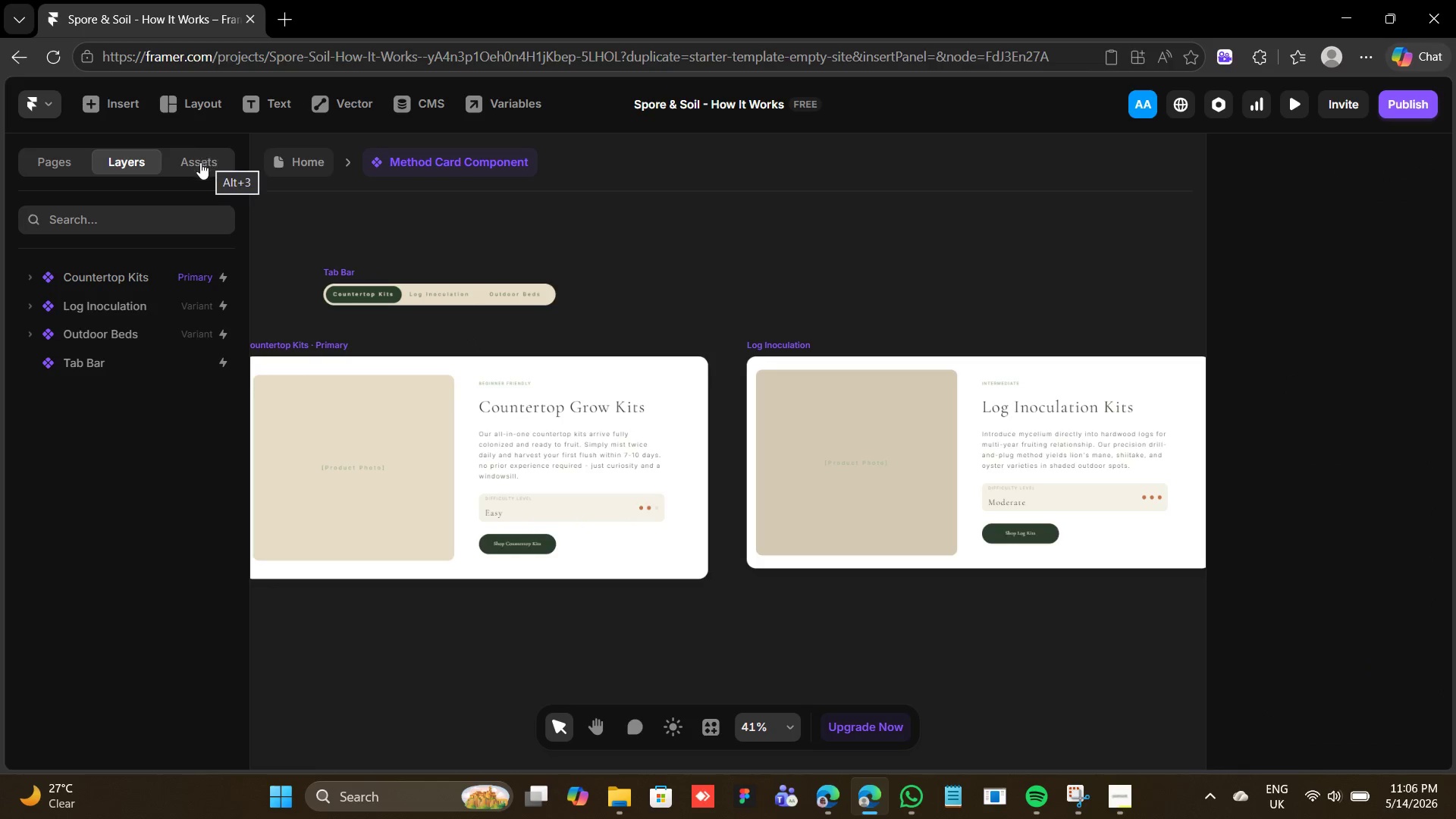 
left_click([205, 158])
 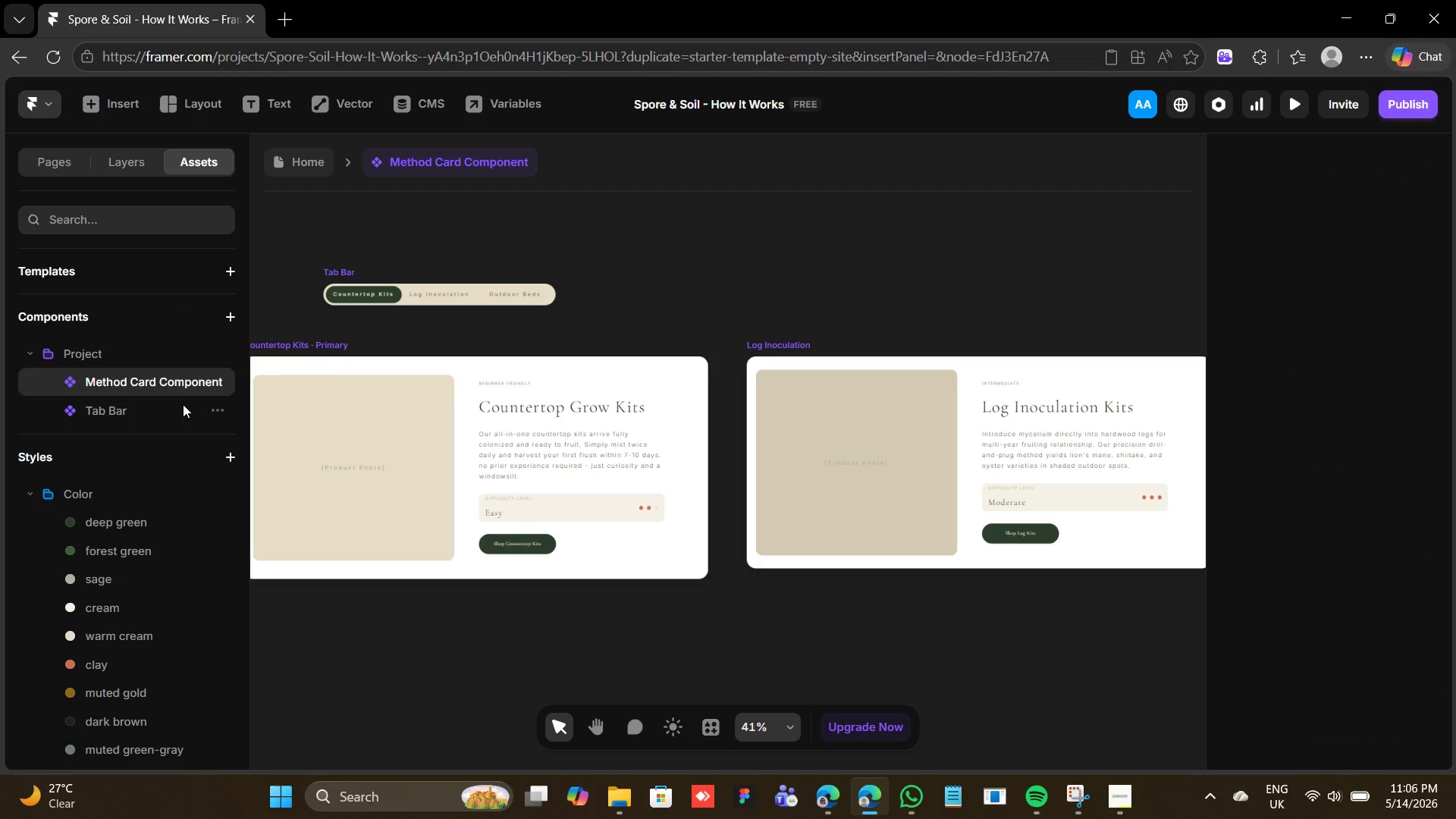 
left_click([183, 405])
 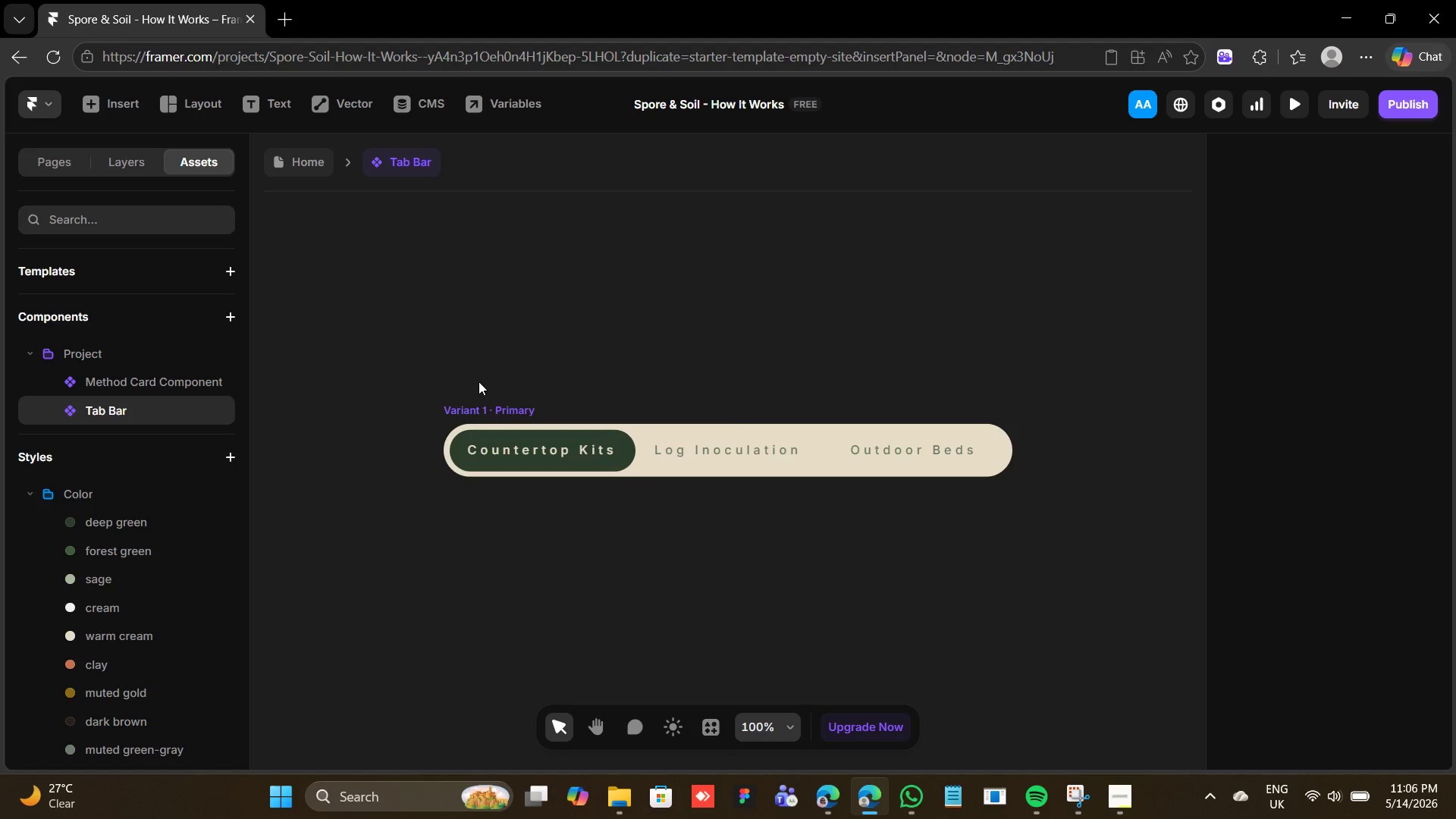 
left_click([497, 406])
 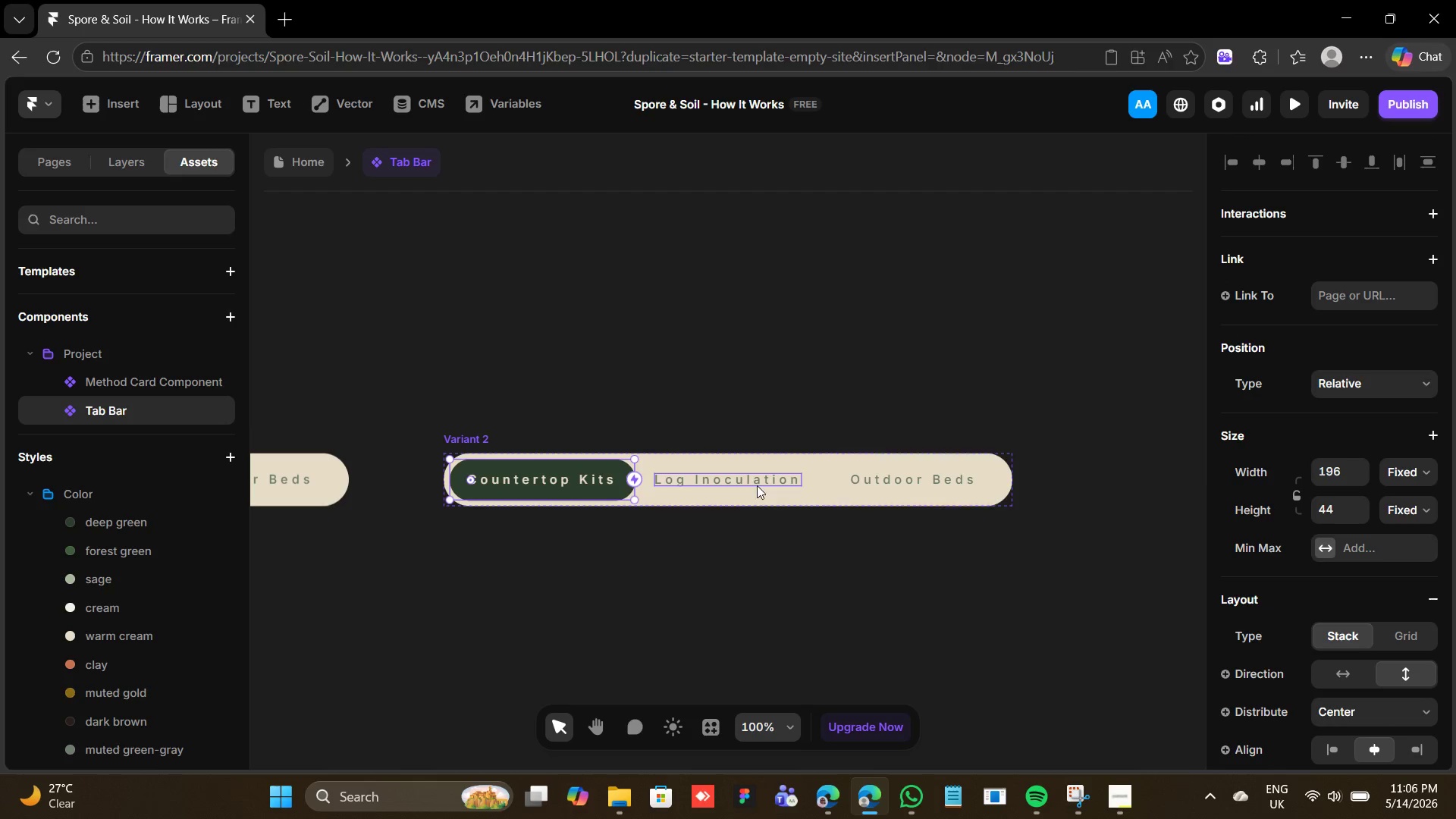 
wait(6.25)
 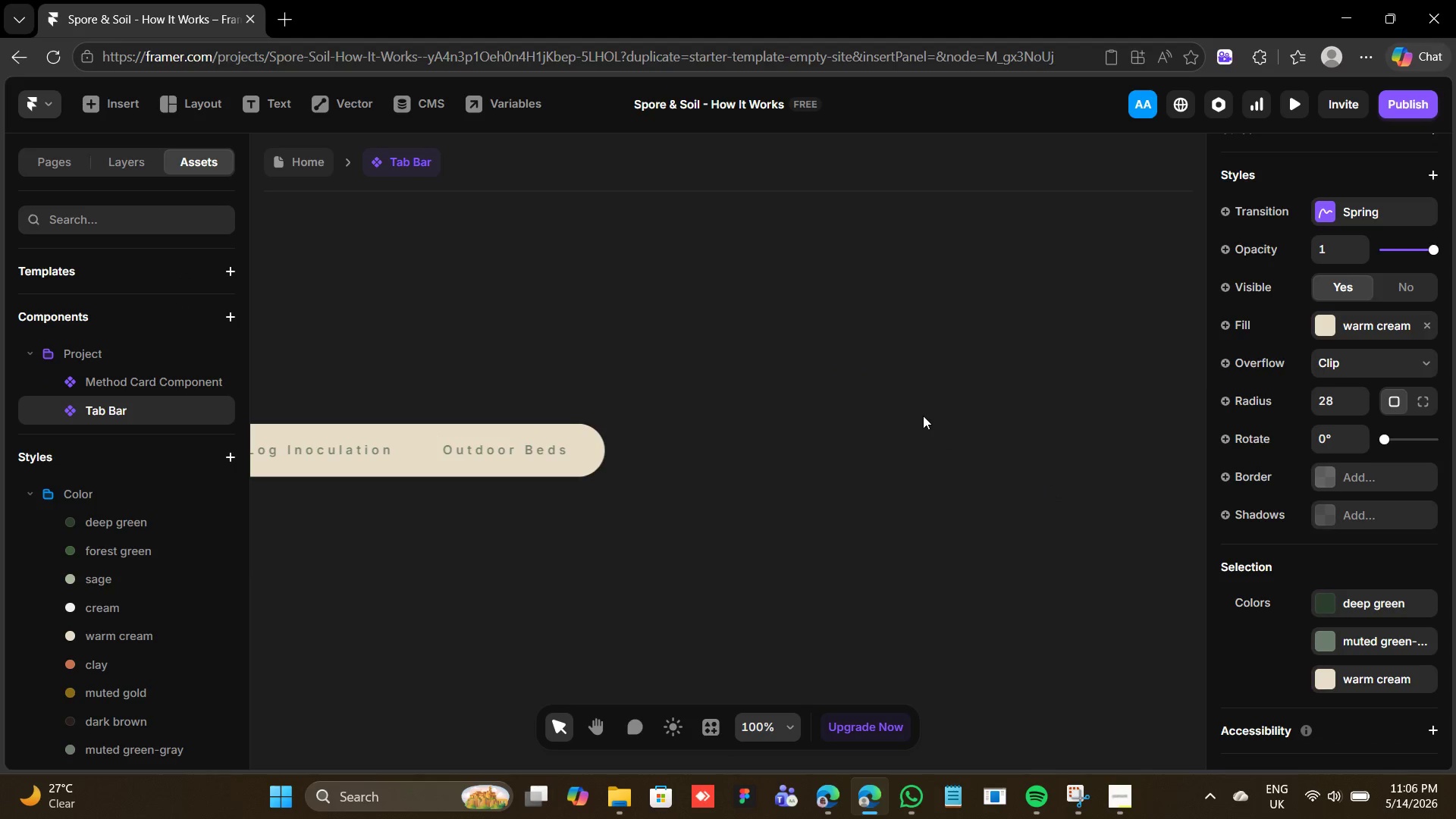 
key(ArrowRight)
 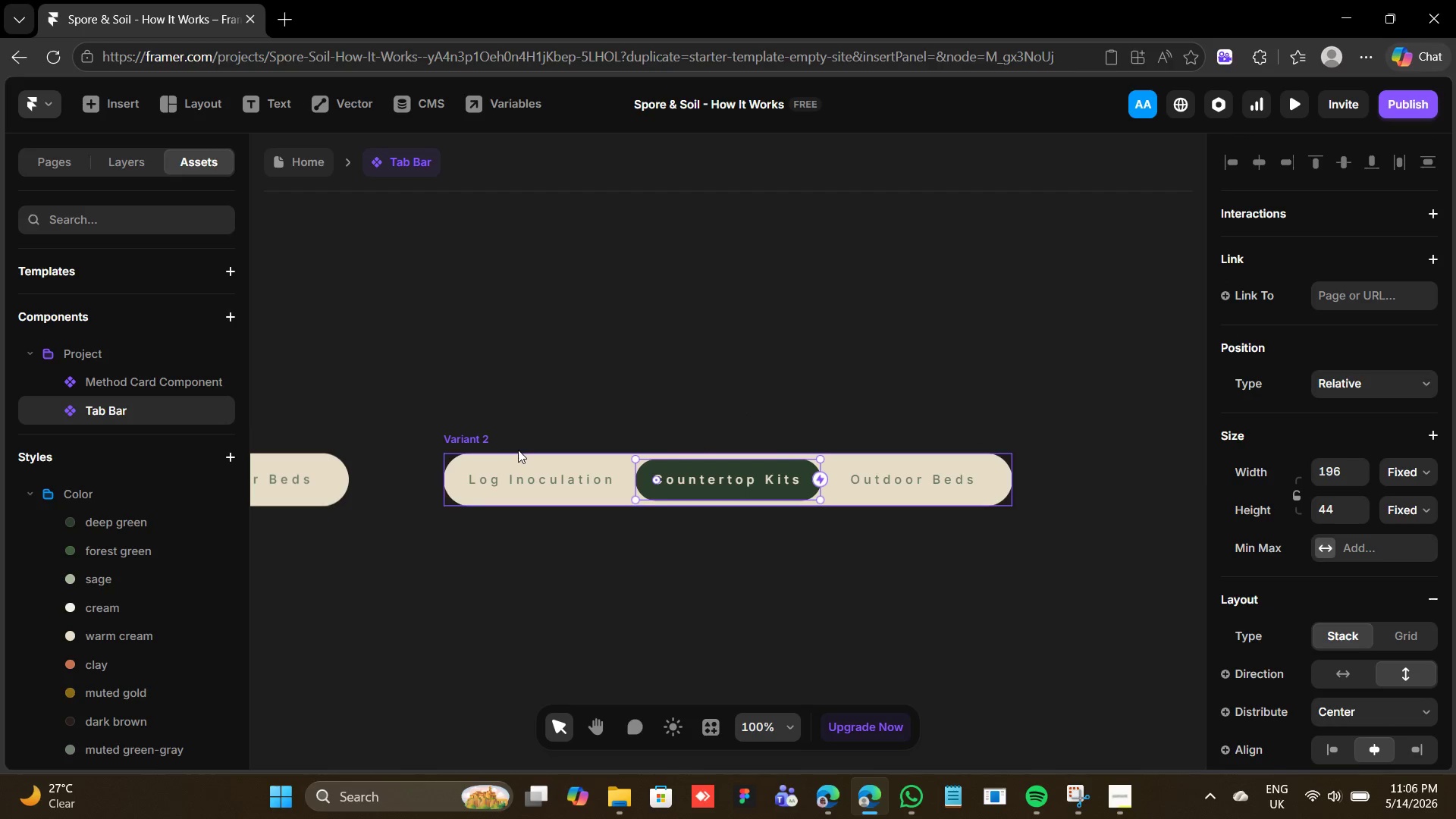 
left_click([491, 440])
 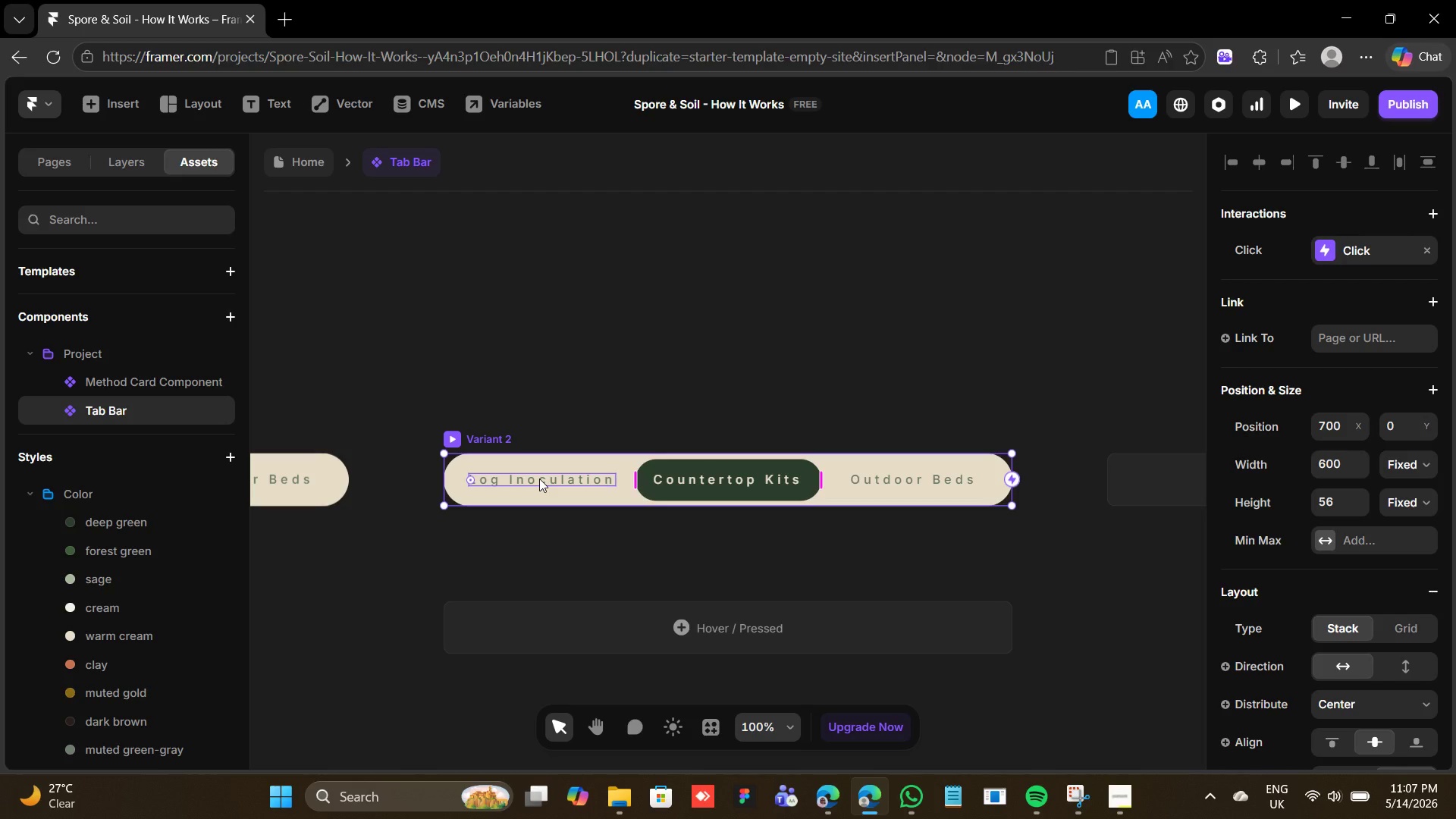 
wait(9.34)
 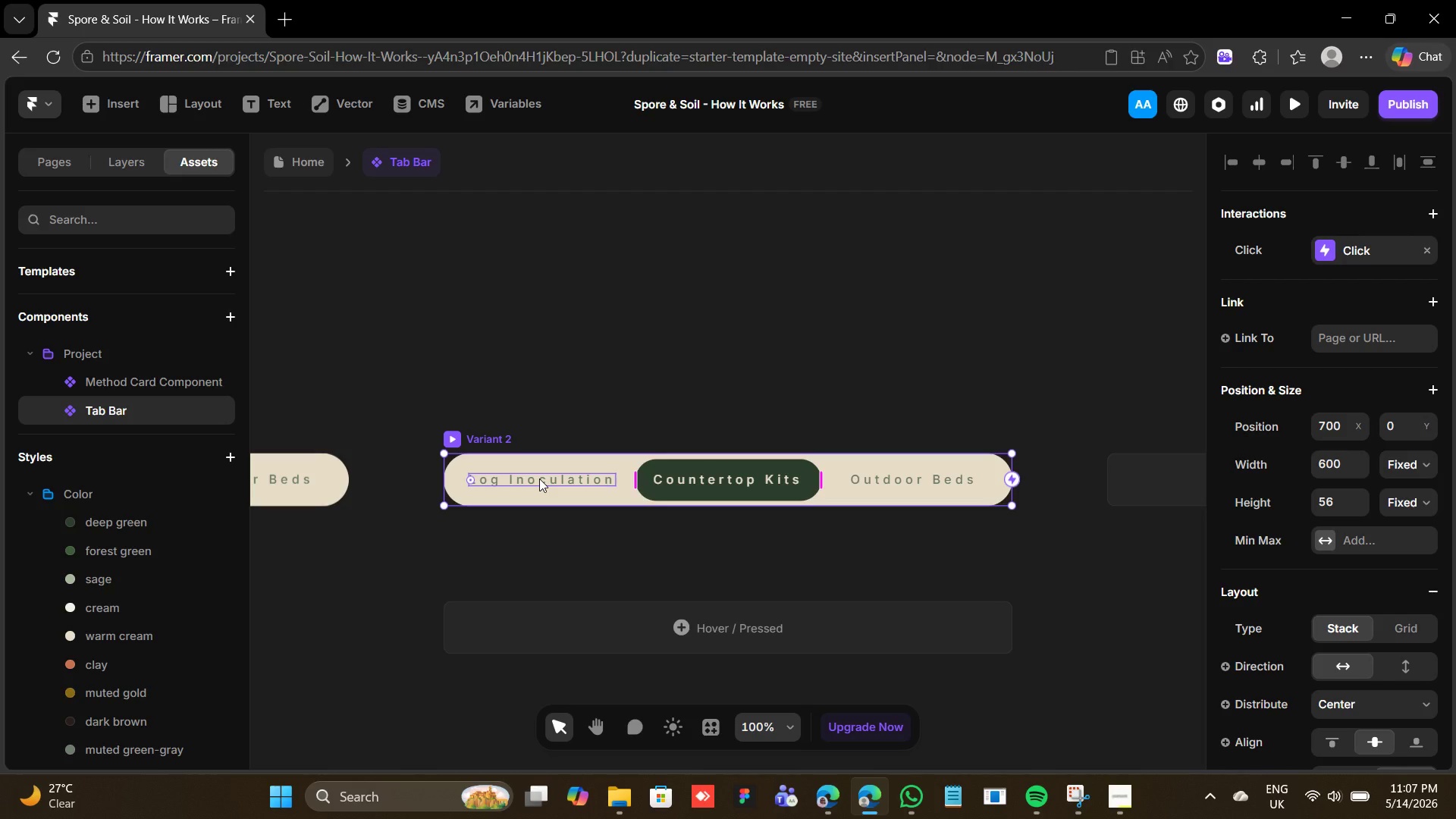 
double_click([897, 476])
 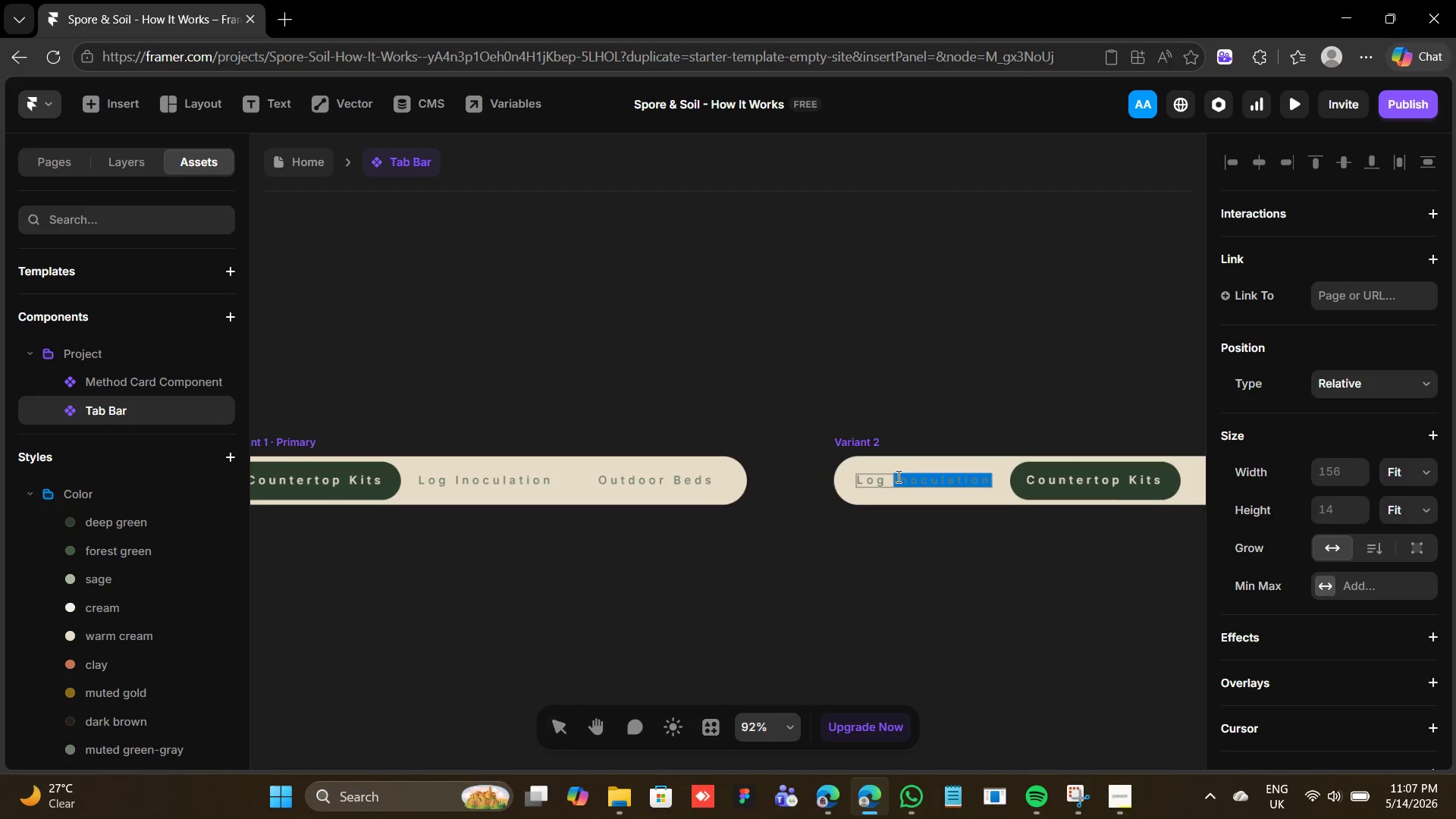 
triple_click([897, 476])
 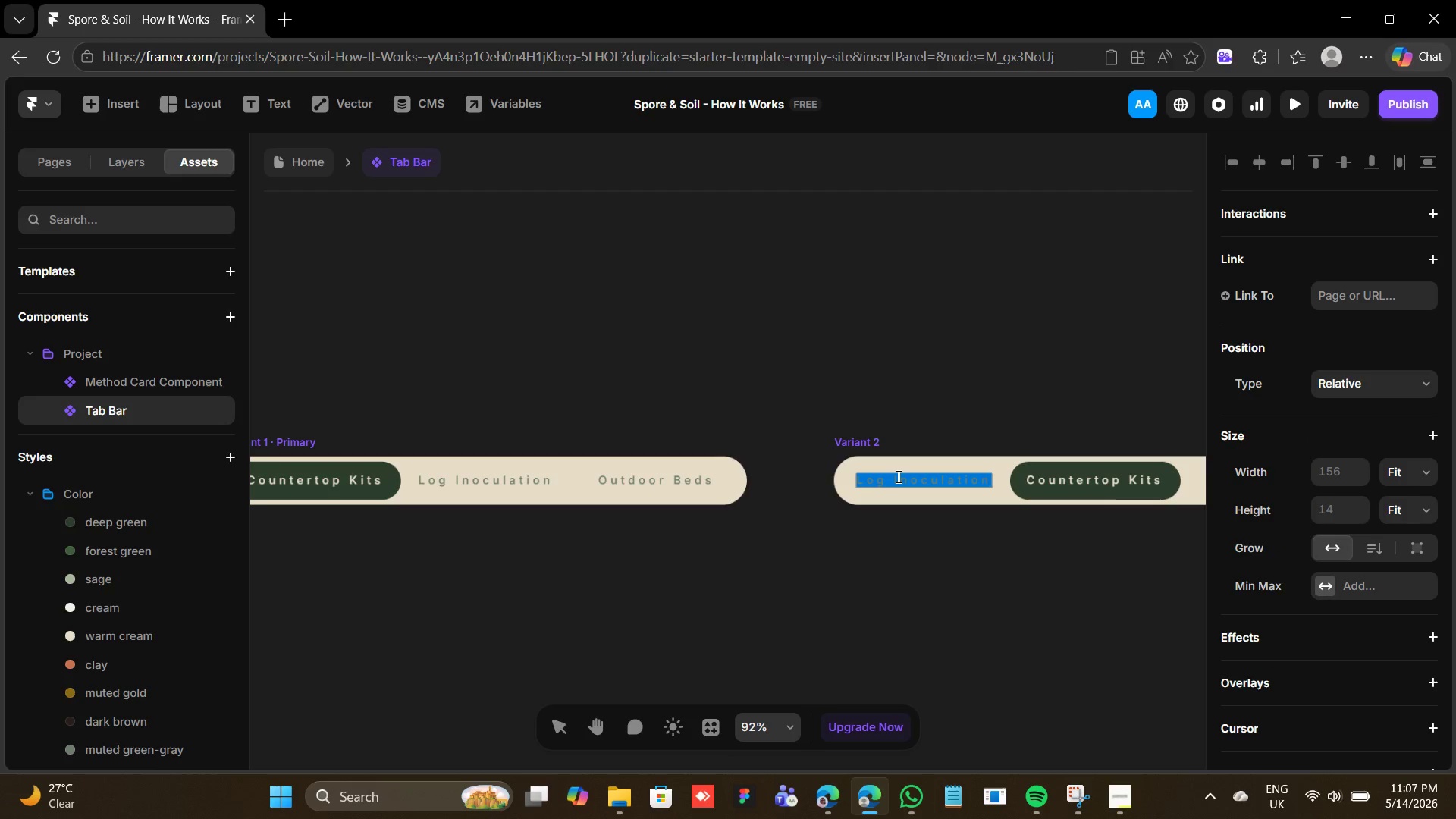 
triple_click([897, 476])
 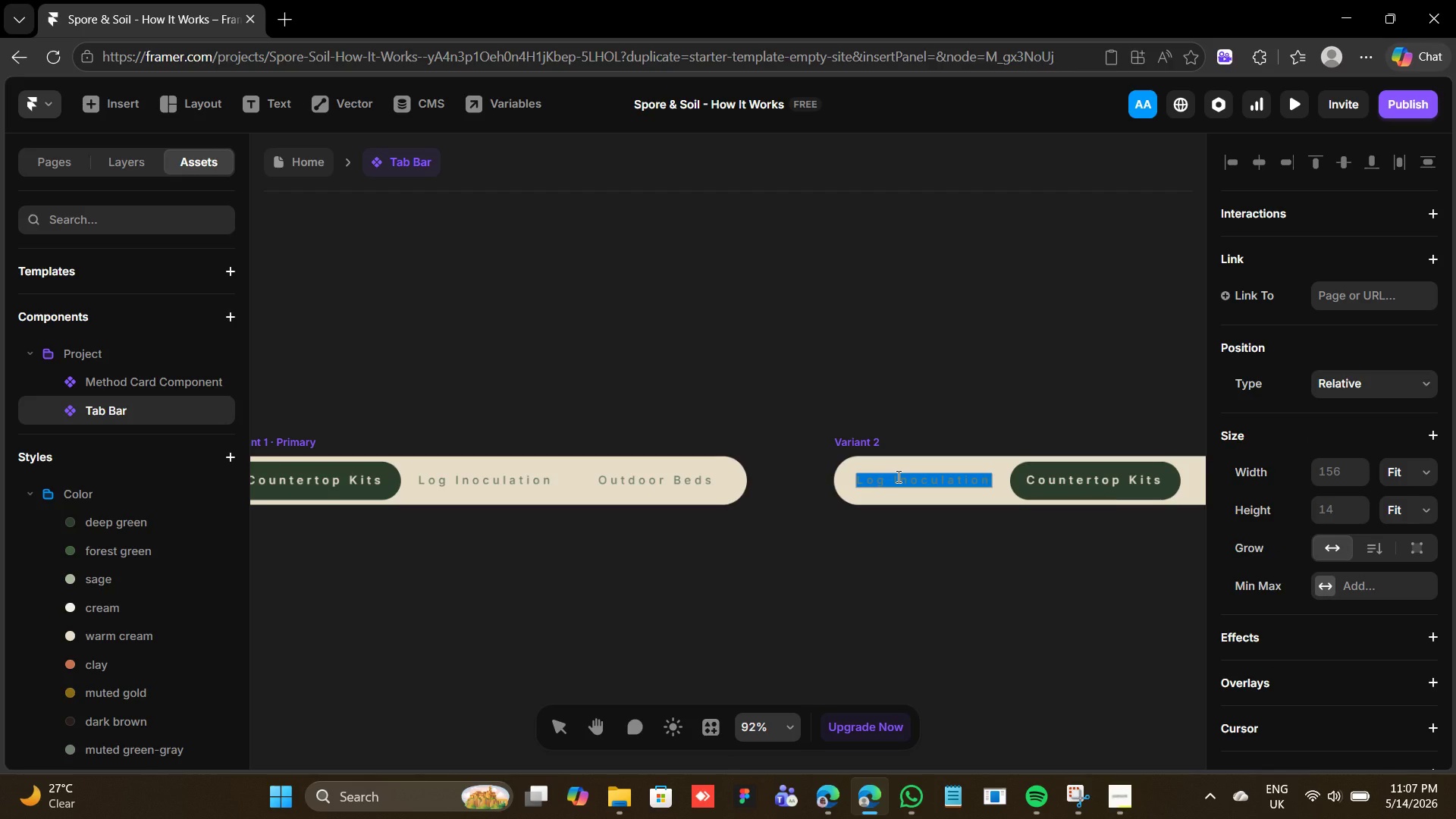 
type(Countertop Kits)
 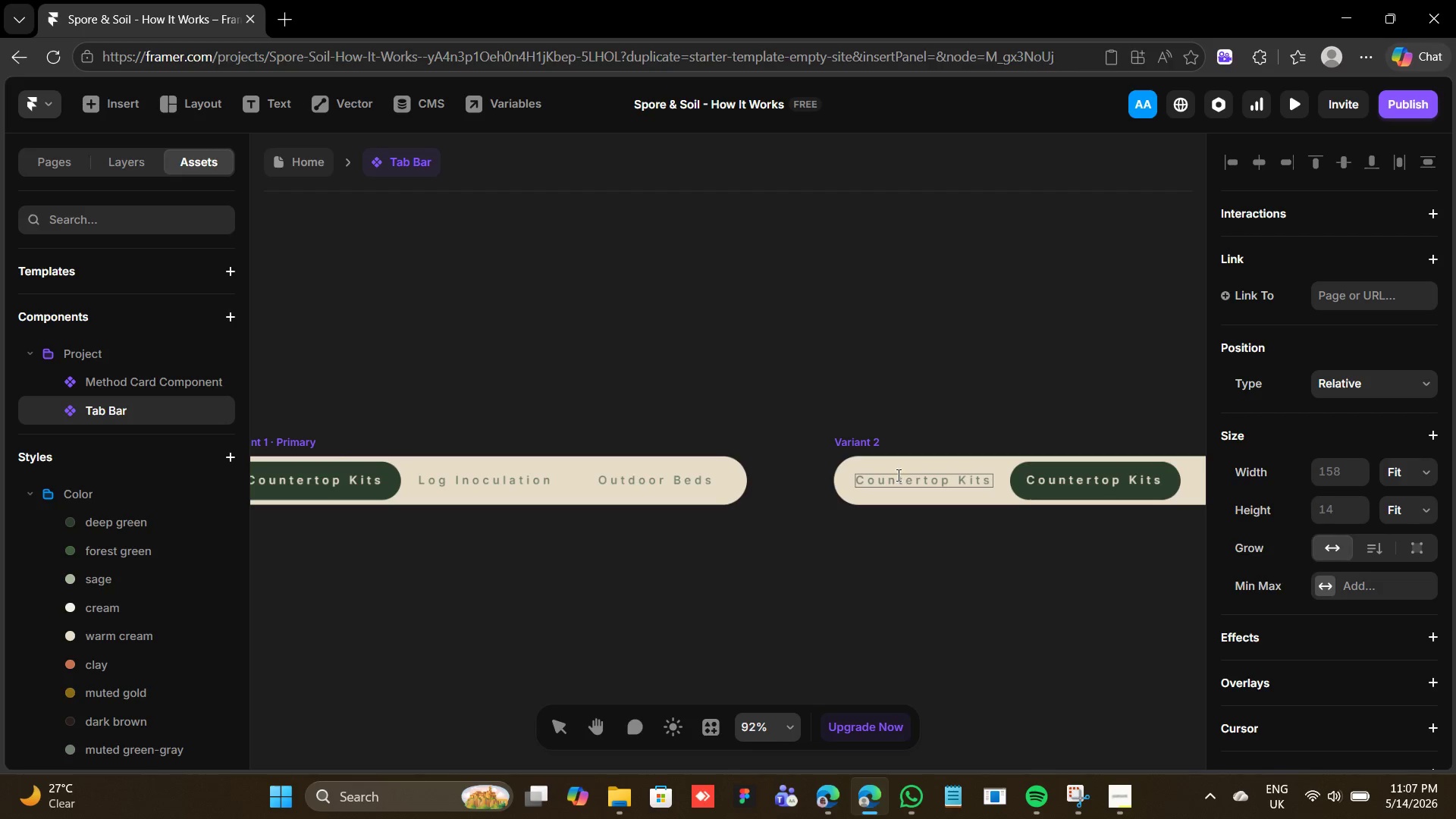 
double_click([1131, 481])
 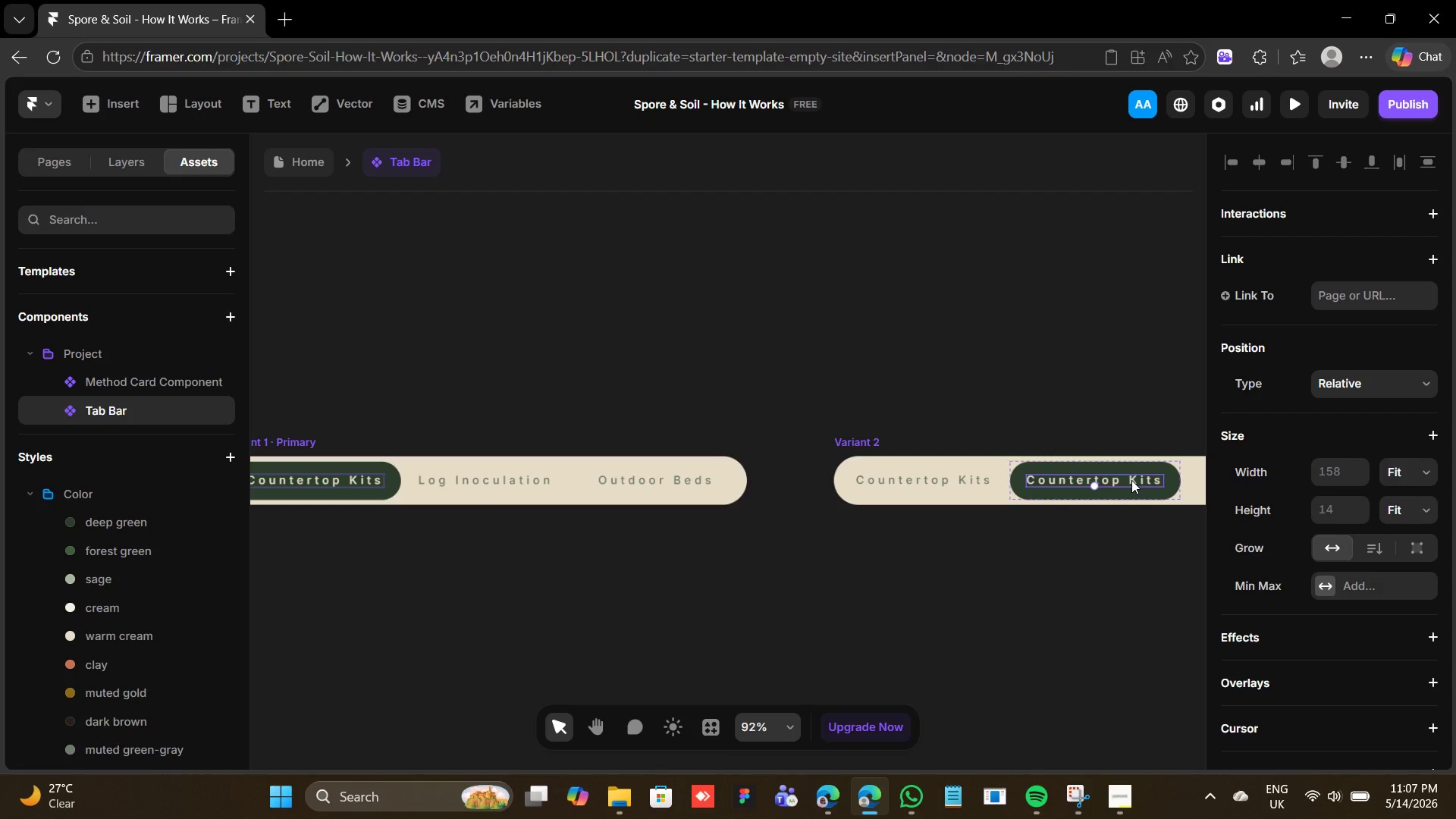 
triple_click([1131, 480])
 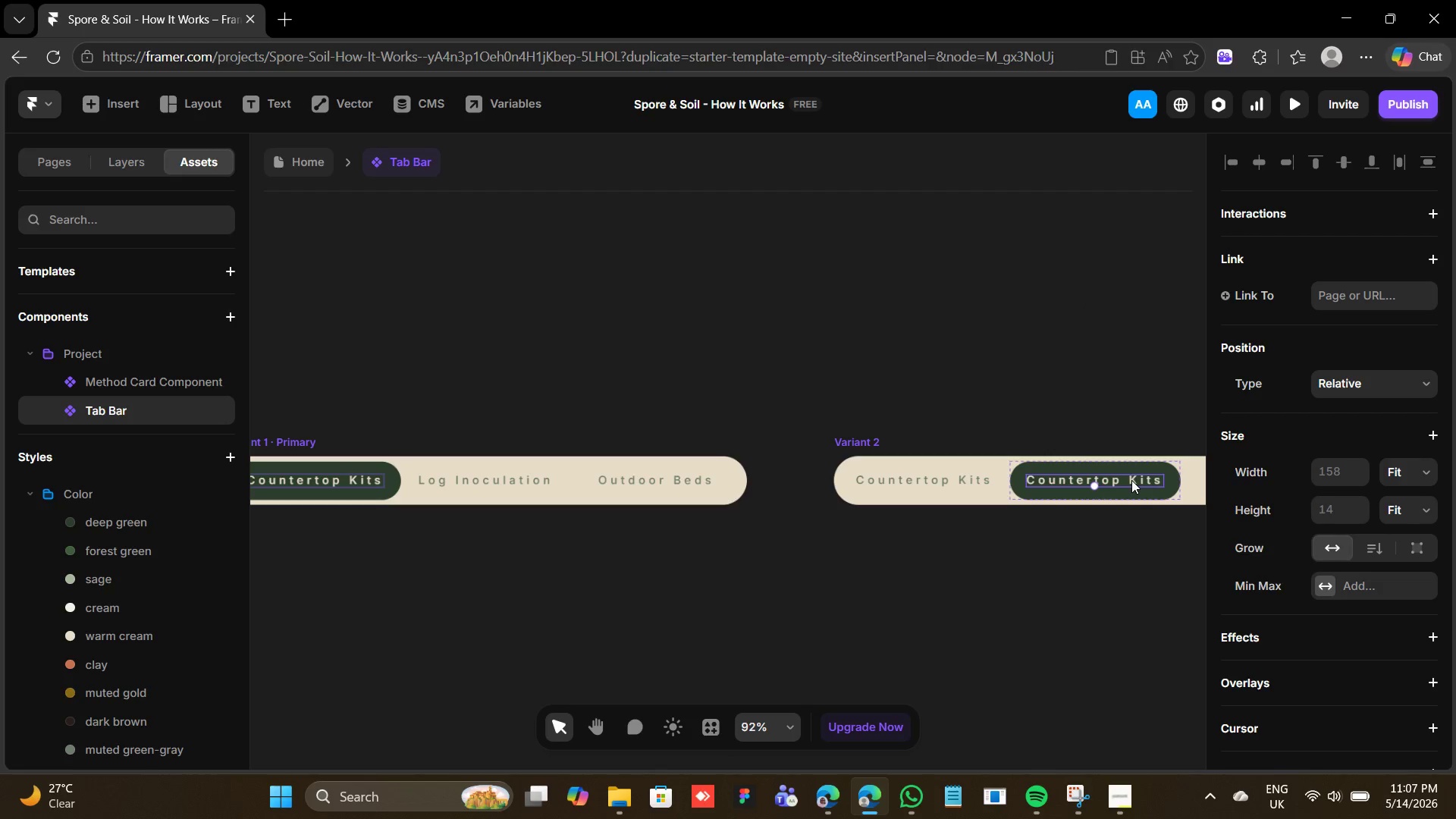 
triple_click([1131, 480])
 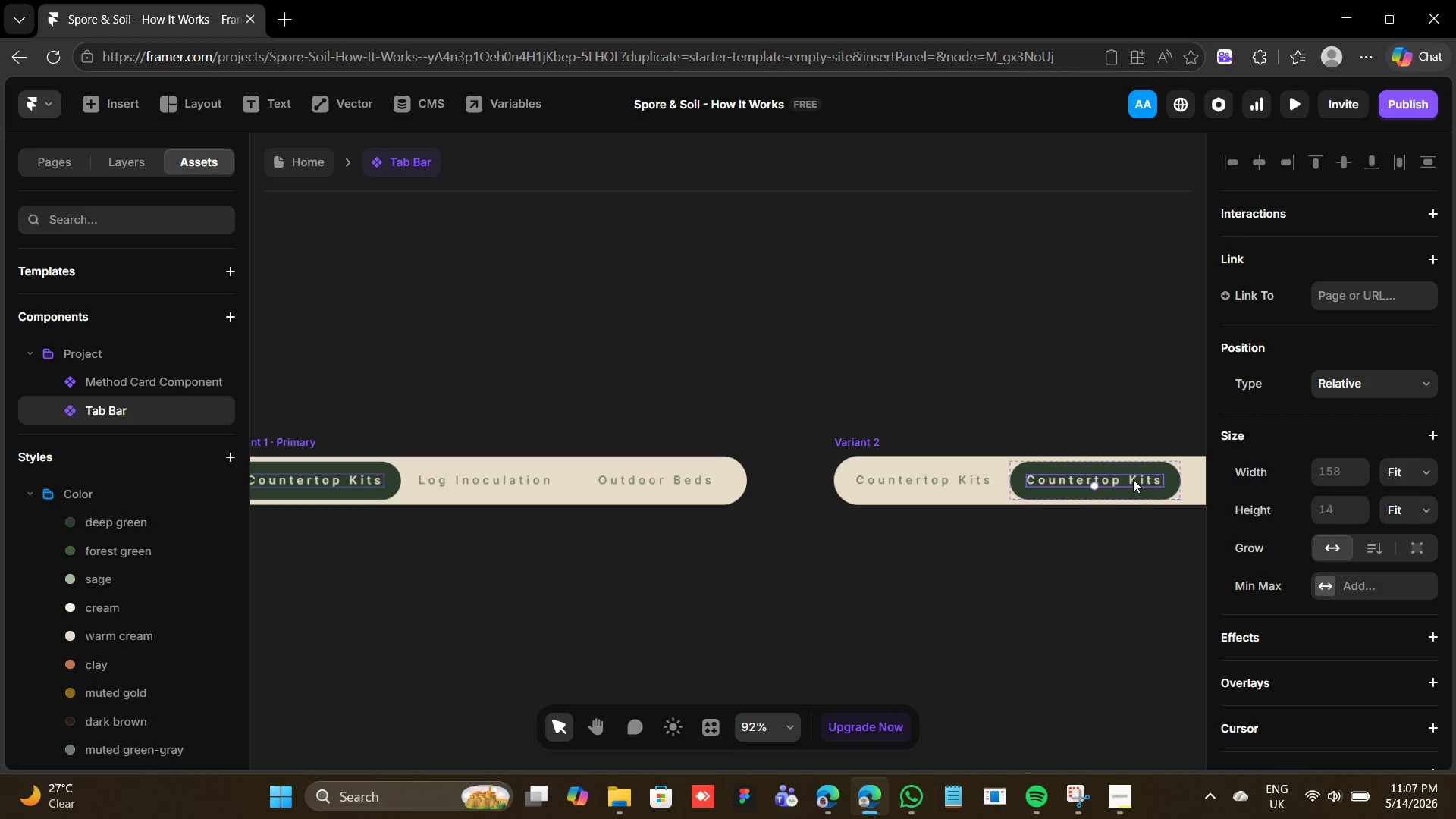 
triple_click([1133, 479])
 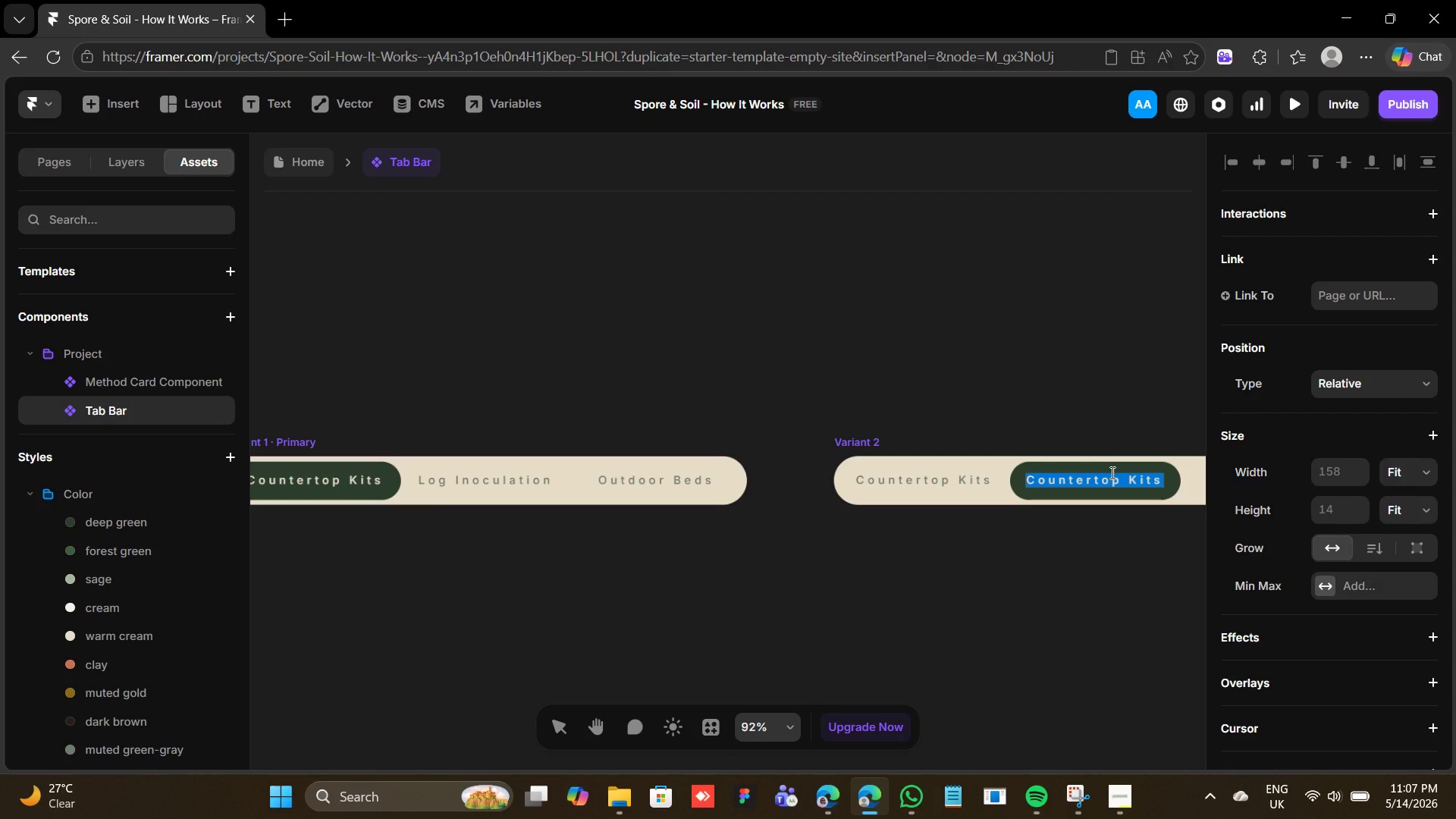 
type(Log Inoculation)
 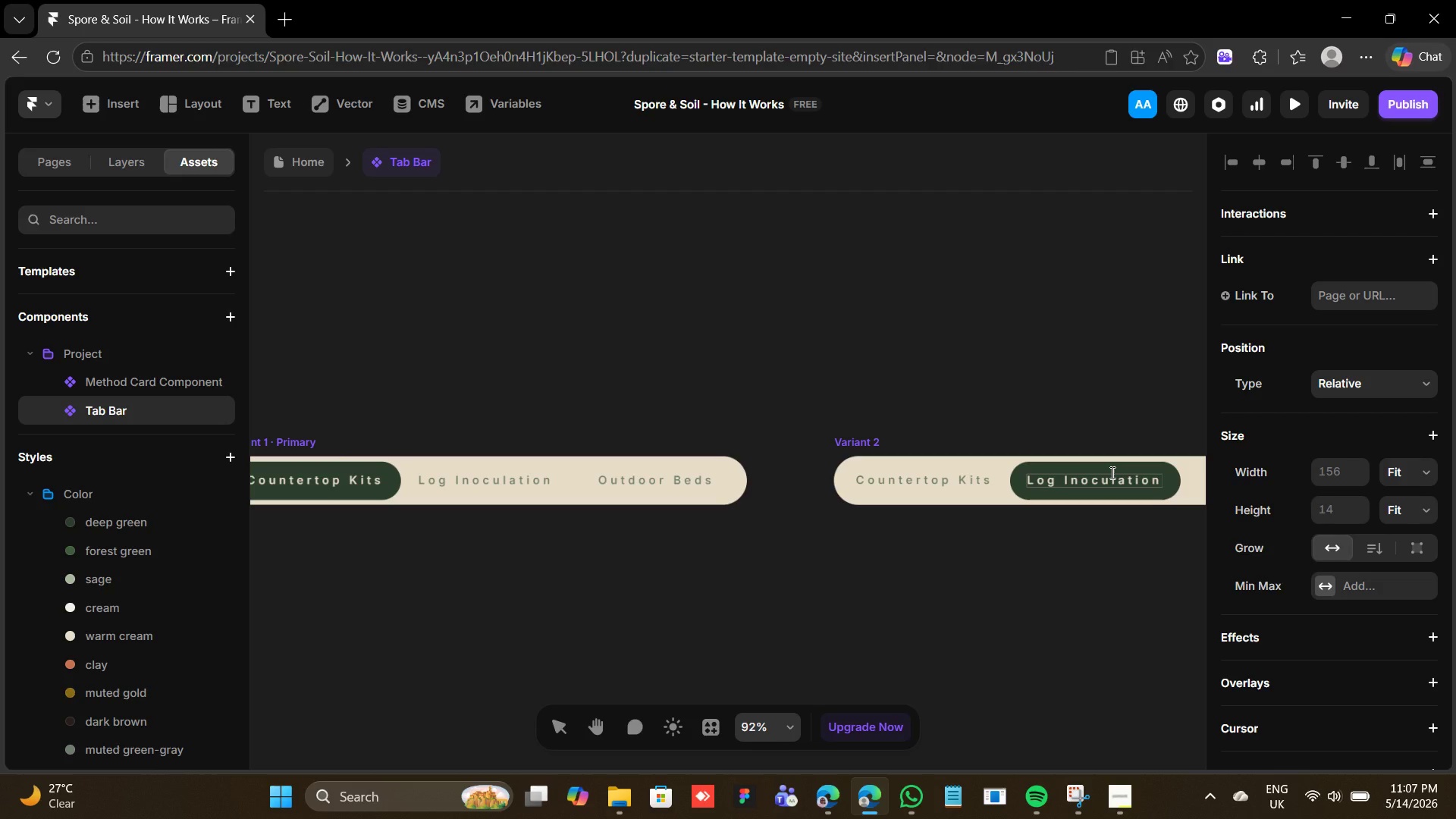 
left_click([852, 447])
 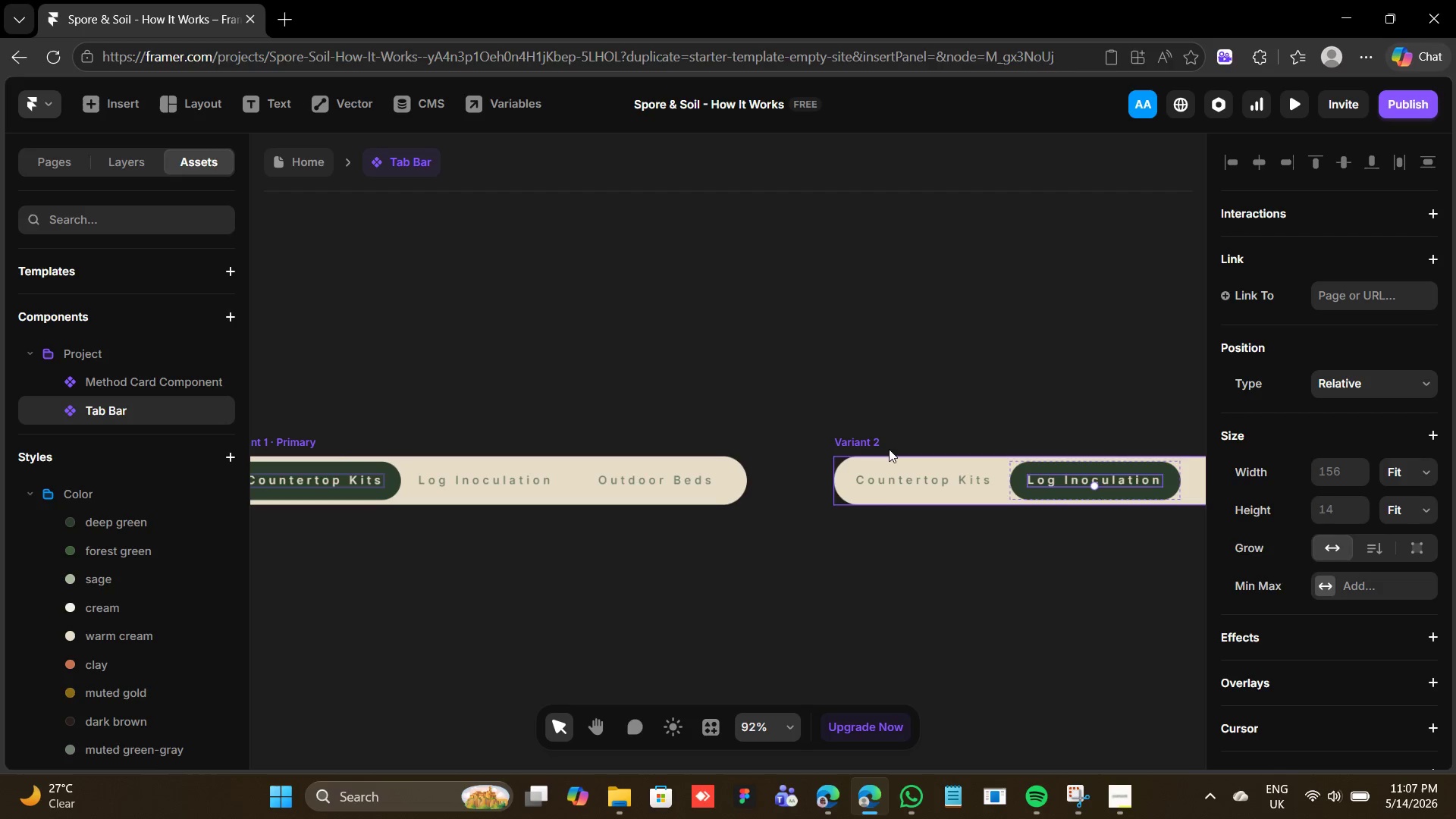 
left_click([854, 439])
 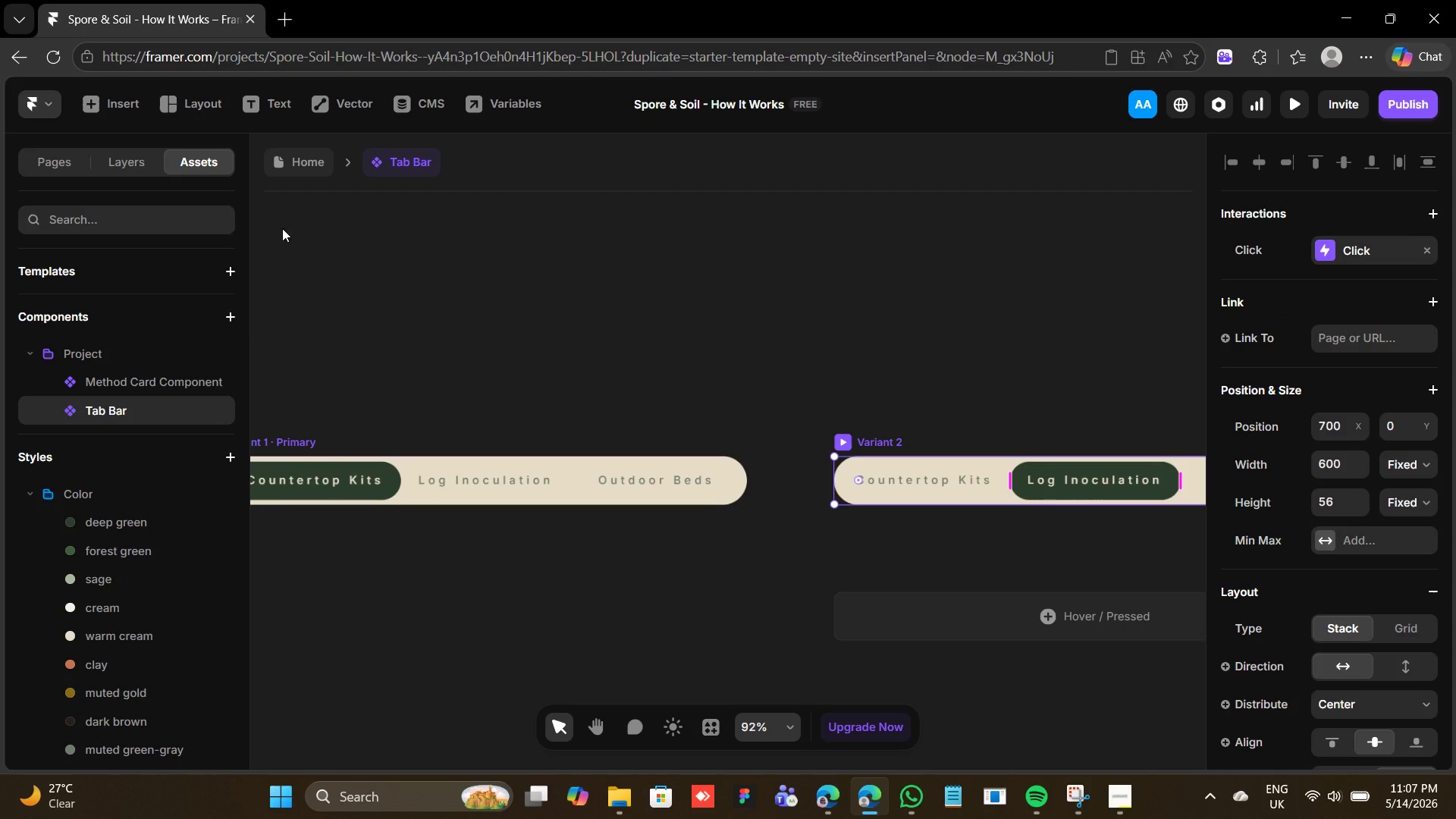 
left_click([146, 412])
 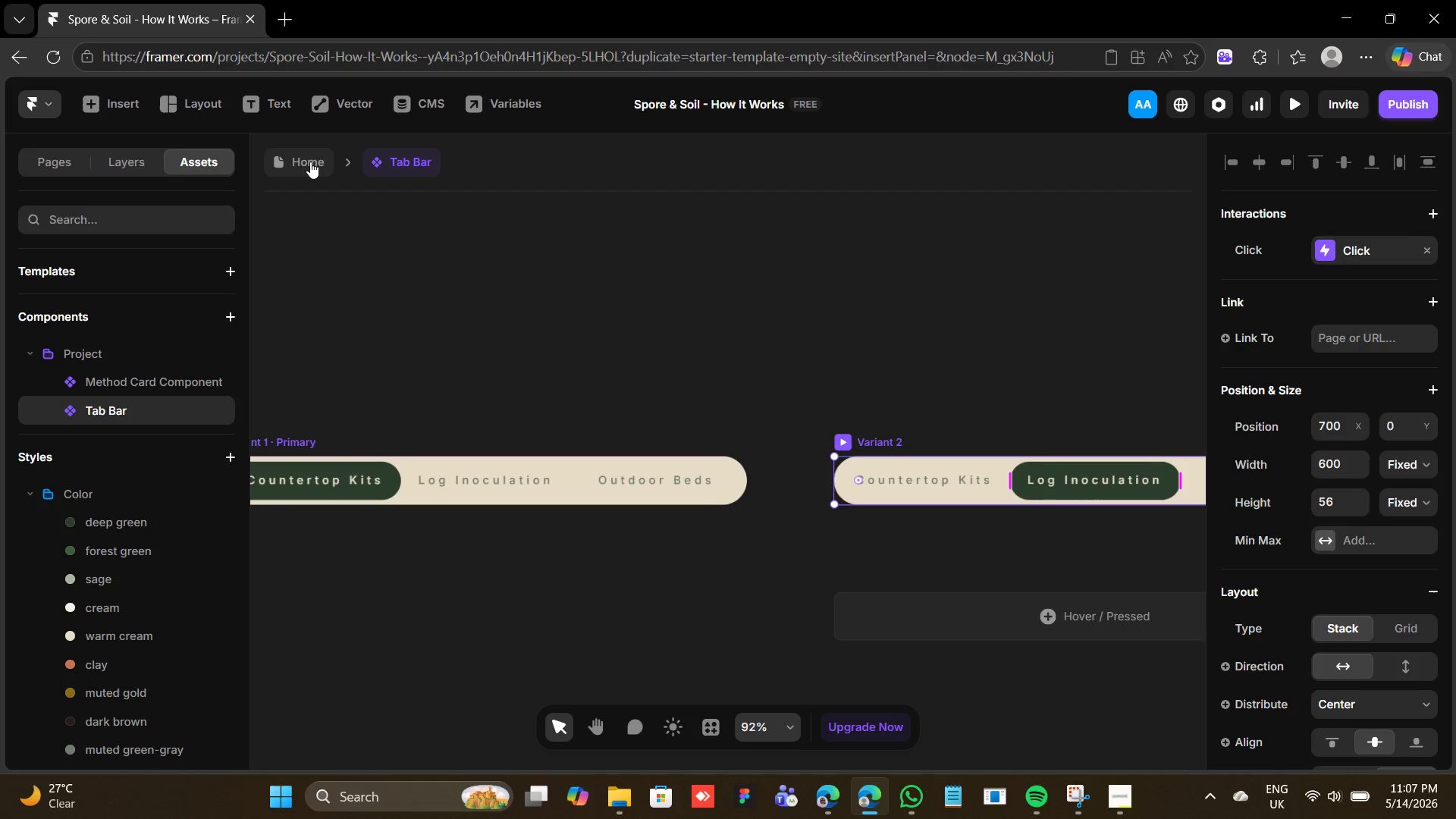 
left_click([308, 162])
 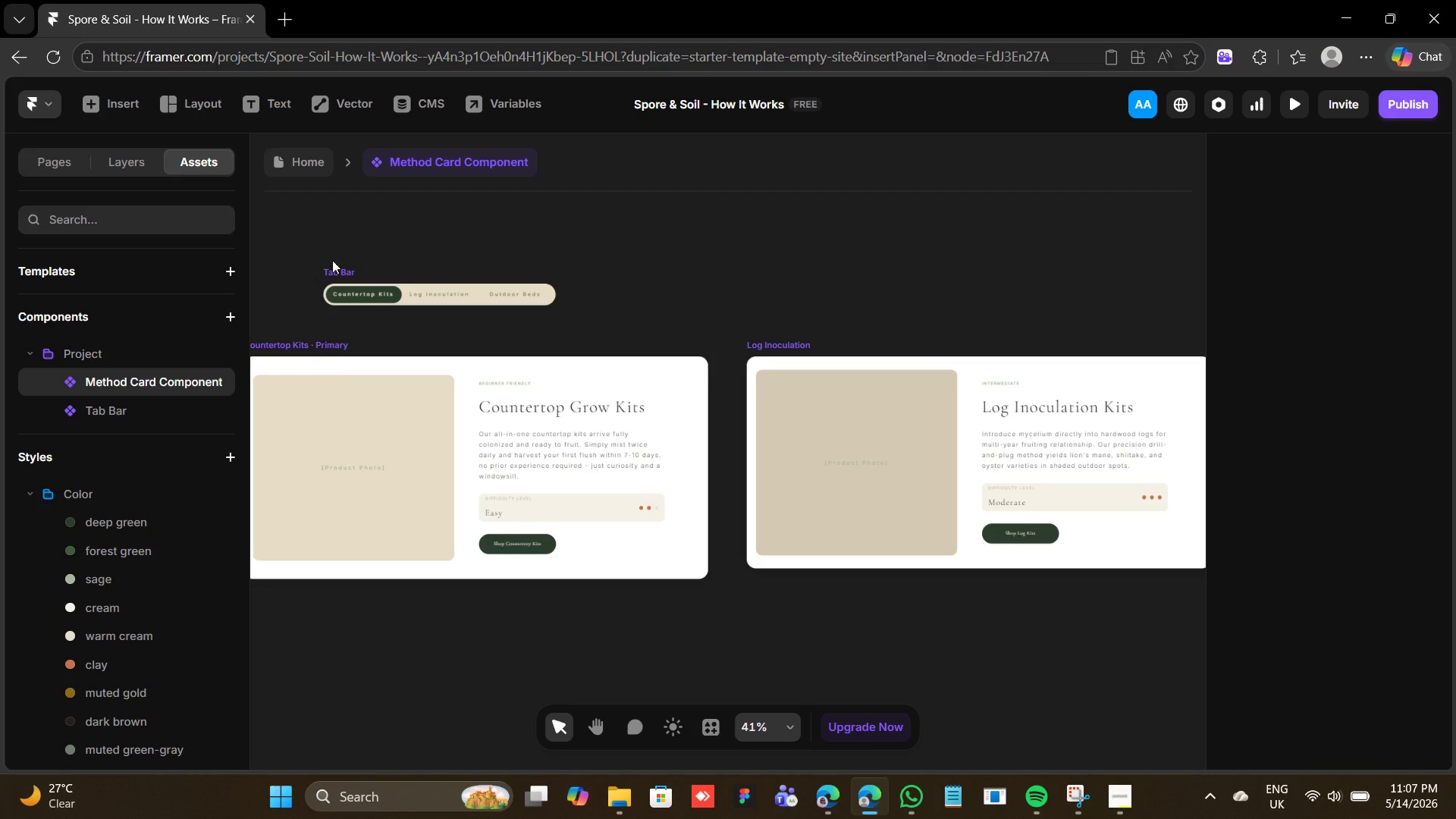 
left_click([339, 274])
 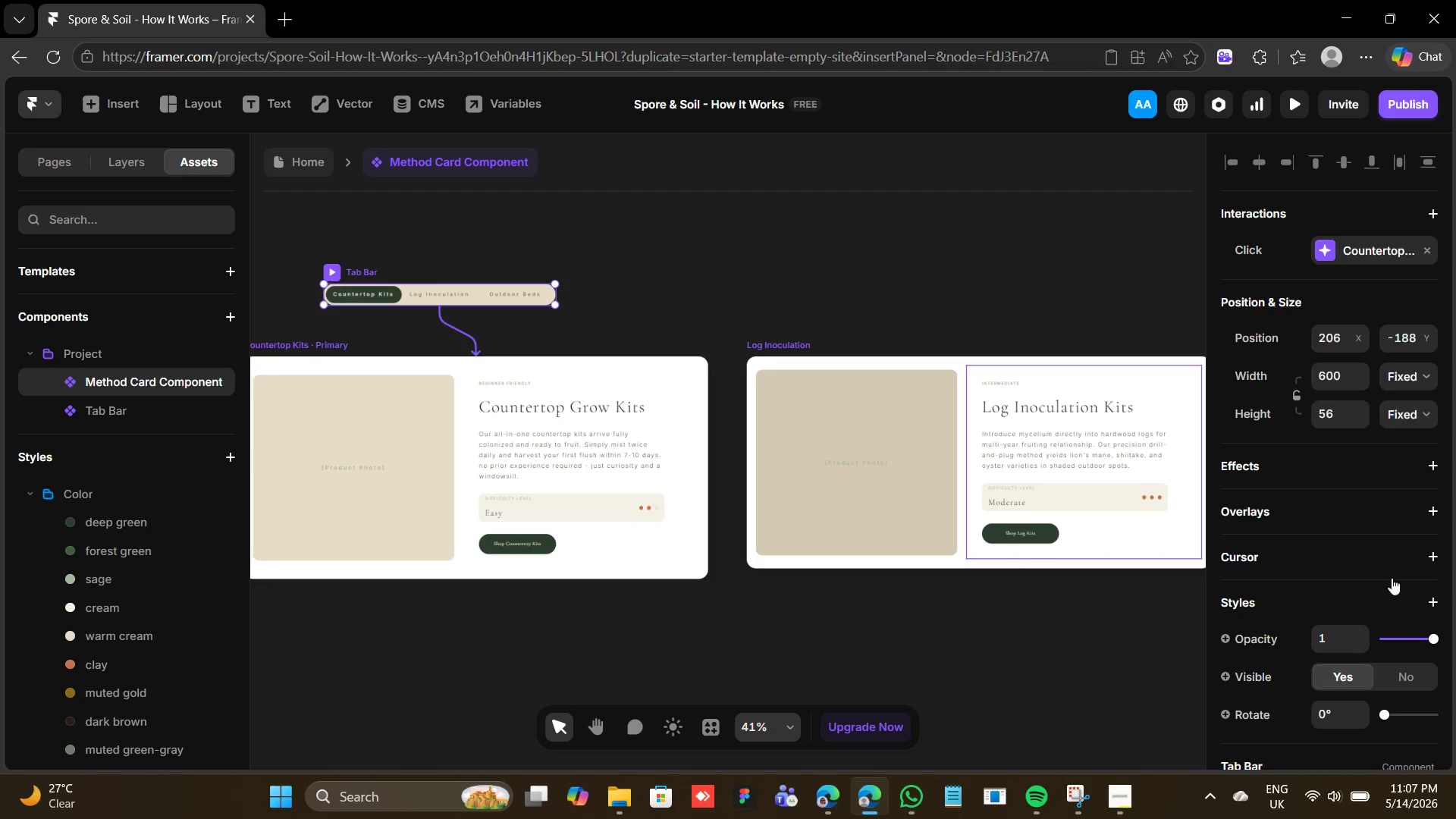 
scroll: coordinate [1335, 561], scroll_direction: down, amount: 9.0
 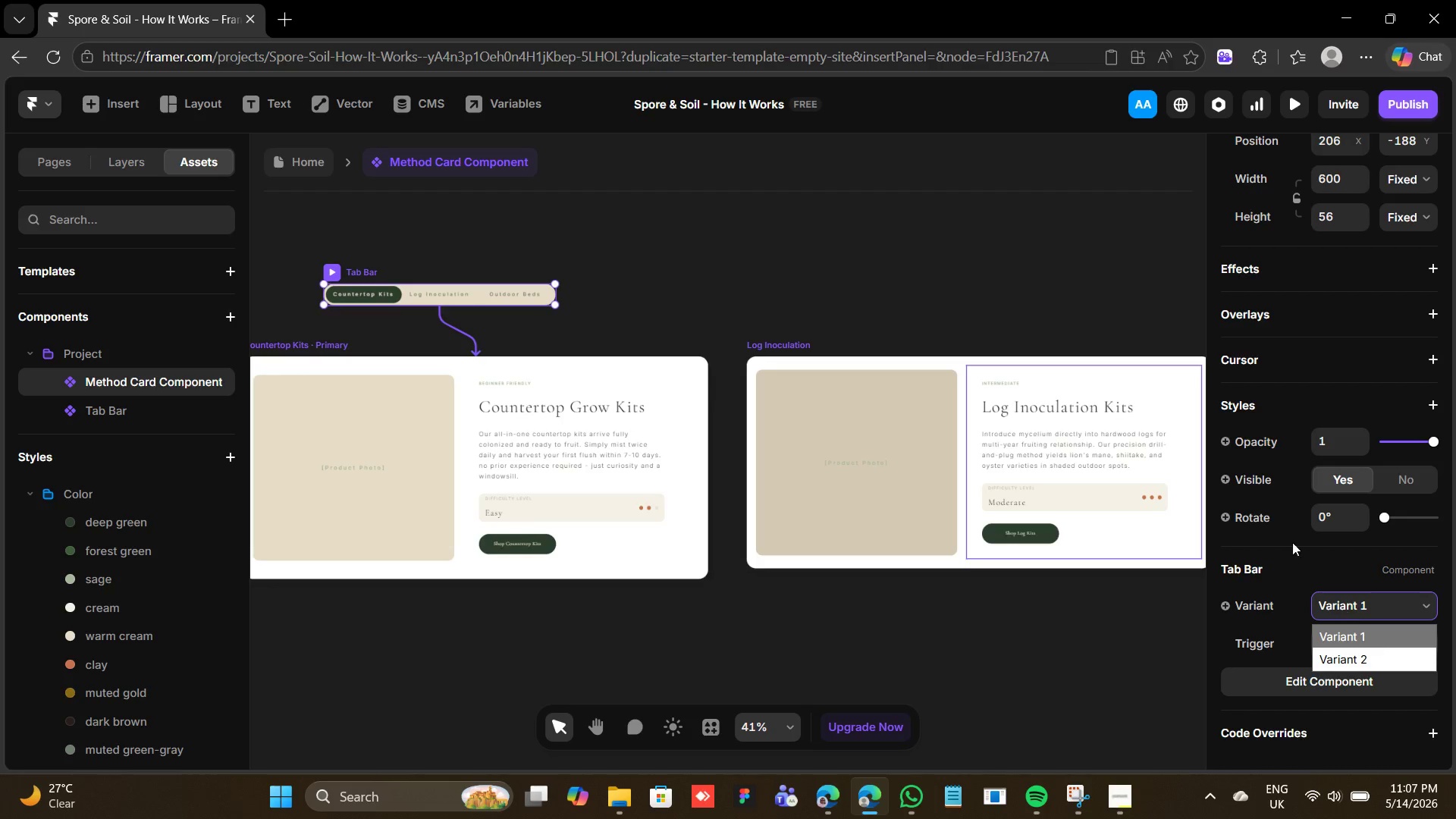 
left_click([853, 235])
 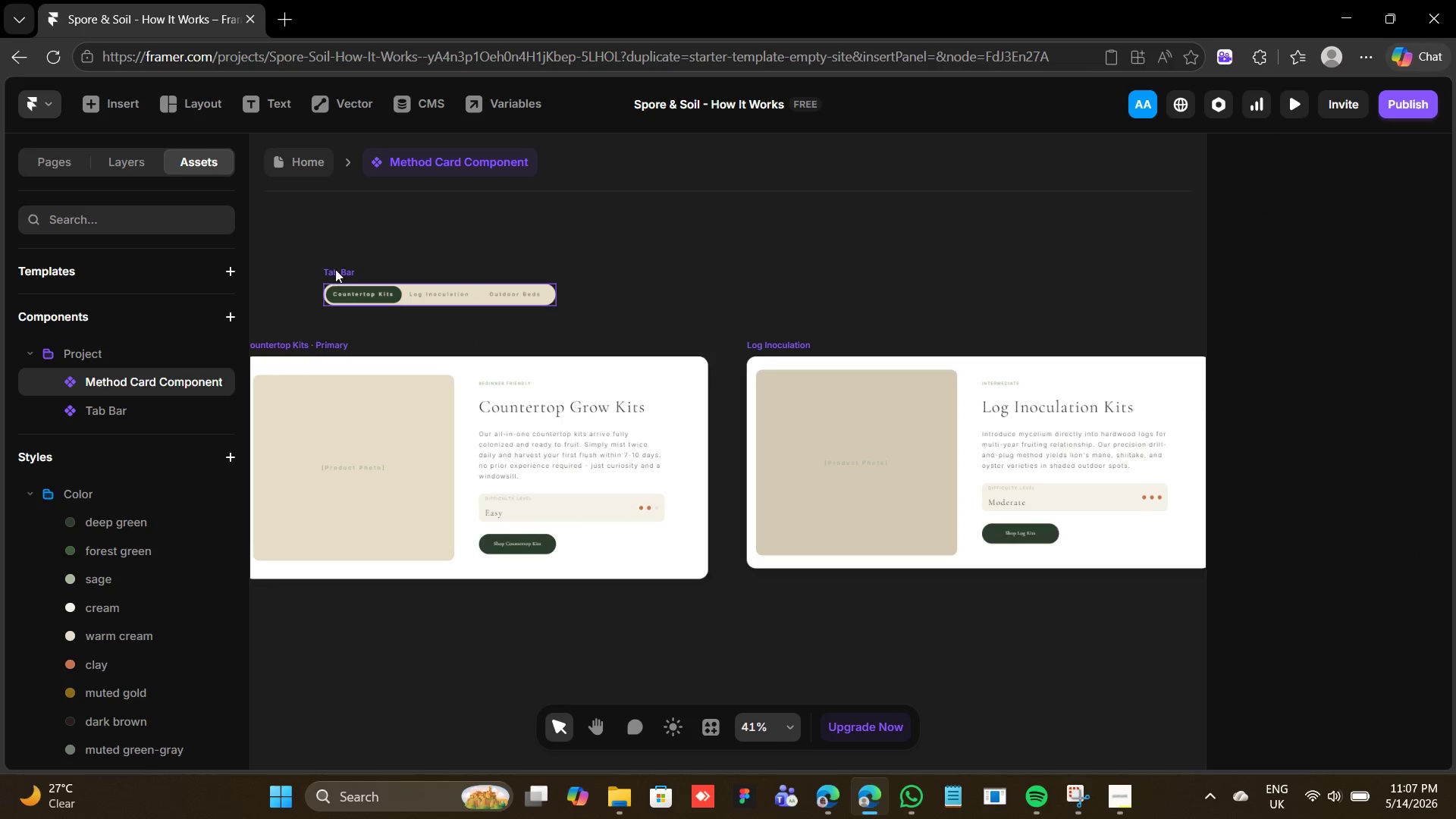 
left_click([335, 266])
 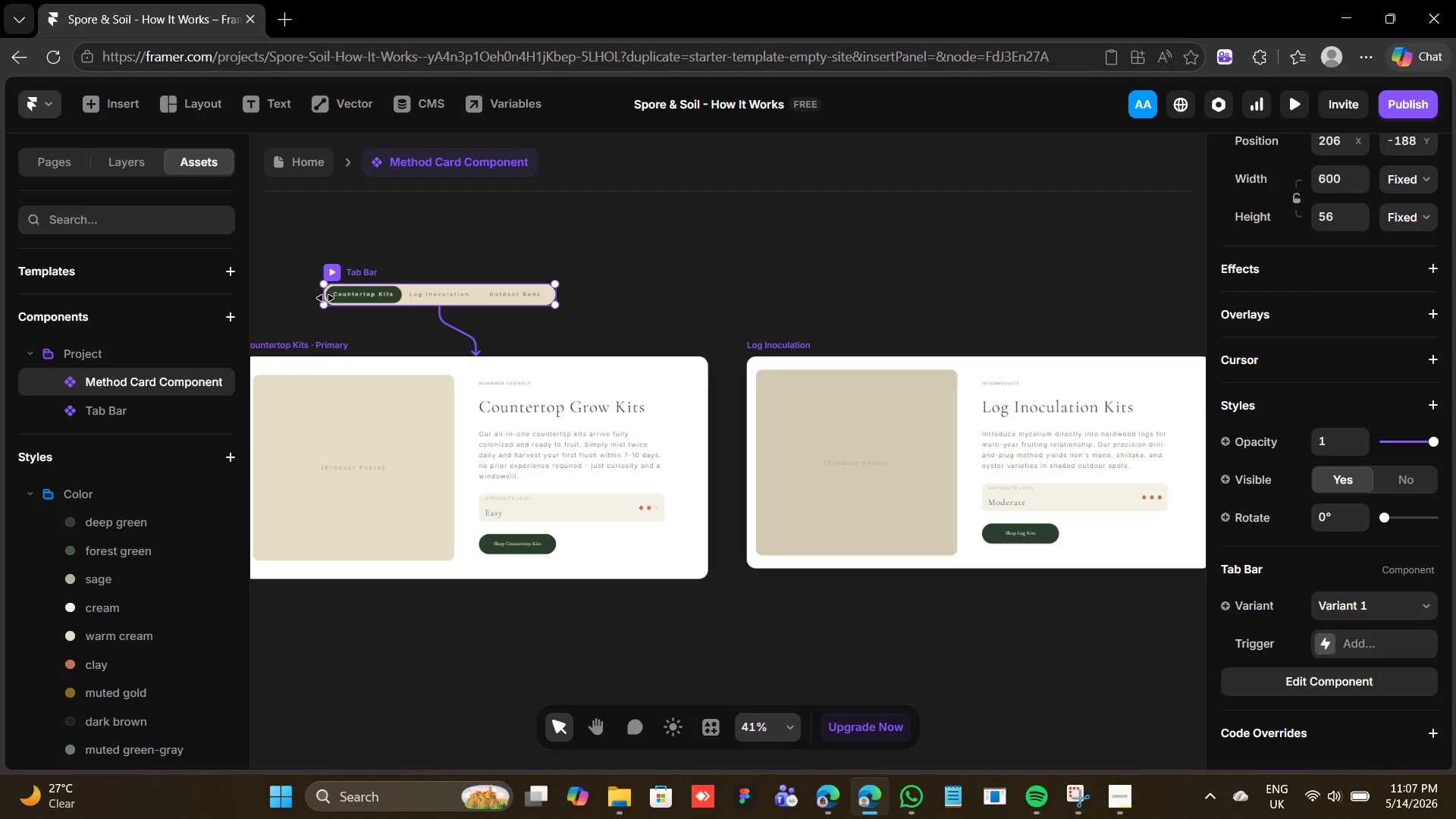 
key(Control+D)
 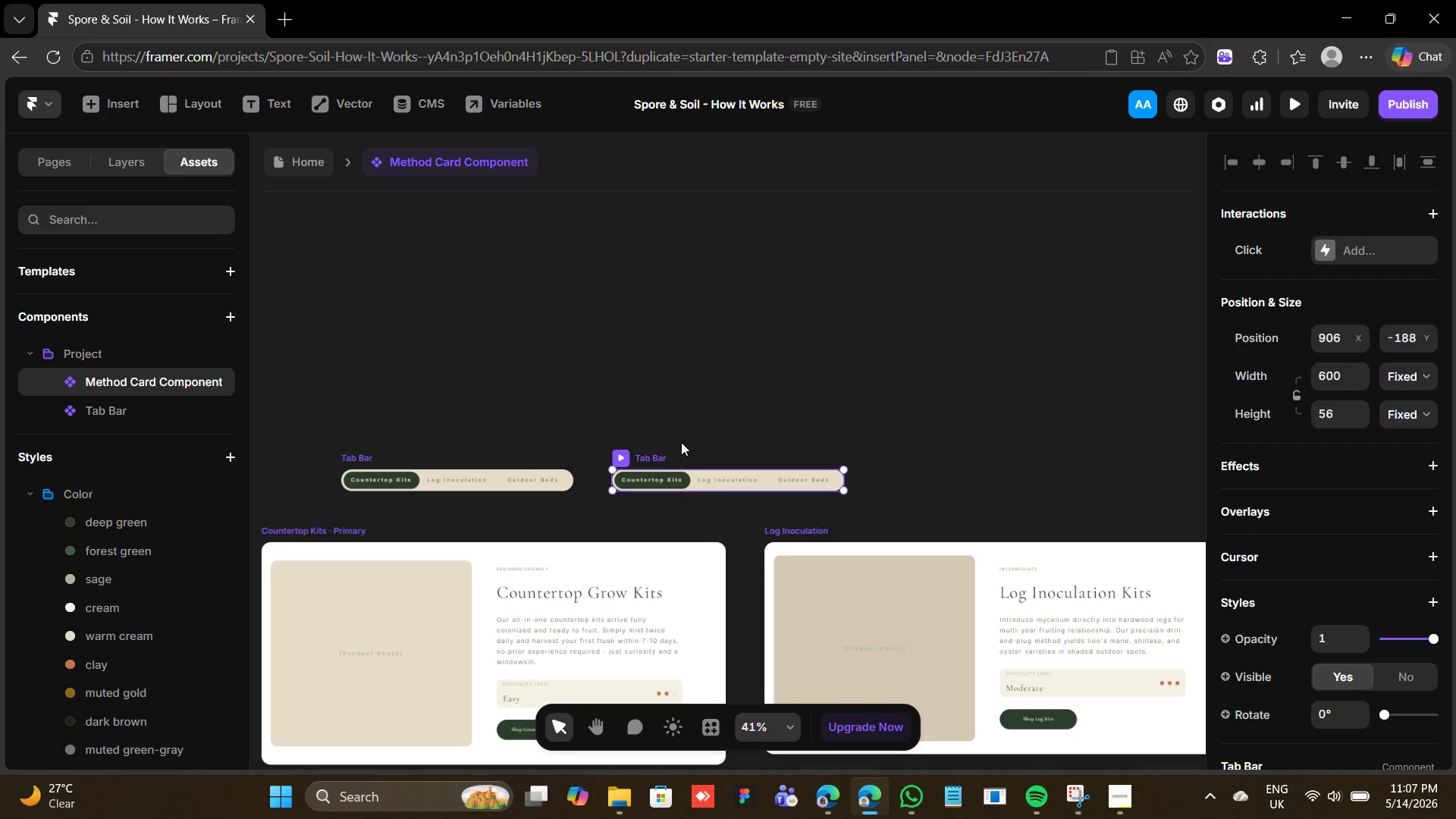 
left_click_drag(start_coordinate=[643, 453], to_coordinate=[905, 453])
 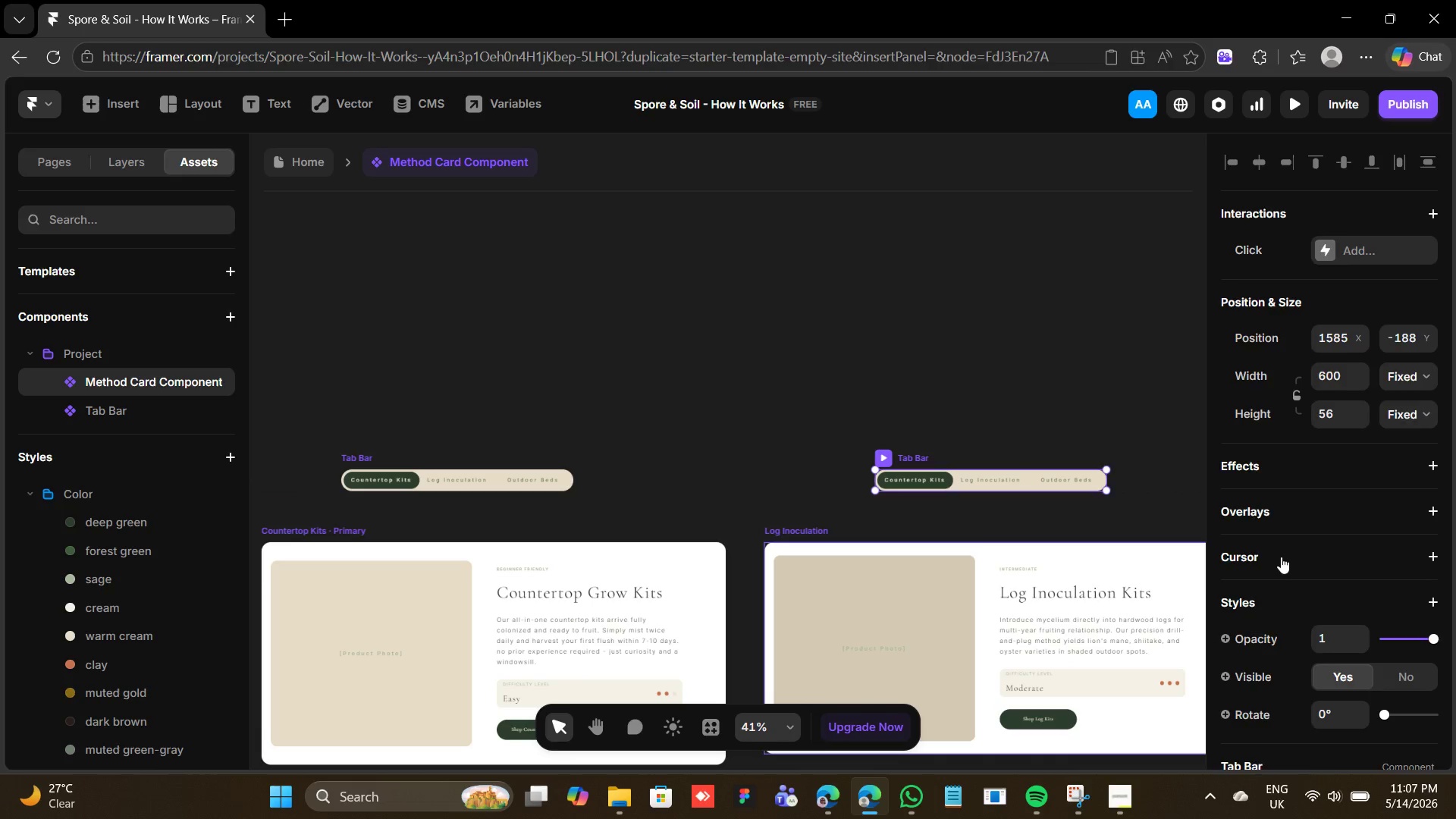 
scroll: coordinate [1347, 534], scroll_direction: down, amount: 4.0
 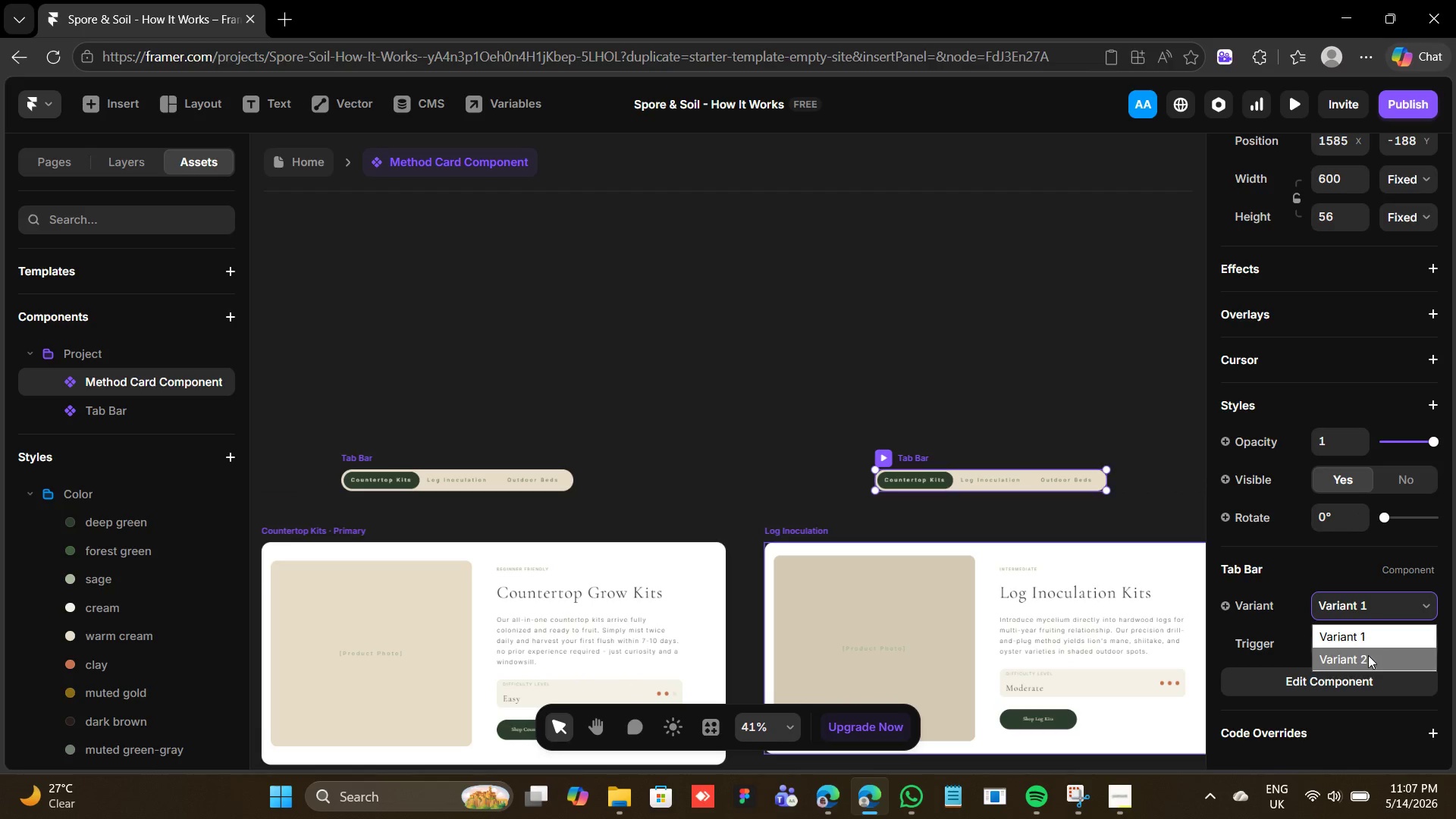 
left_click([1368, 655])
 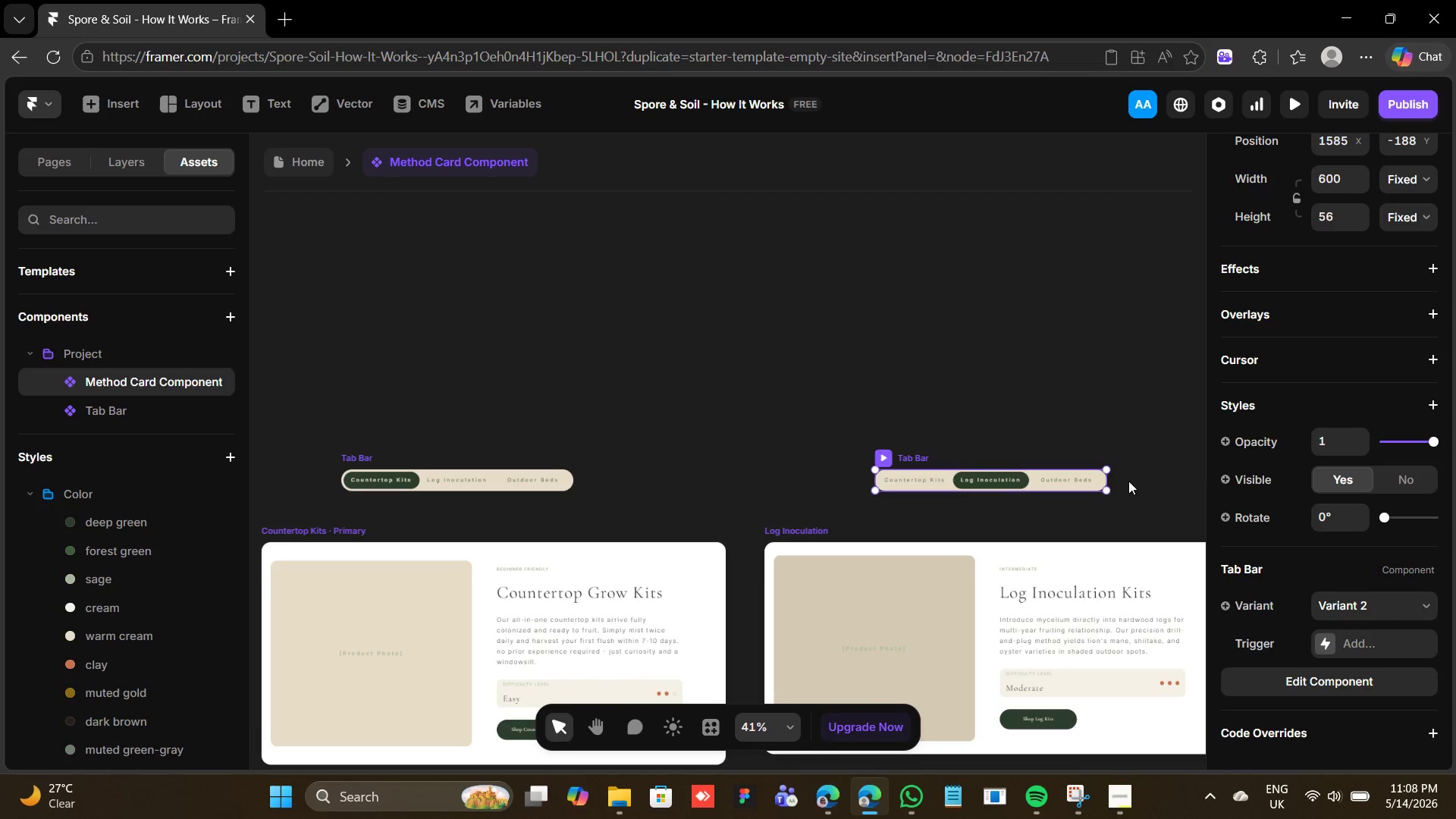 
left_click([1142, 497])
 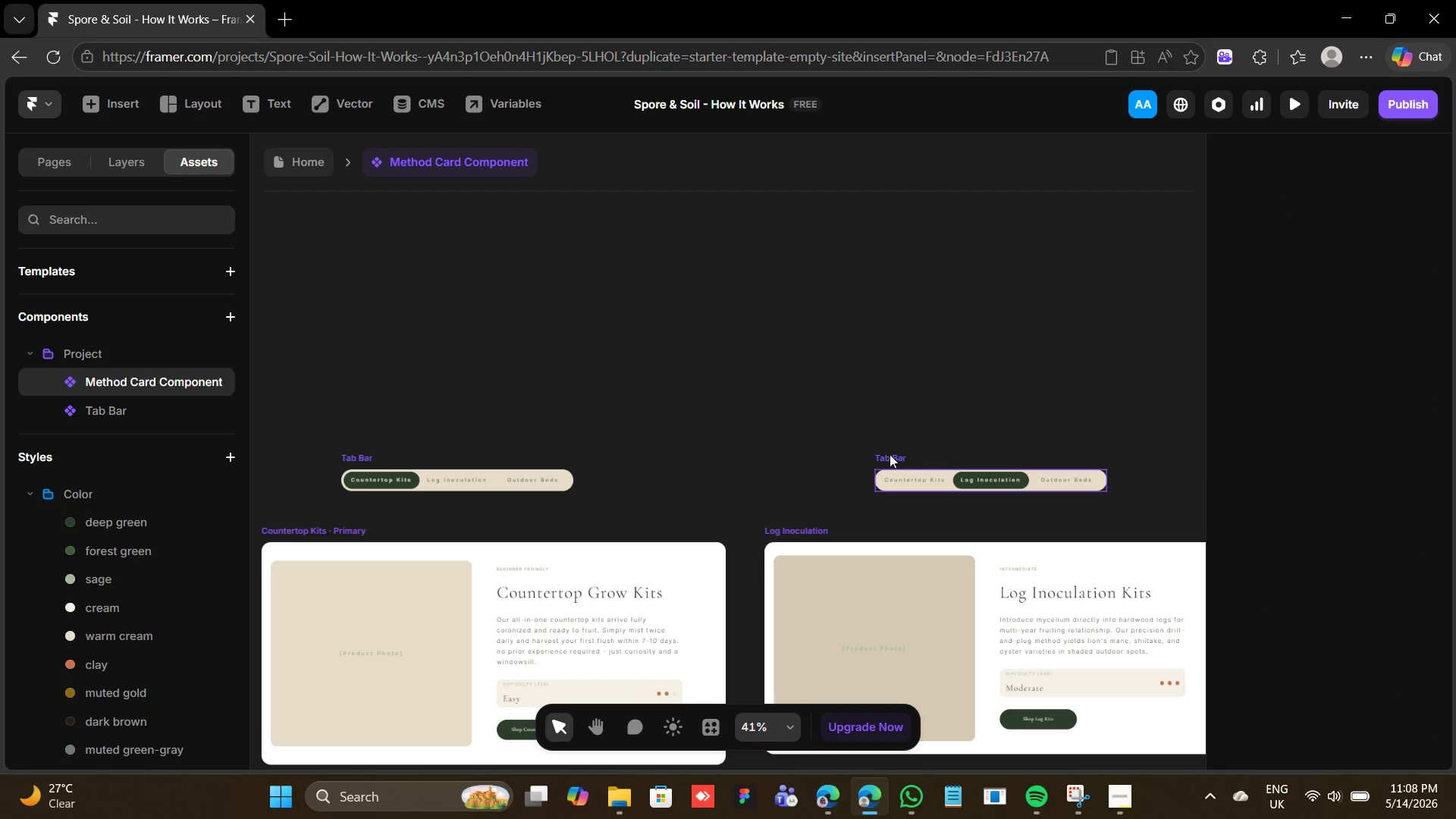 
left_click([887, 454])
 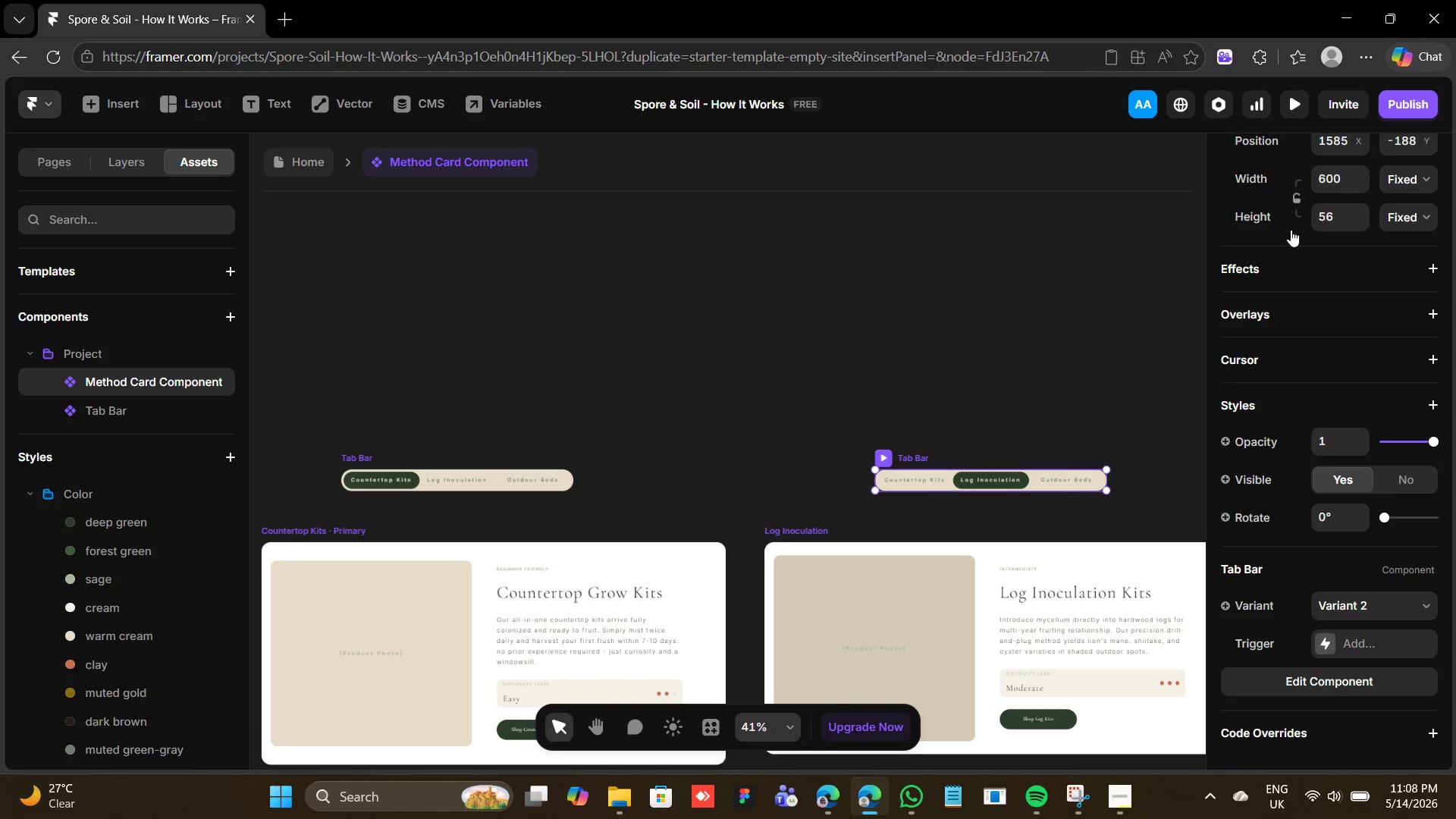 
scroll: coordinate [1292, 238], scroll_direction: up, amount: 9.0
 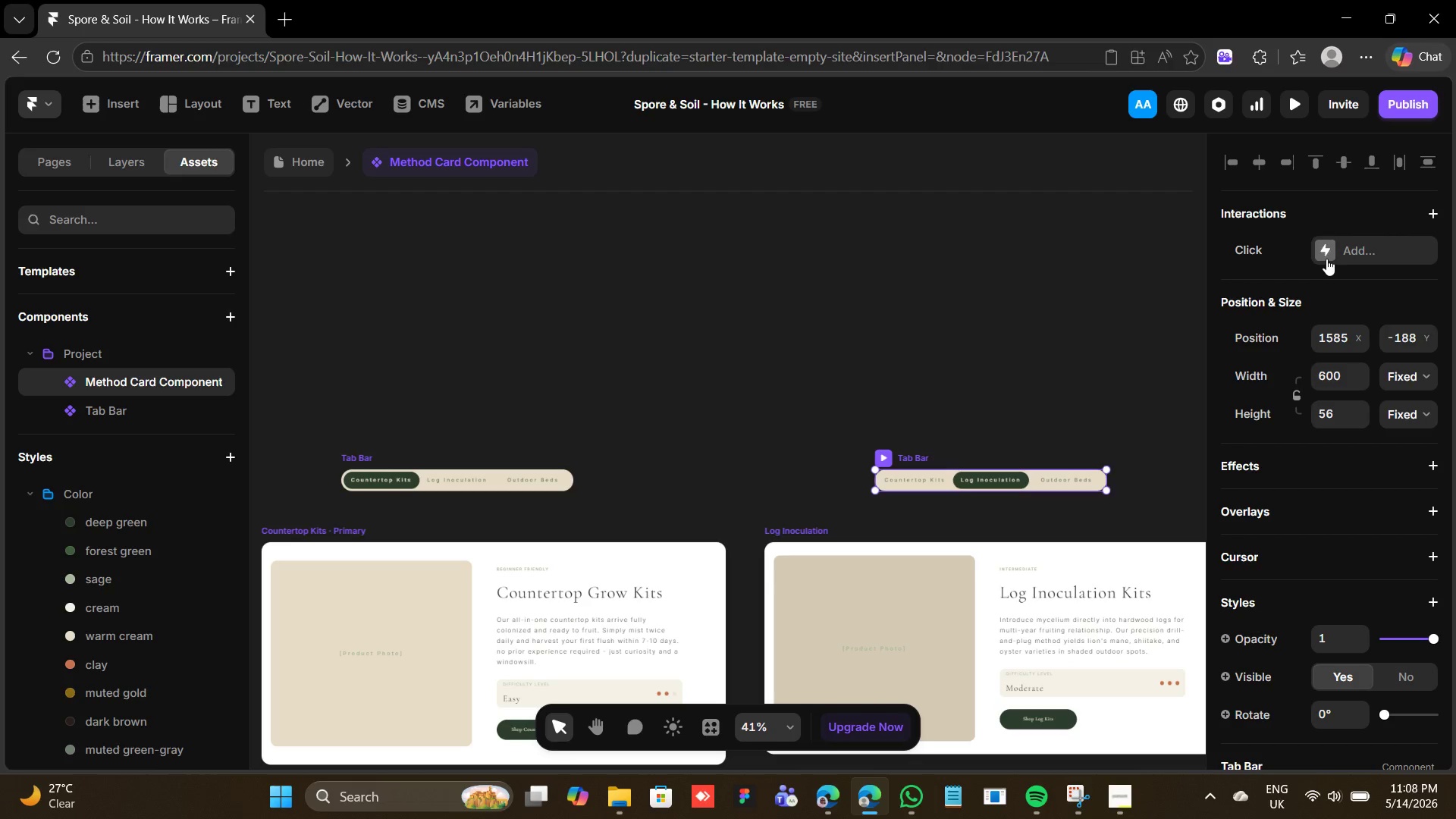 
left_click([1326, 251])
 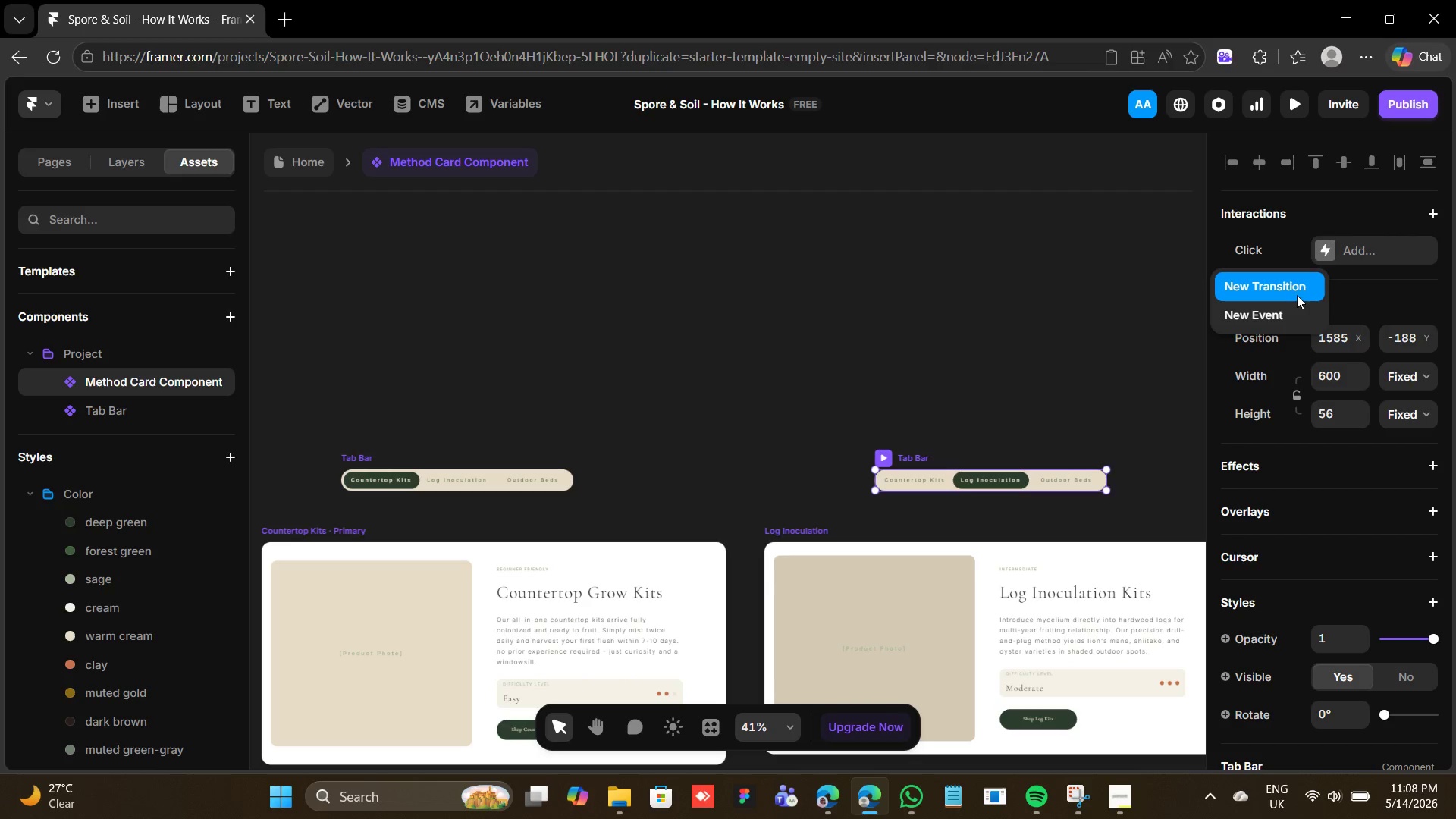 
left_click([1300, 289])
 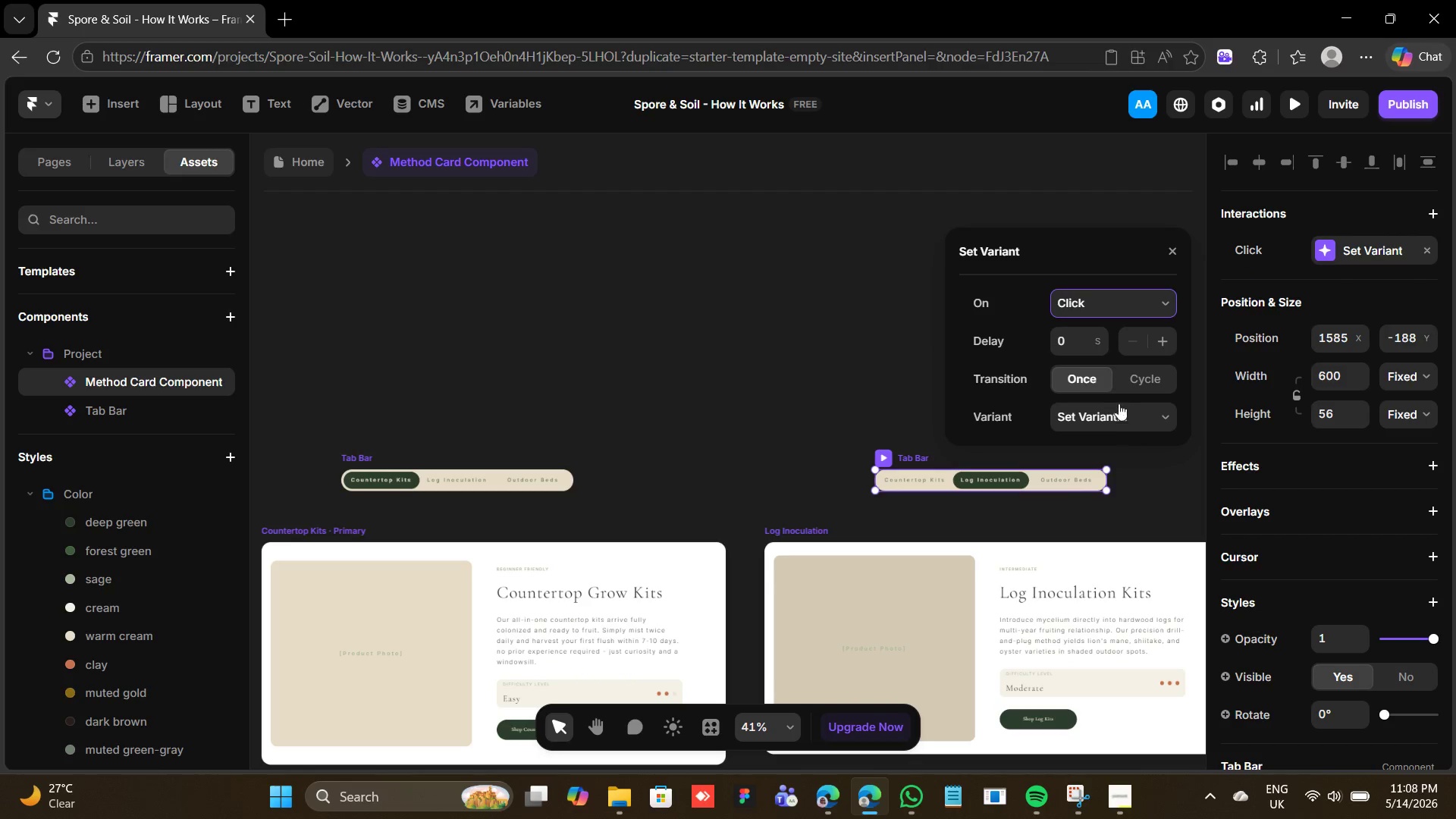 
left_click([1115, 417])
 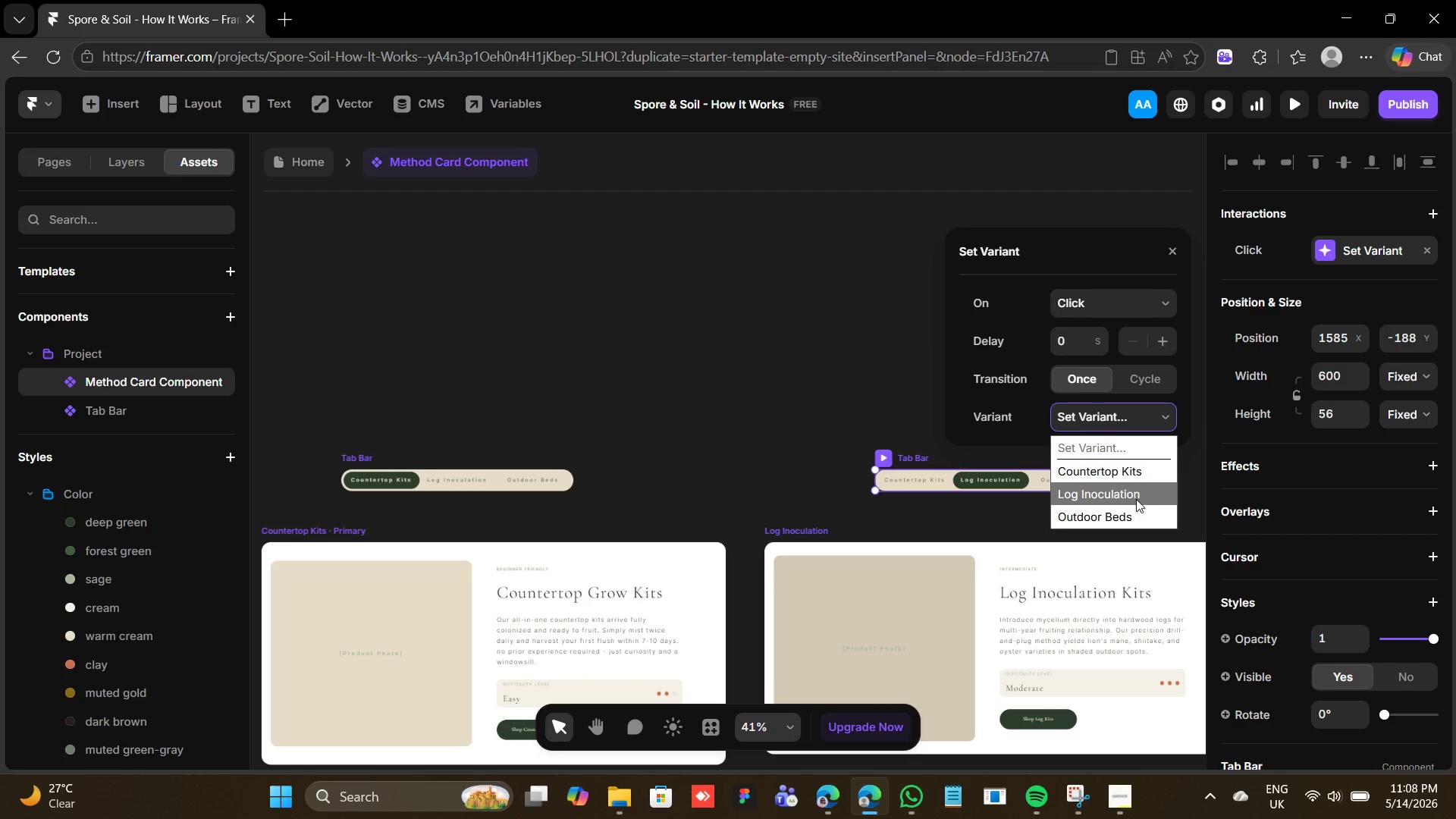 
left_click([1136, 499])
 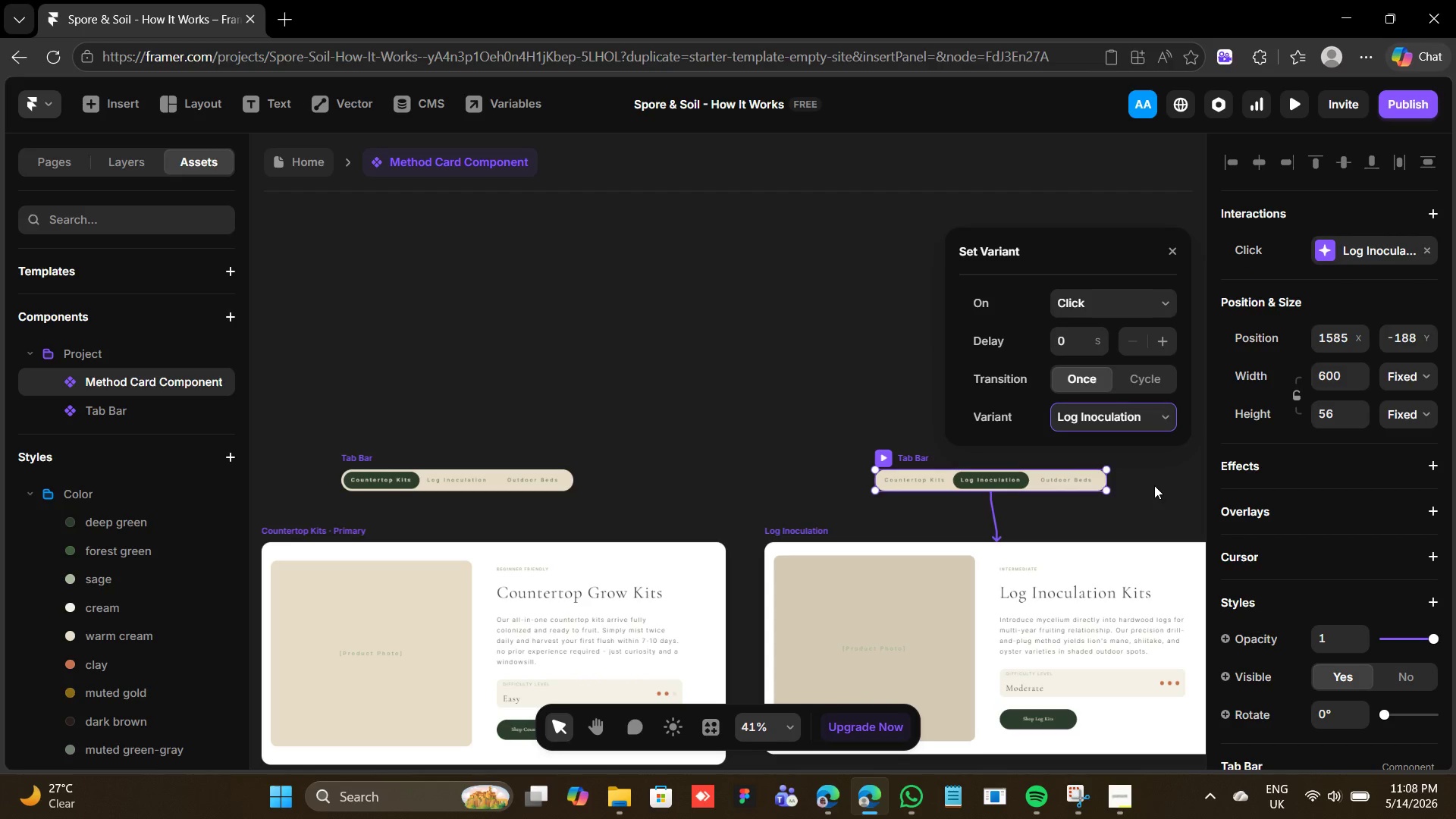 
left_click([1154, 485])
 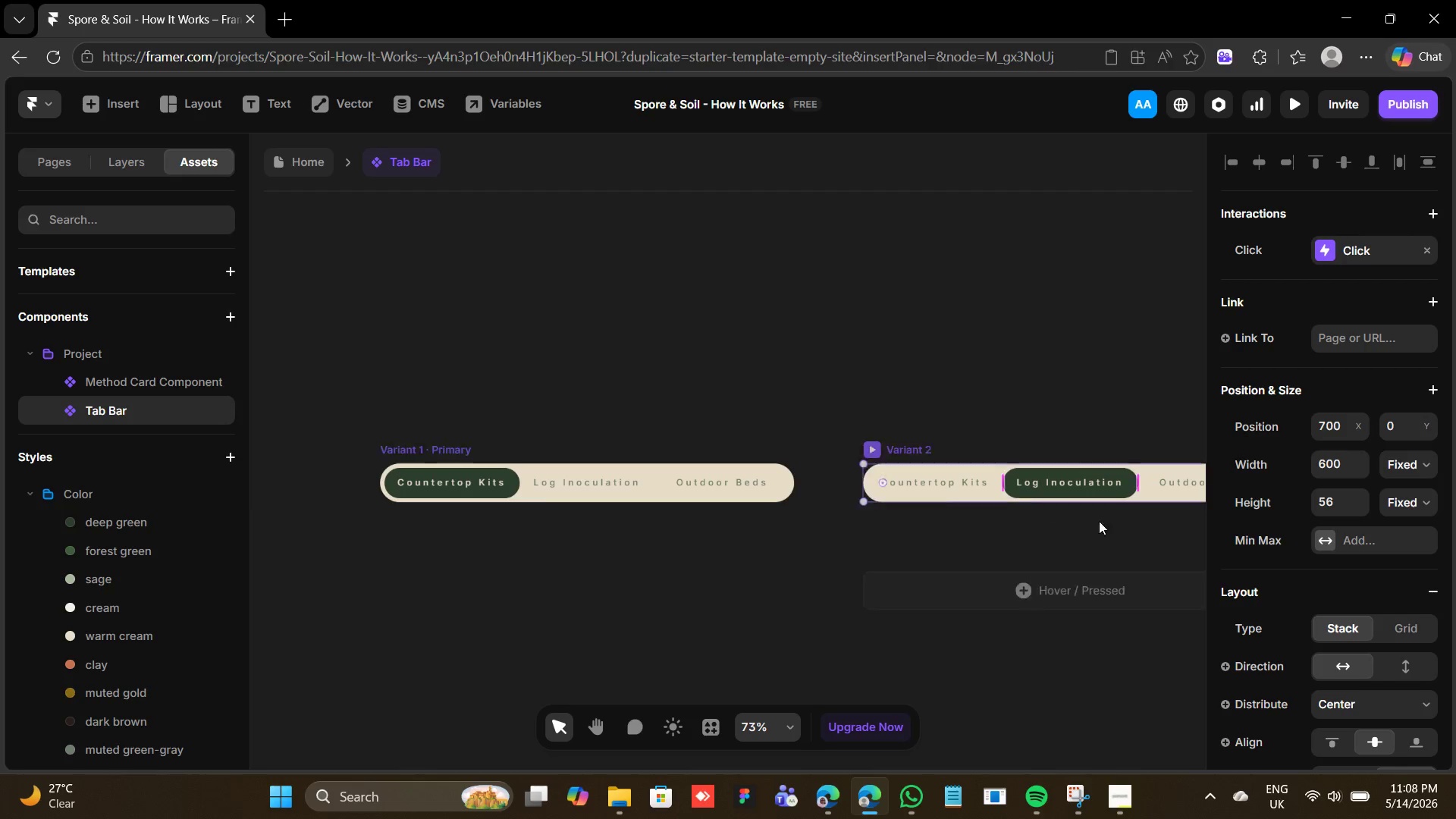 
wait(6.75)
 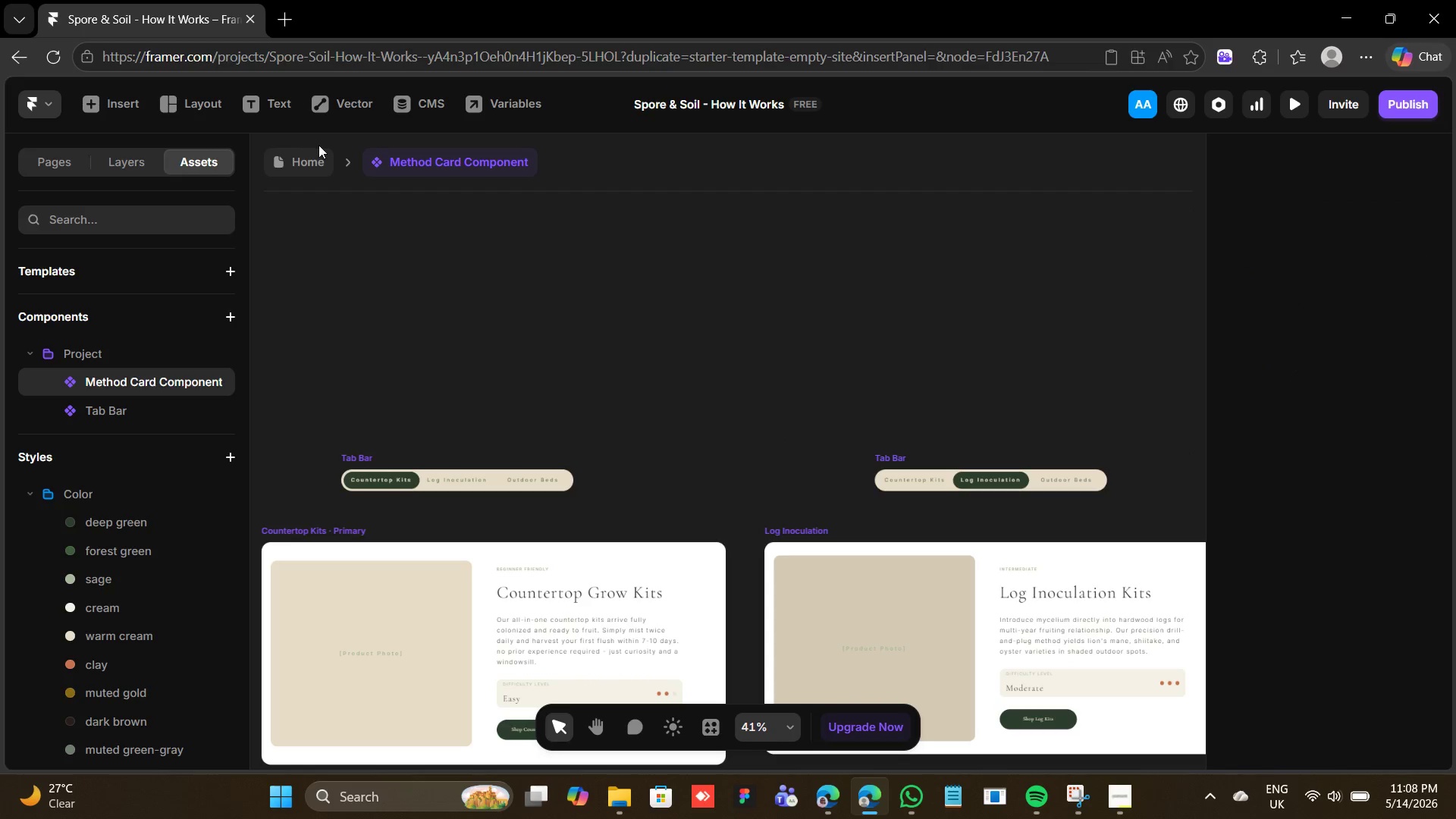 
left_click([819, 482])
 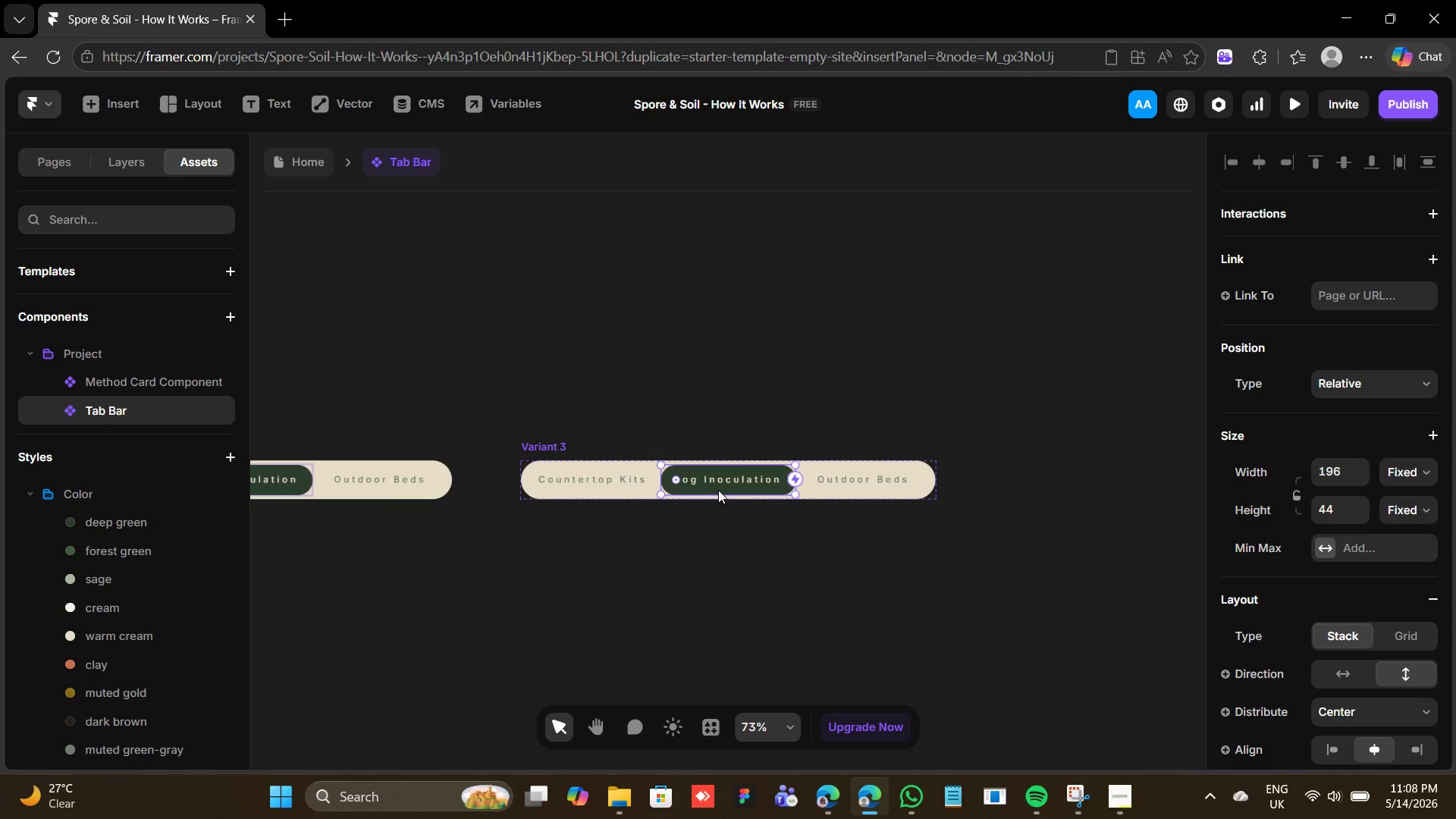 
key(ArrowRight)
 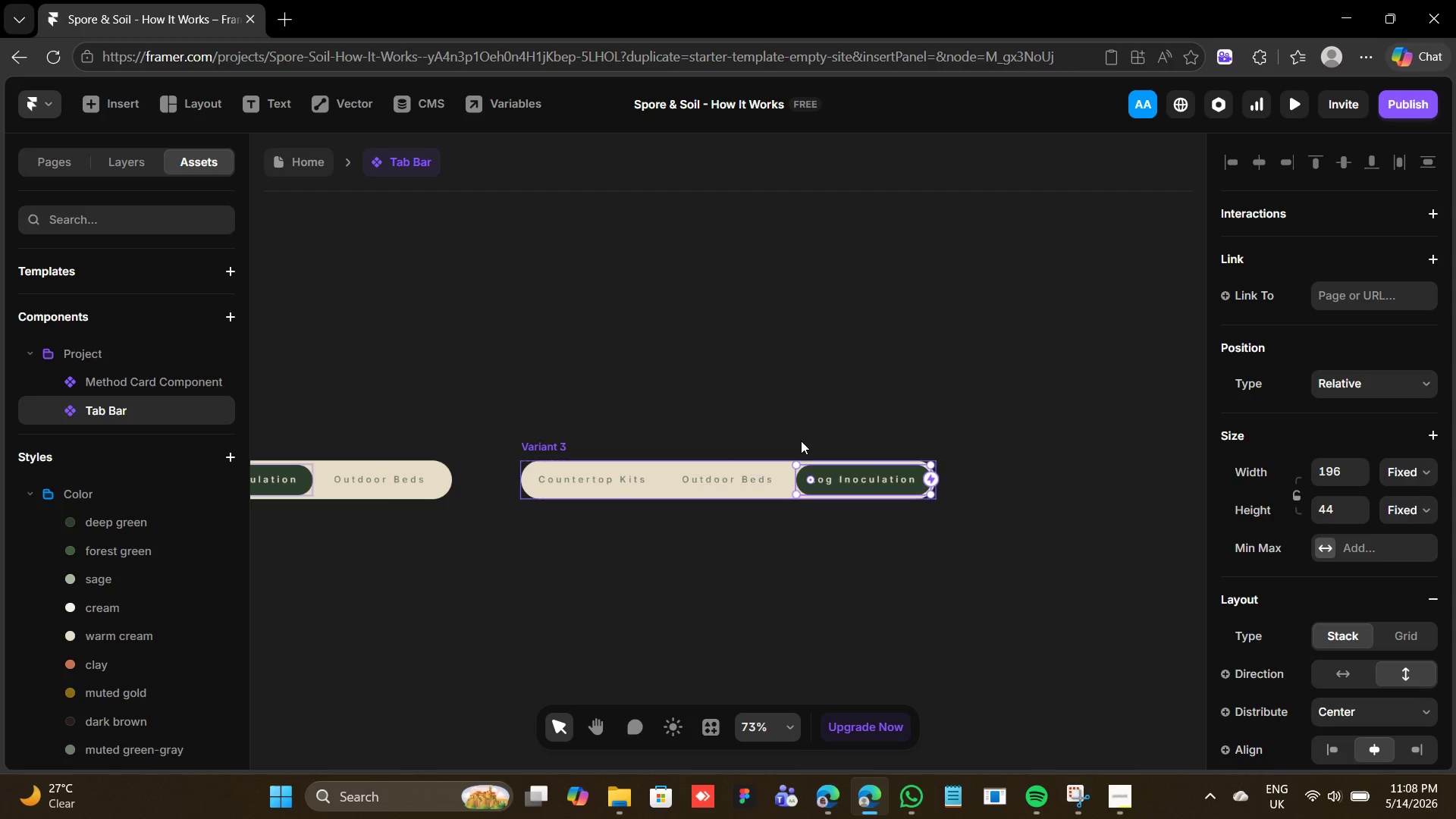 
mouse_move([710, 500])
 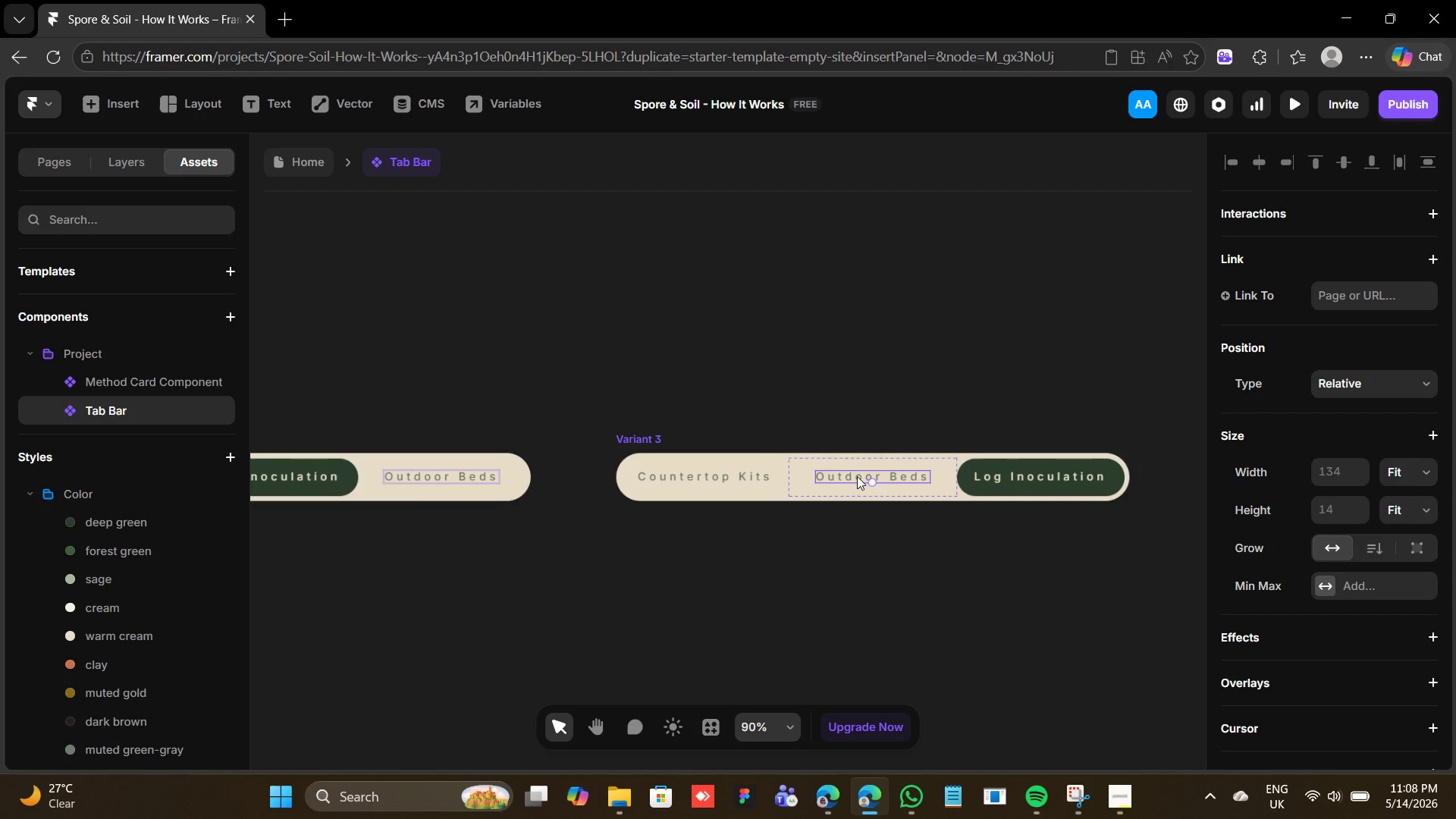 
double_click([857, 476])
 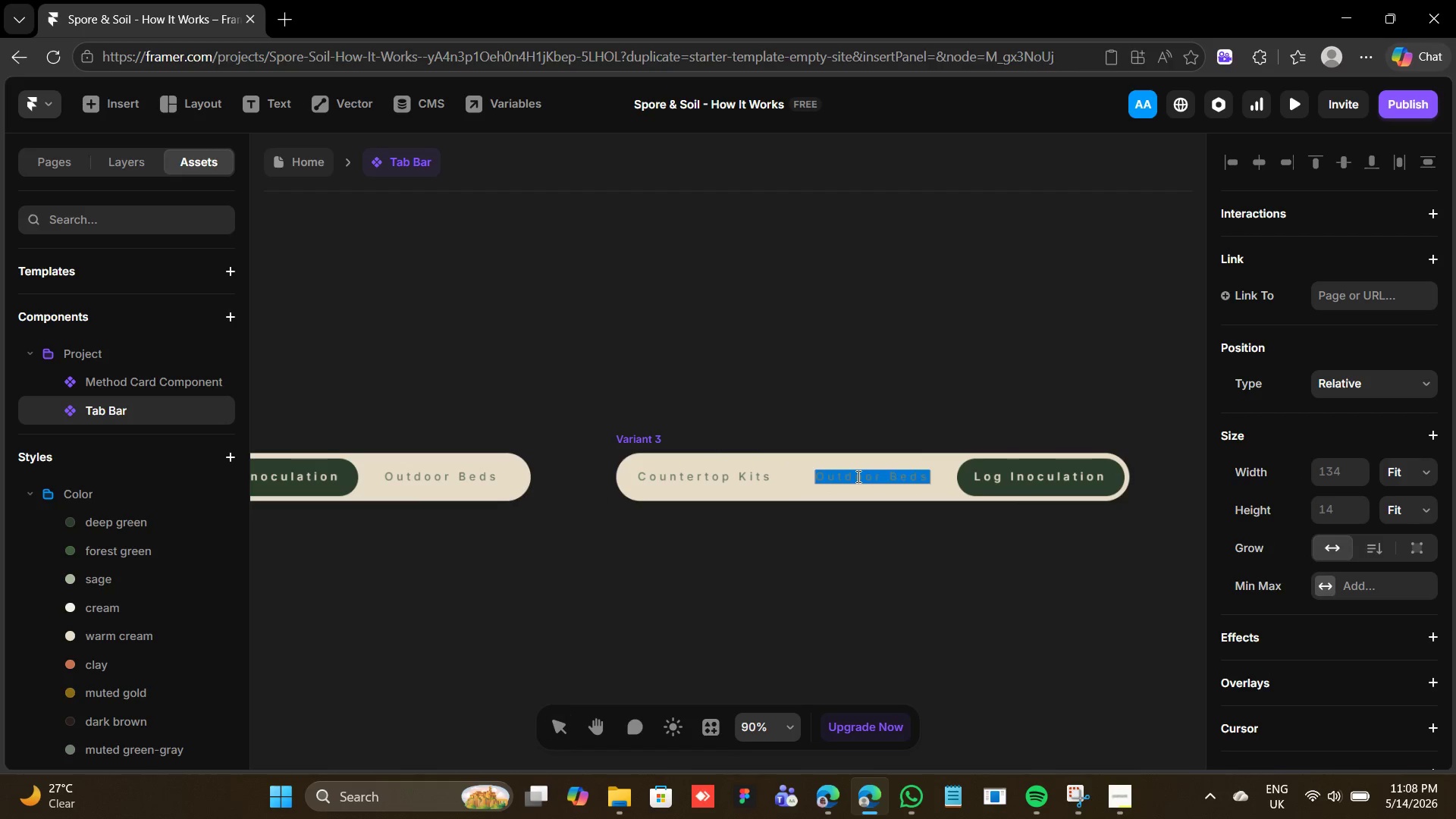 
triple_click([857, 476])
 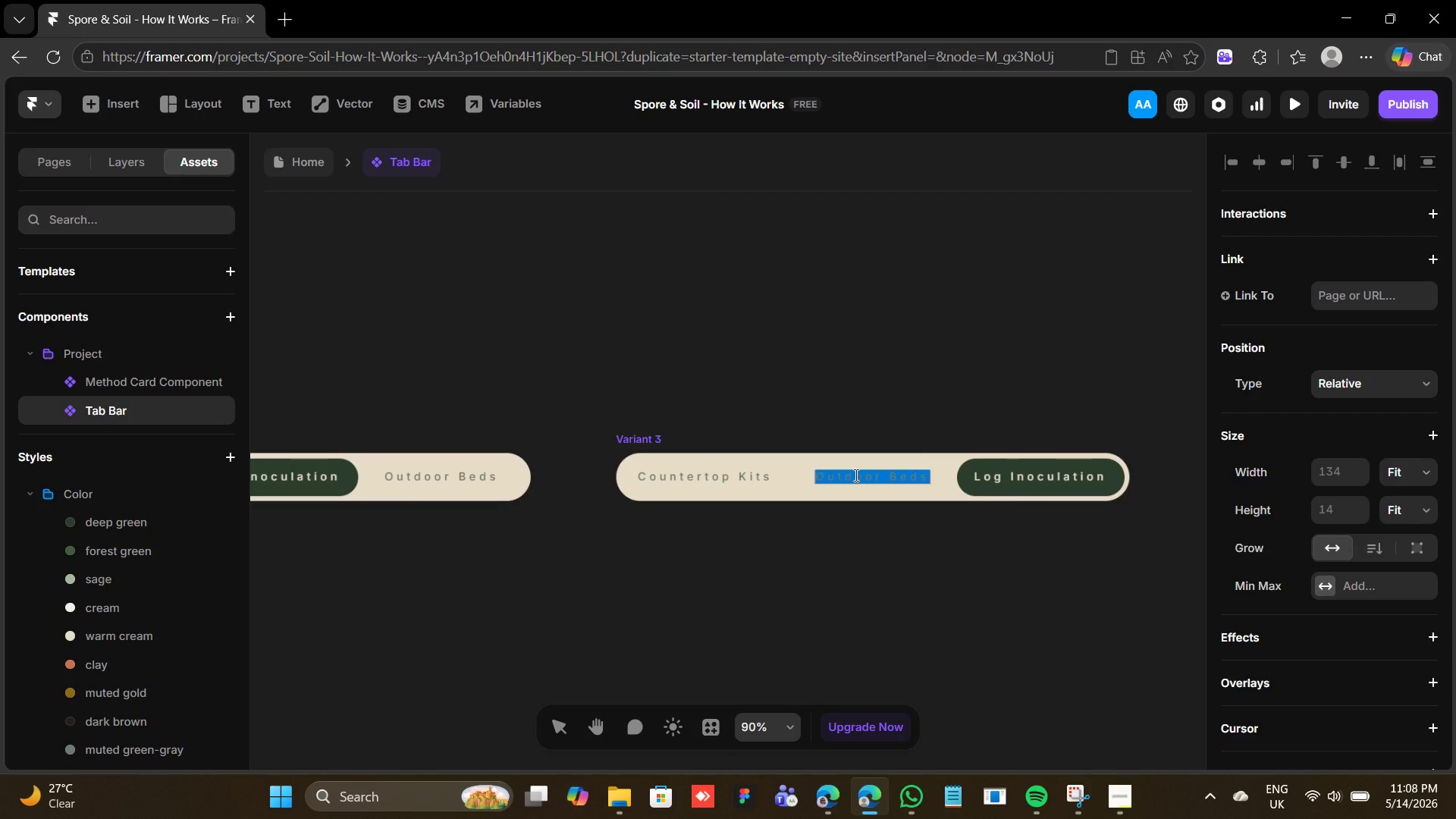 
type(Log Inoculation)
 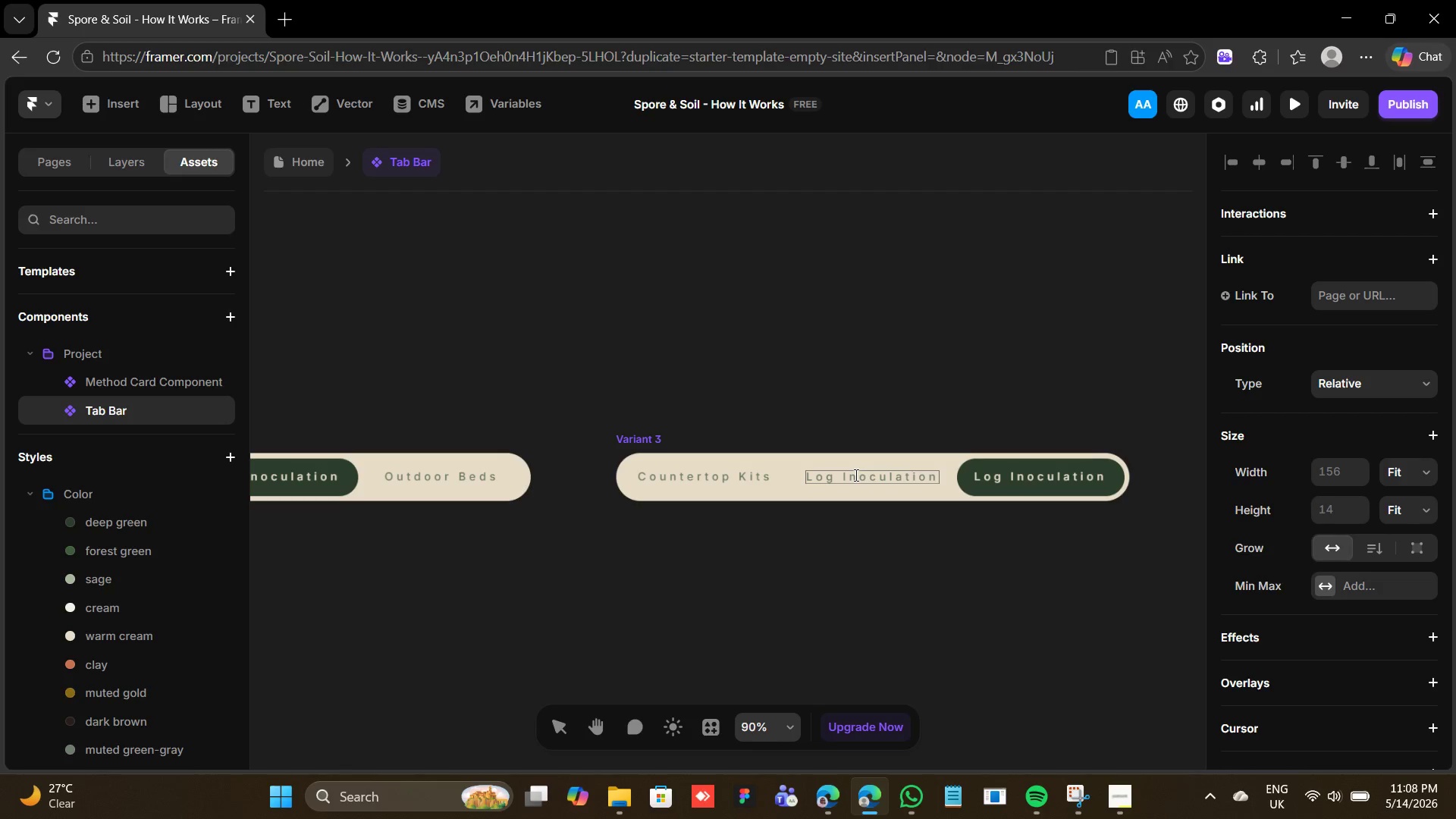 
double_click([1021, 473])
 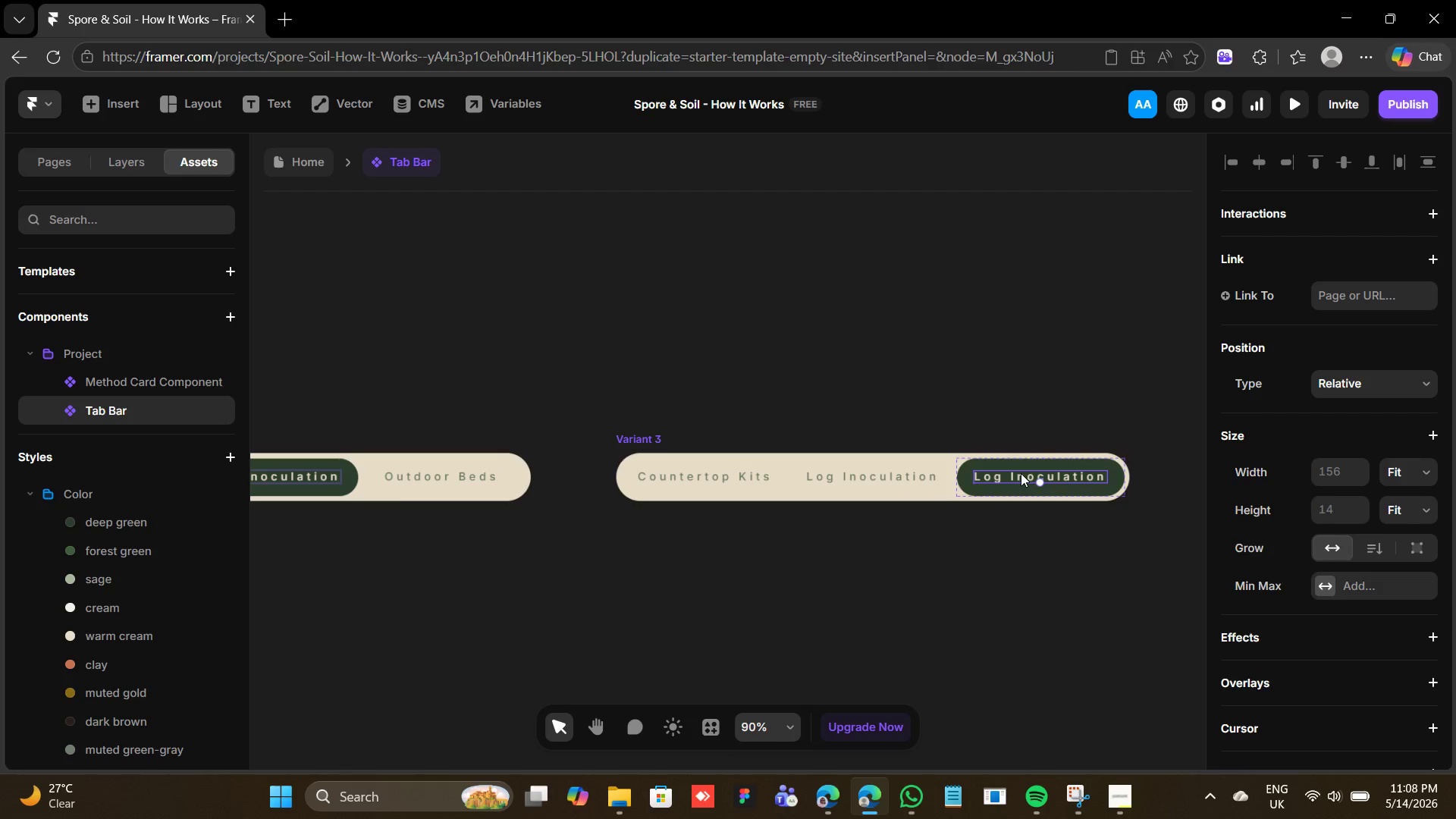 
triple_click([1021, 473])
 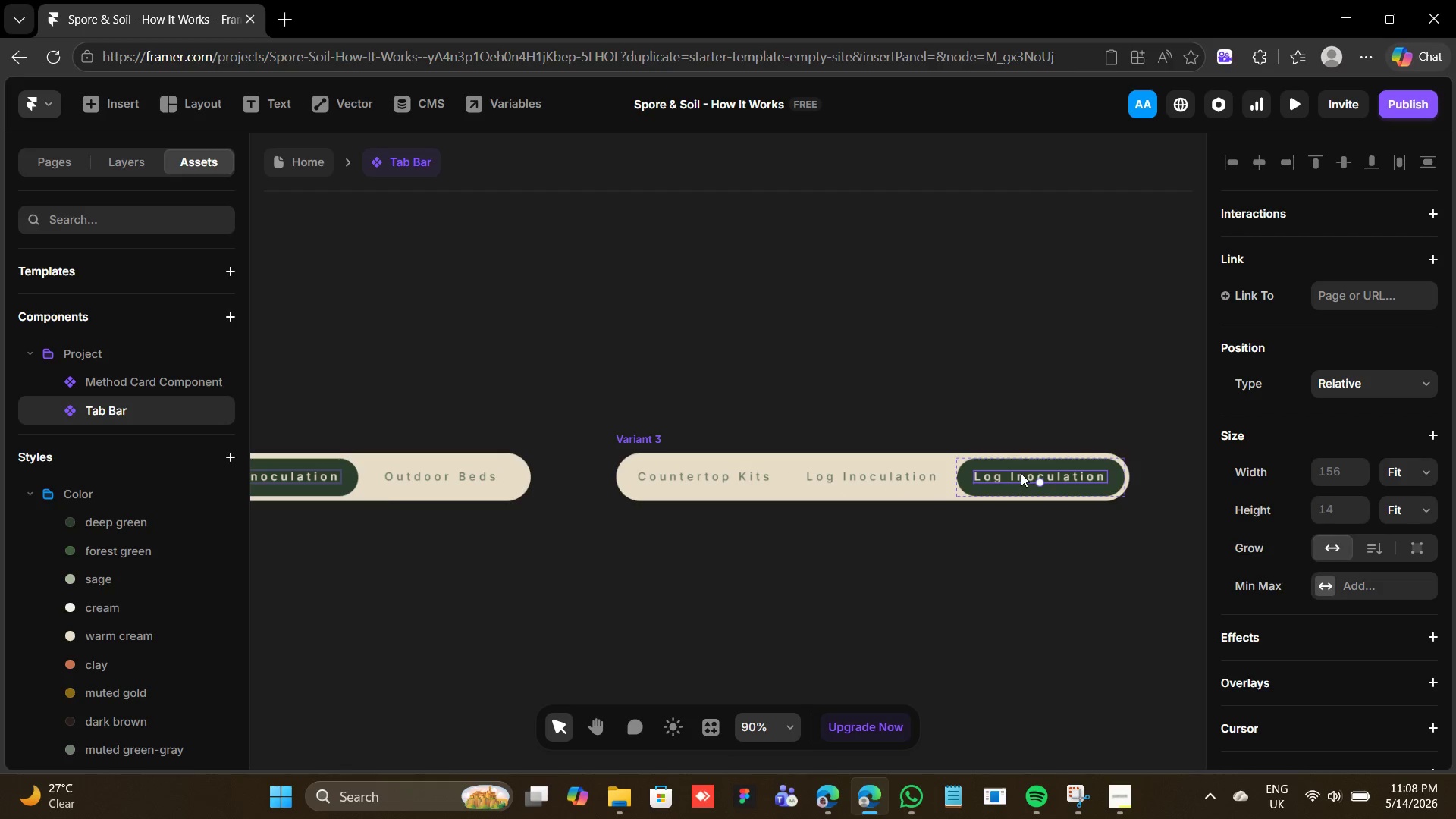 
triple_click([1021, 473])
 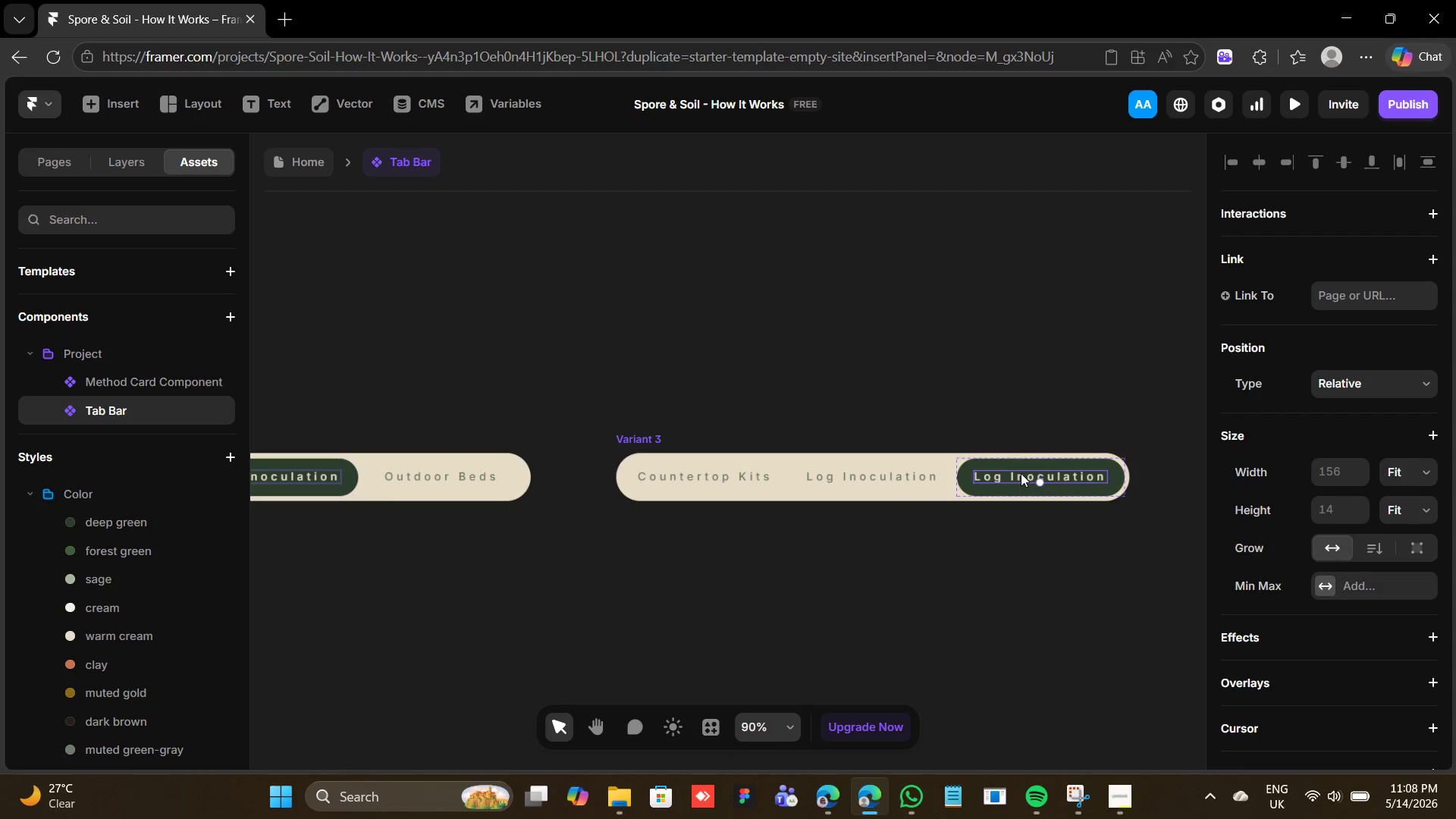 
triple_click([1021, 473])
 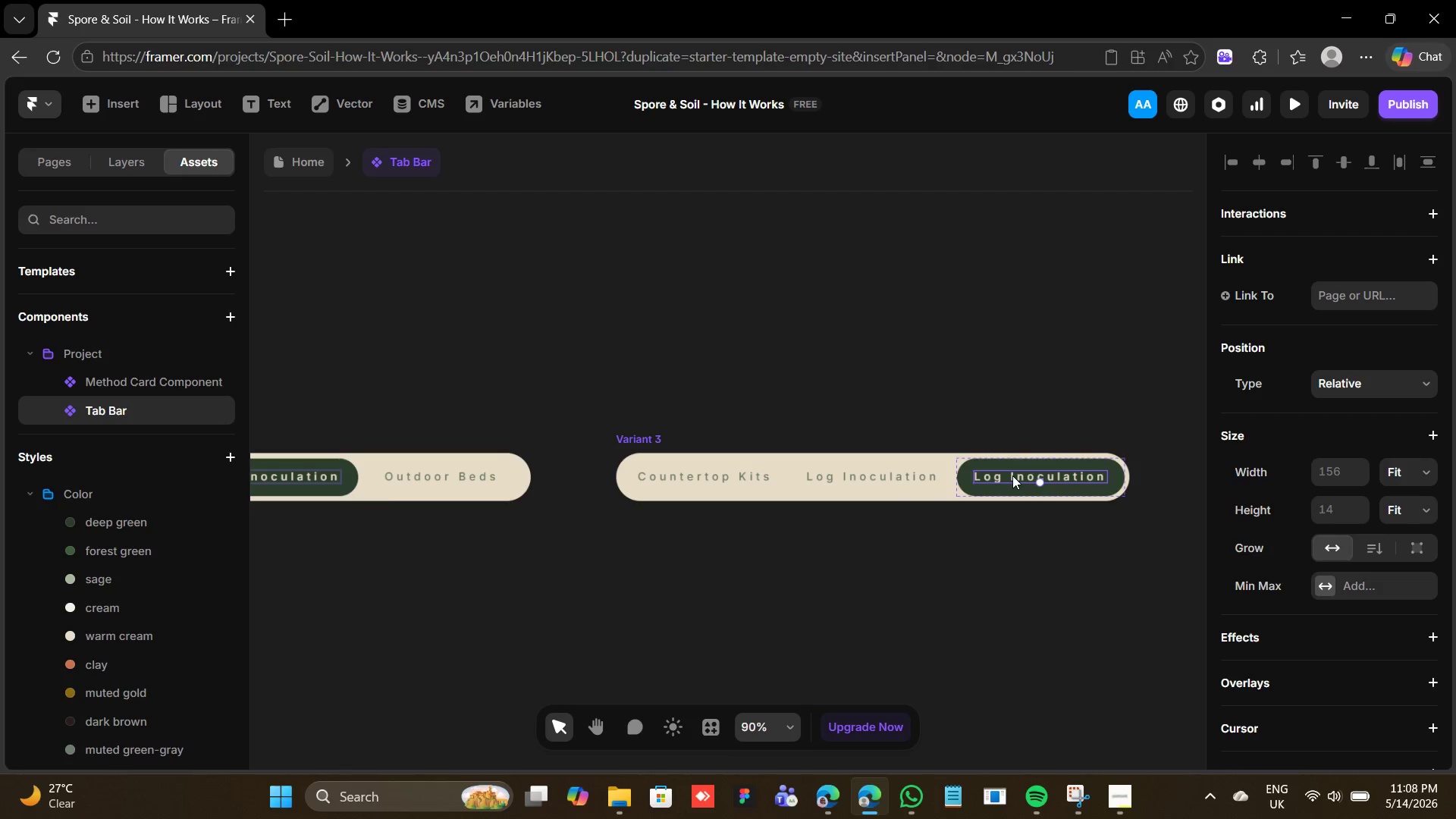 
double_click([1012, 475])
 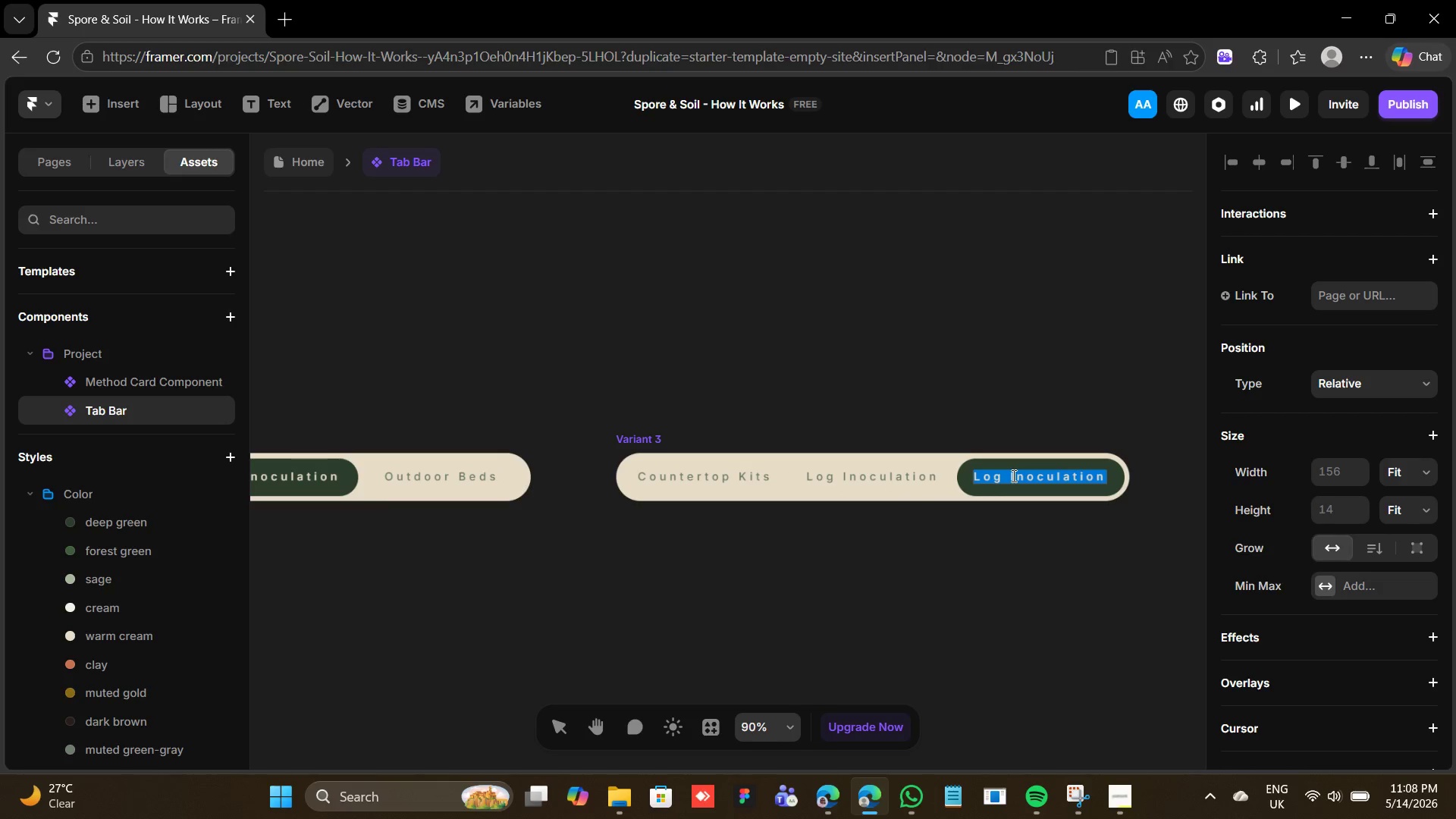 
triple_click([1012, 475])
 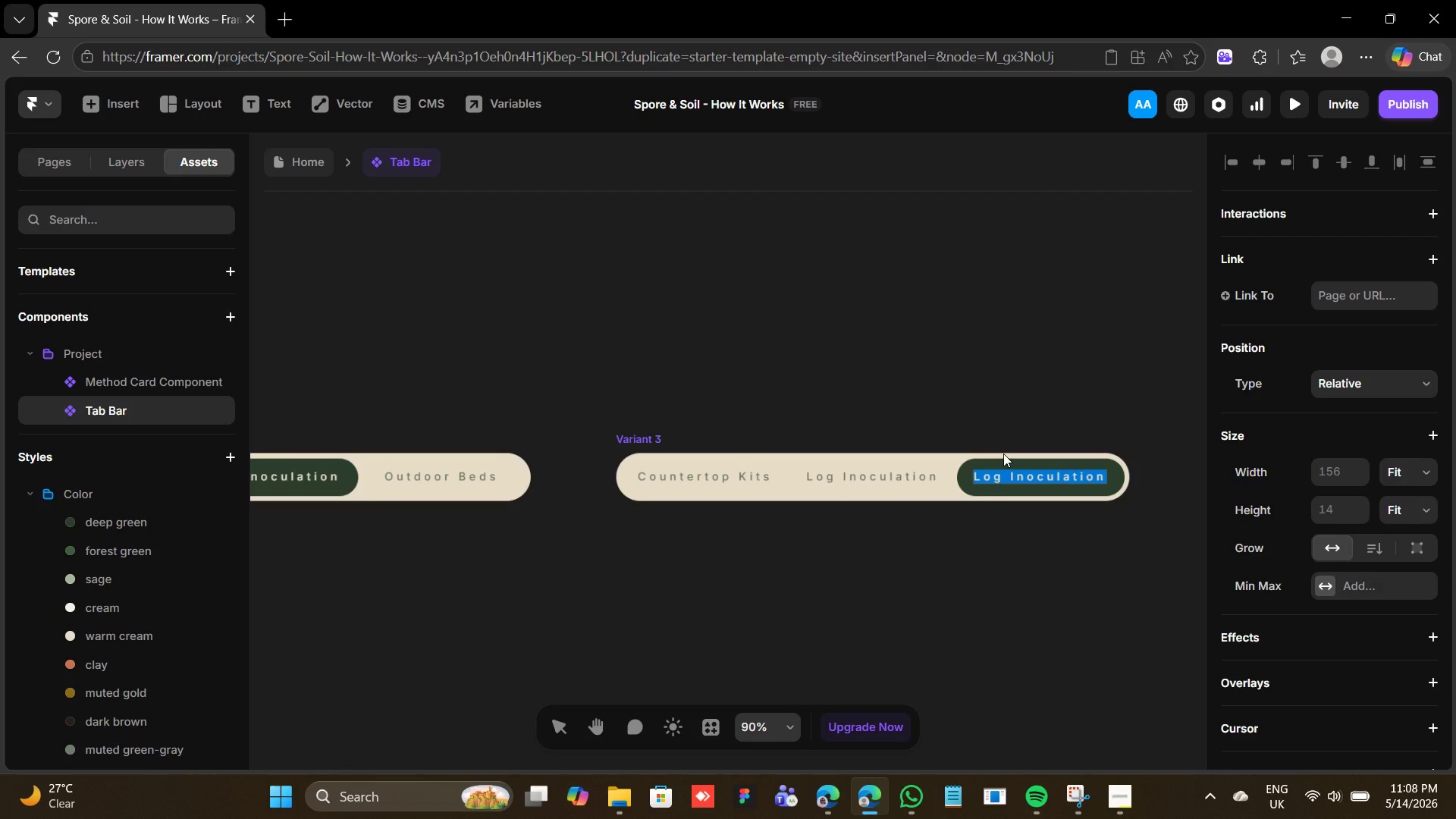 
type(Outdoor Beds)
 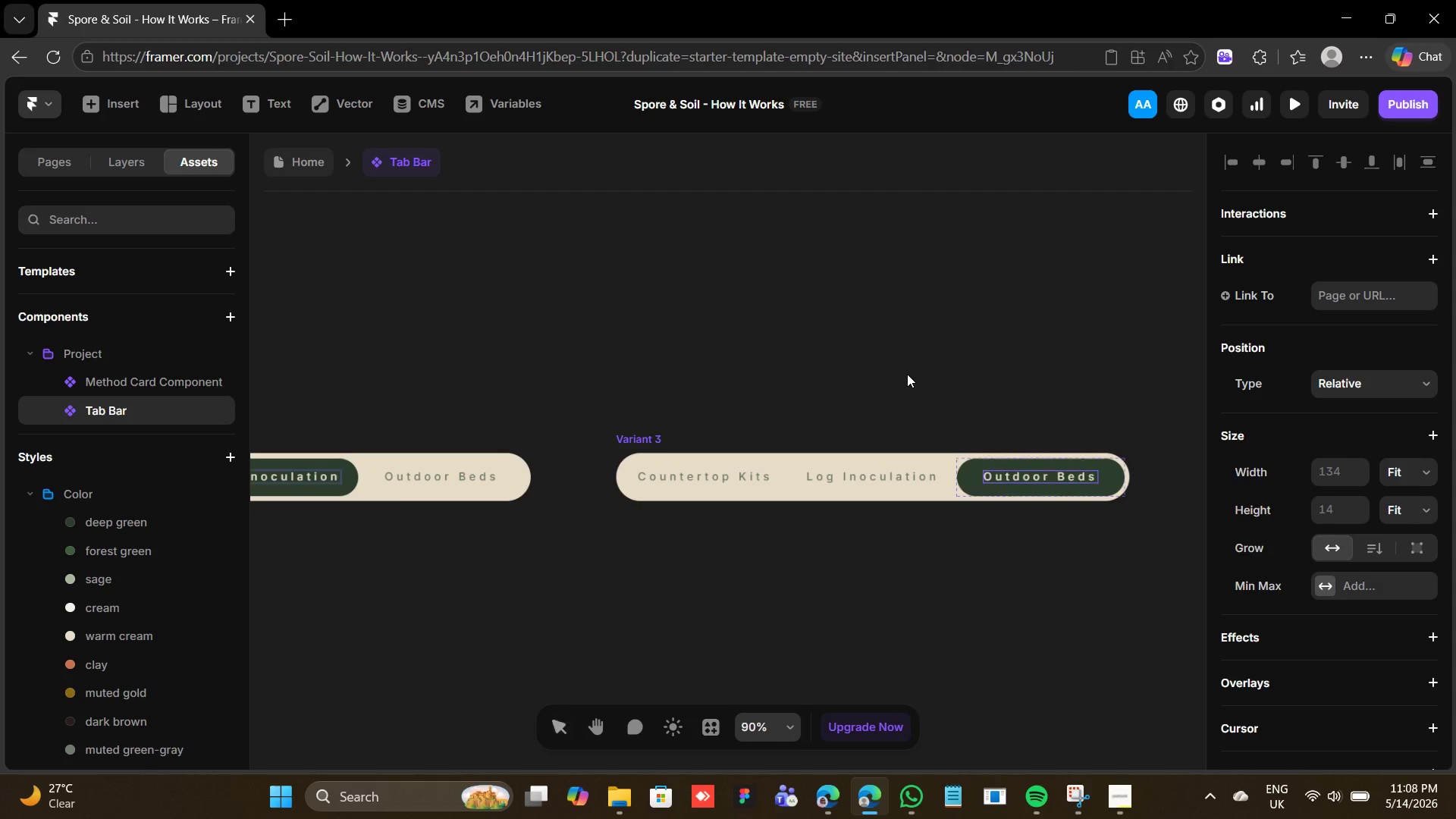 
double_click([917, 384])
 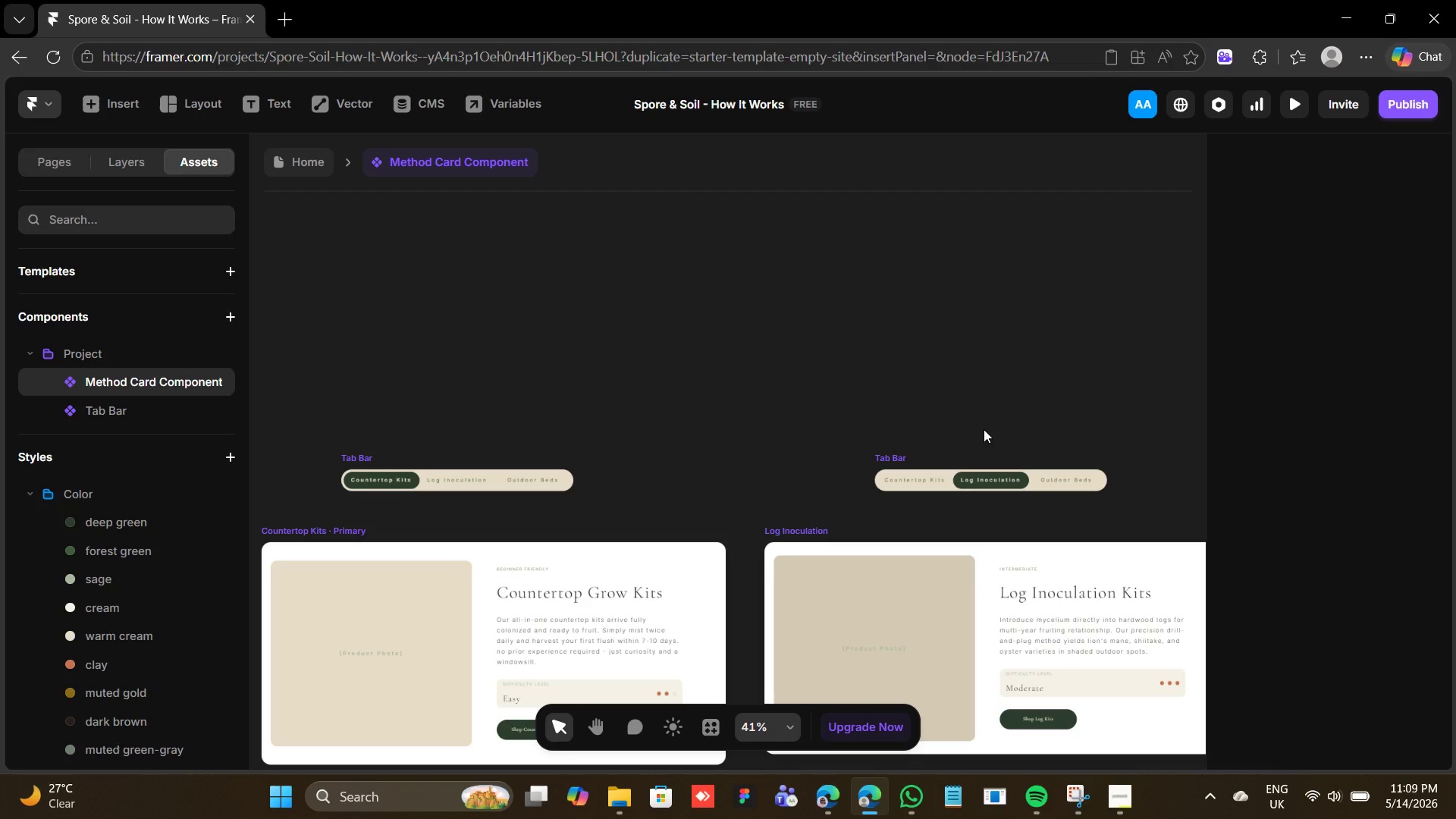 
left_click([891, 451])
 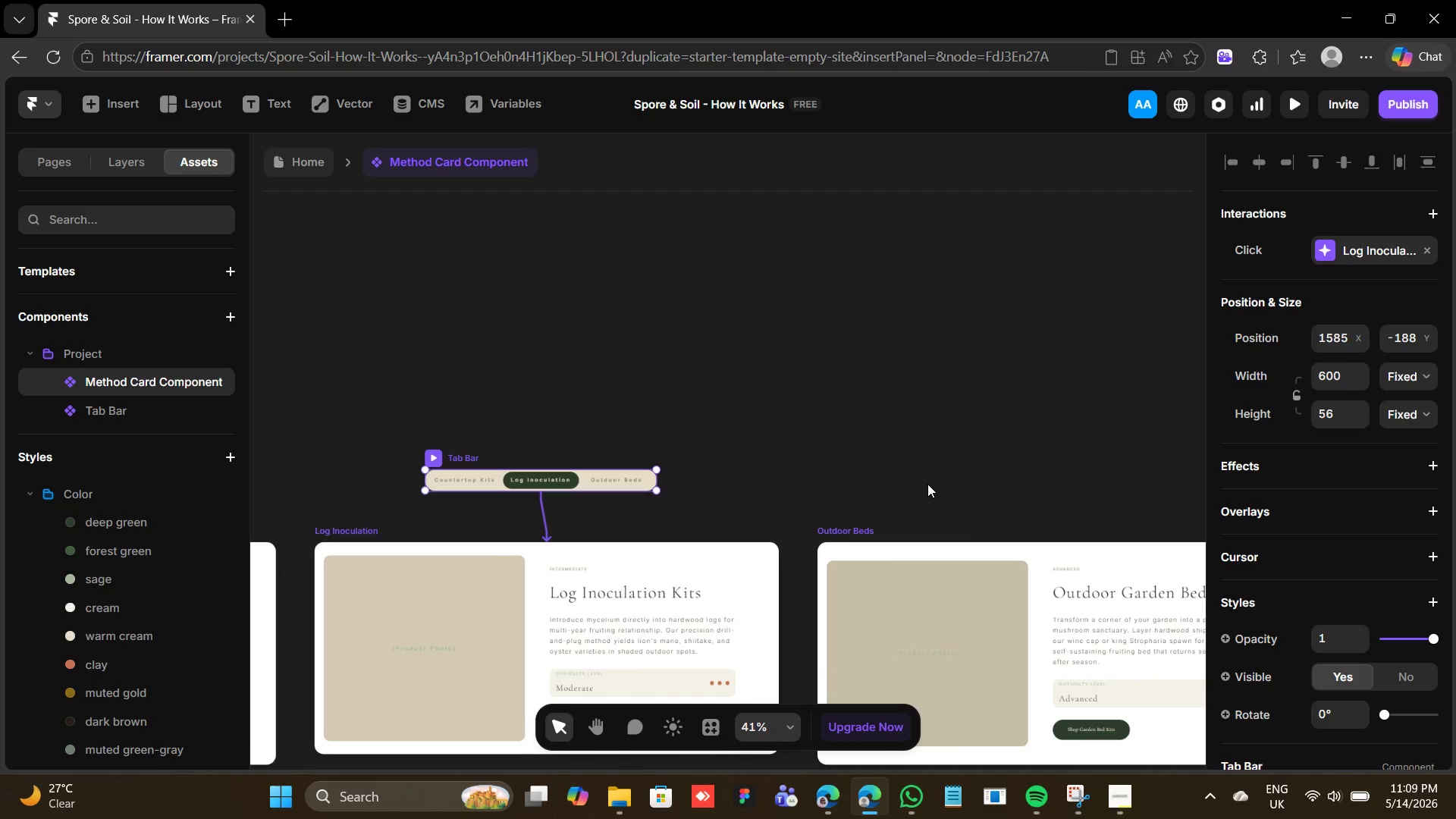 
key(Control+D)
 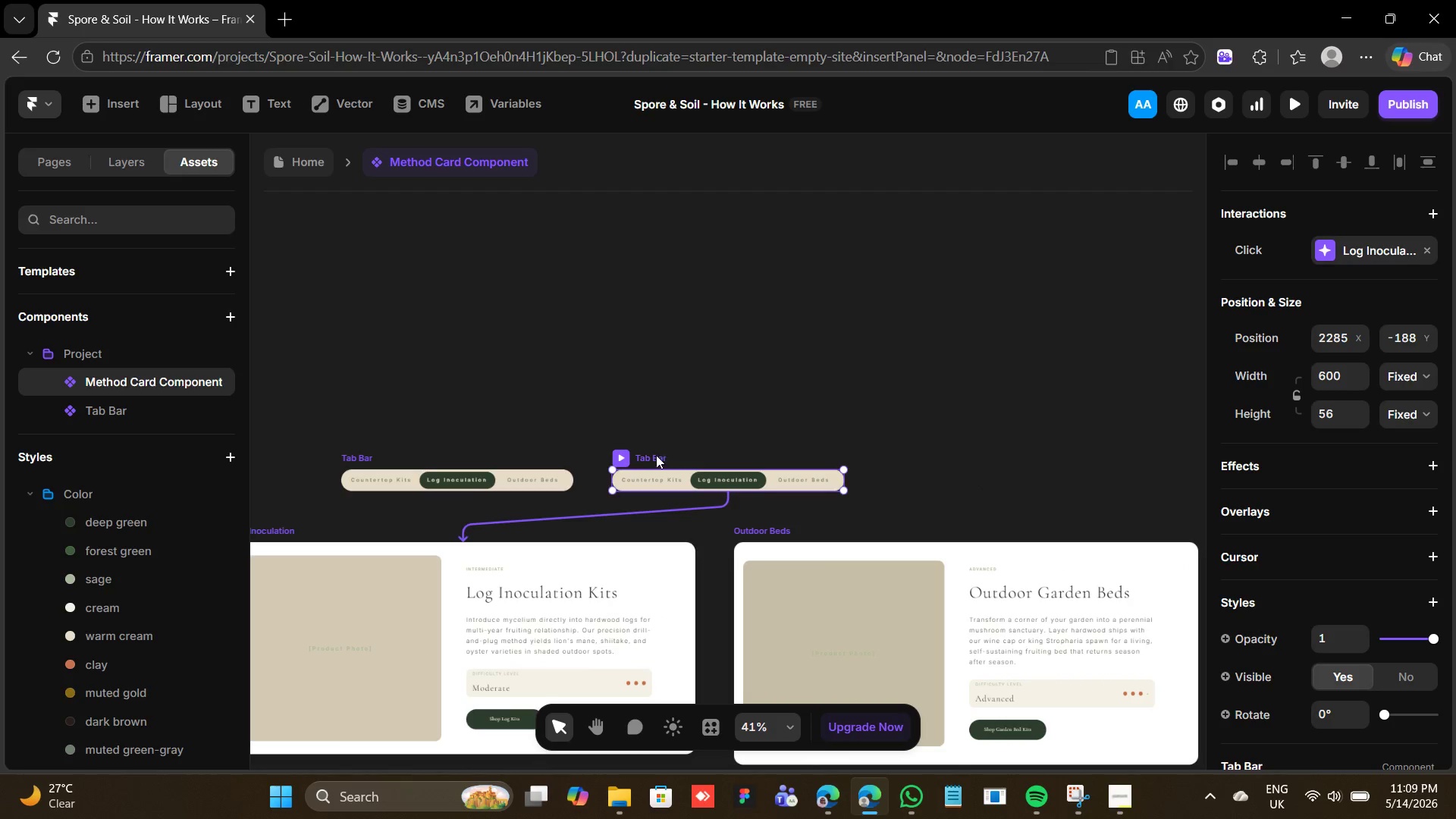 
left_click_drag(start_coordinate=[654, 453], to_coordinate=[923, 456])
 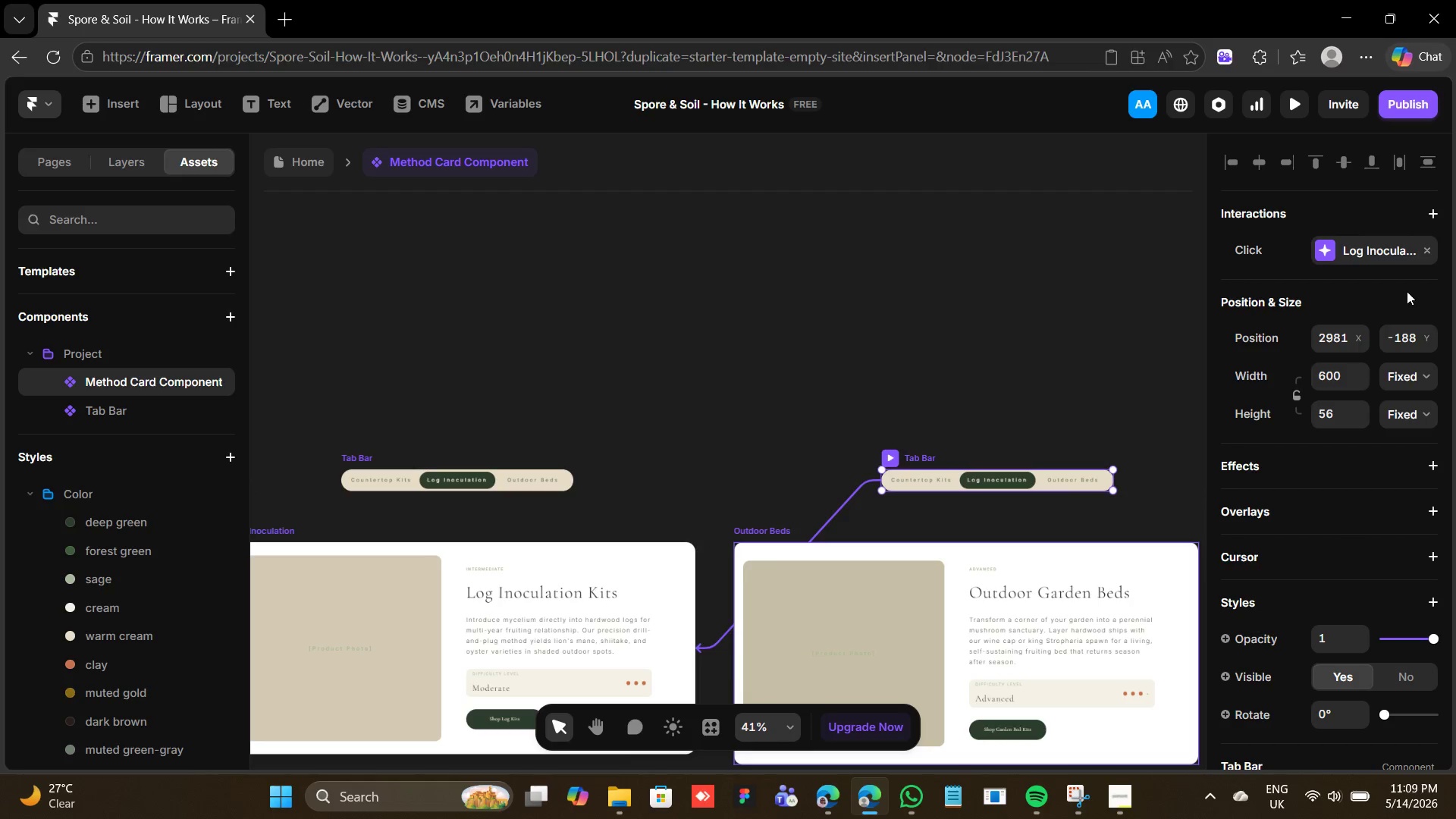 
mouse_move([1407, 253])
 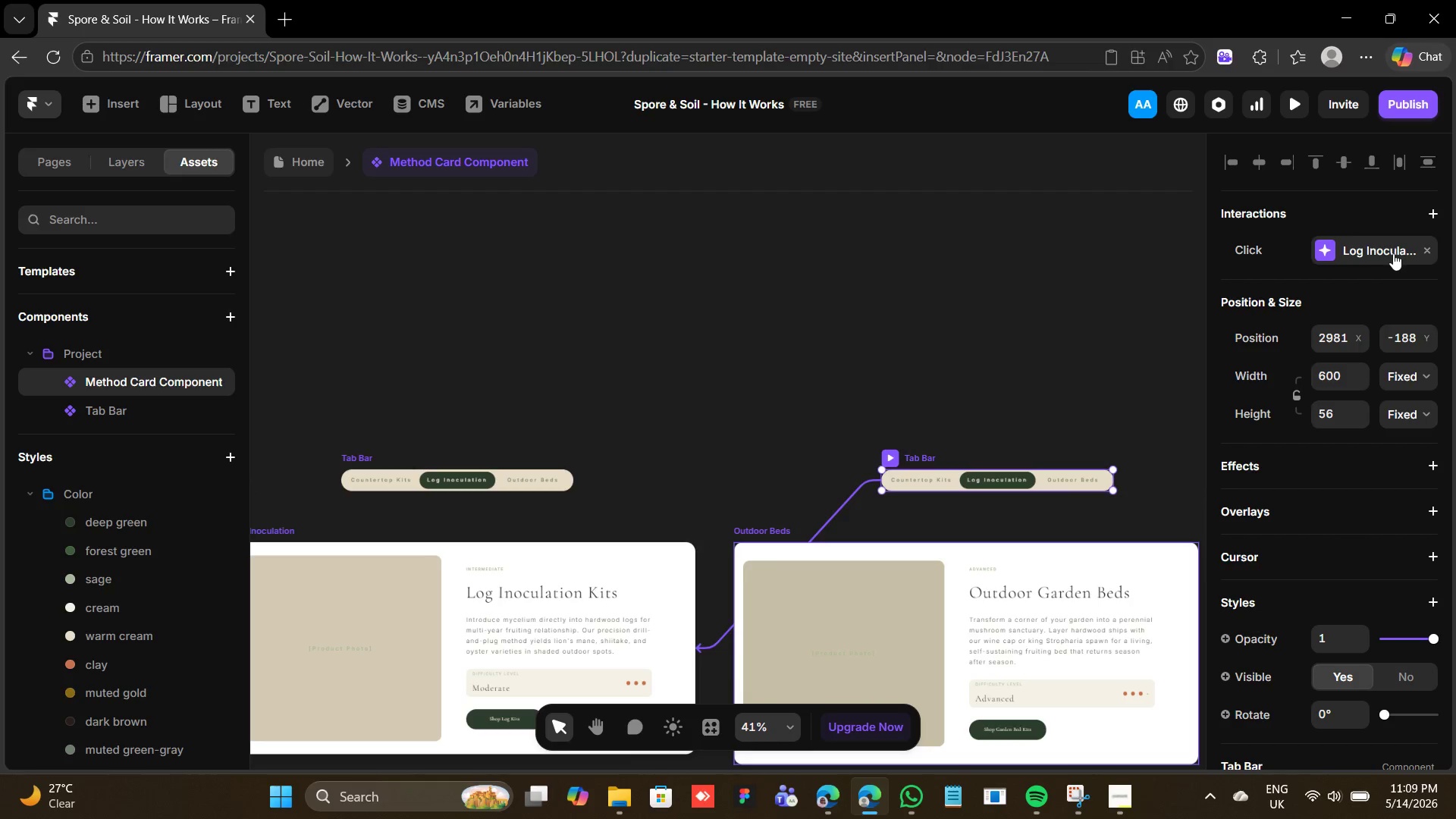 
left_click([1393, 253])
 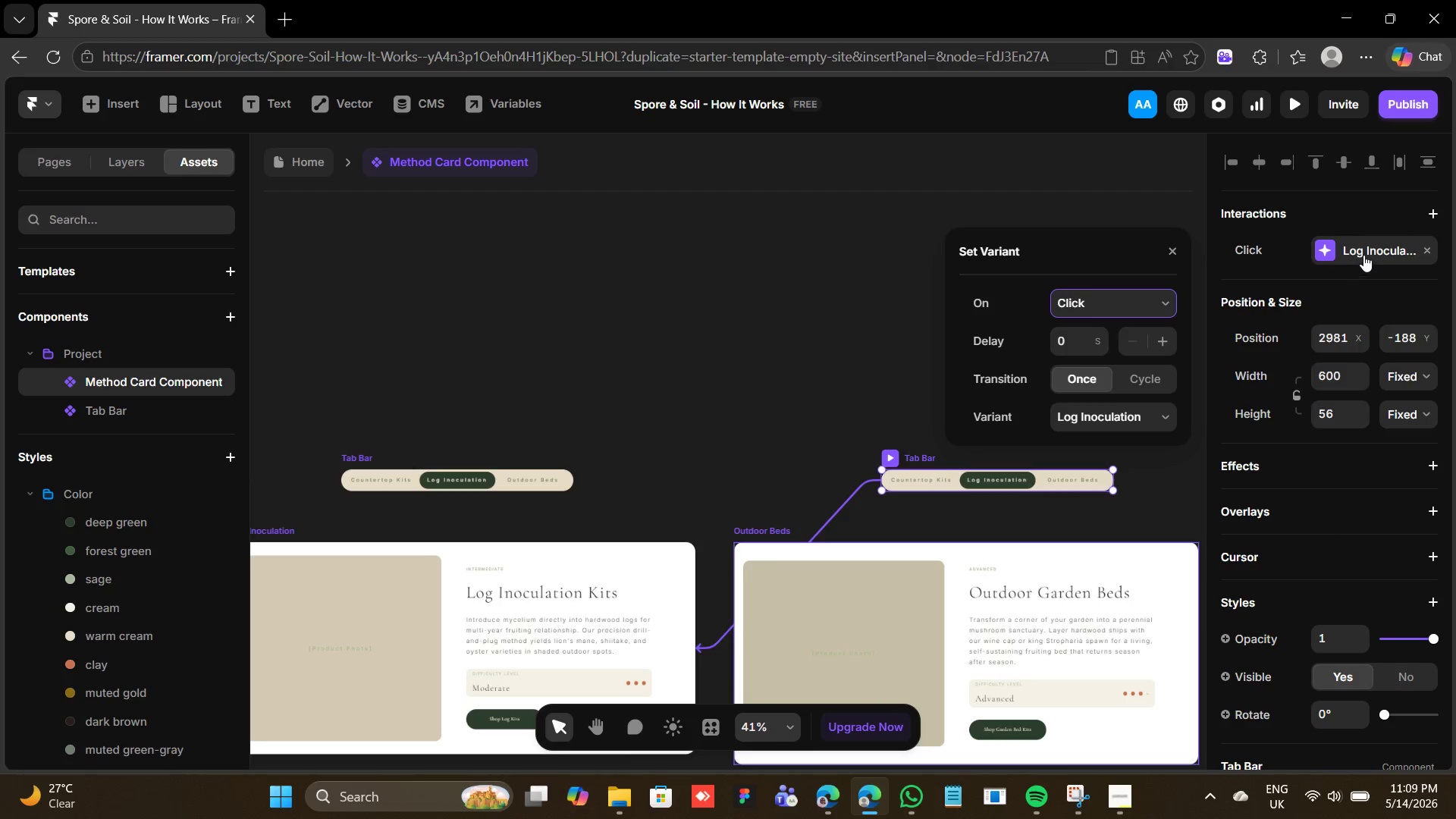 
left_click([1369, 250])
 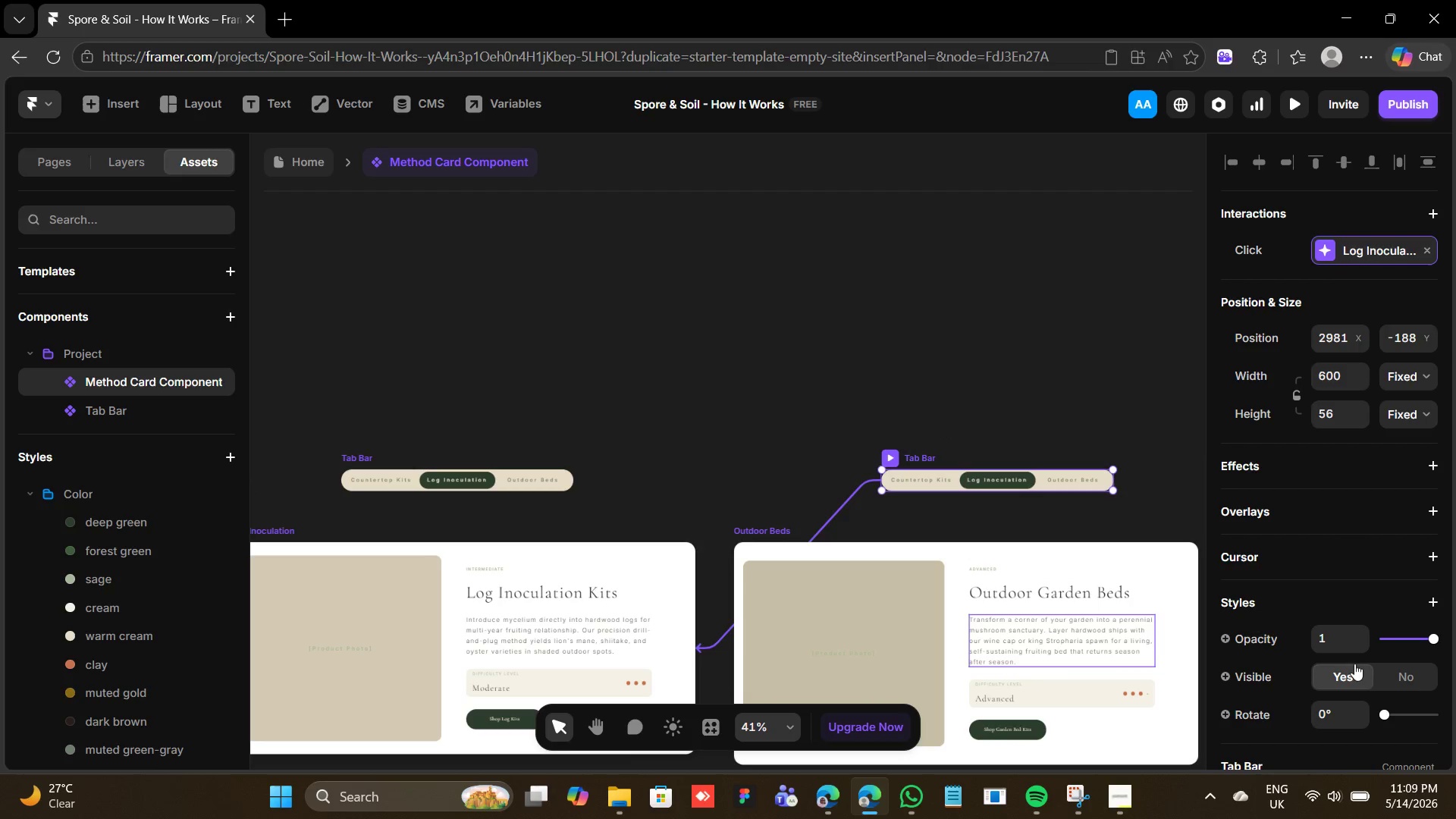 
scroll: coordinate [1341, 638], scroll_direction: down, amount: 10.0
 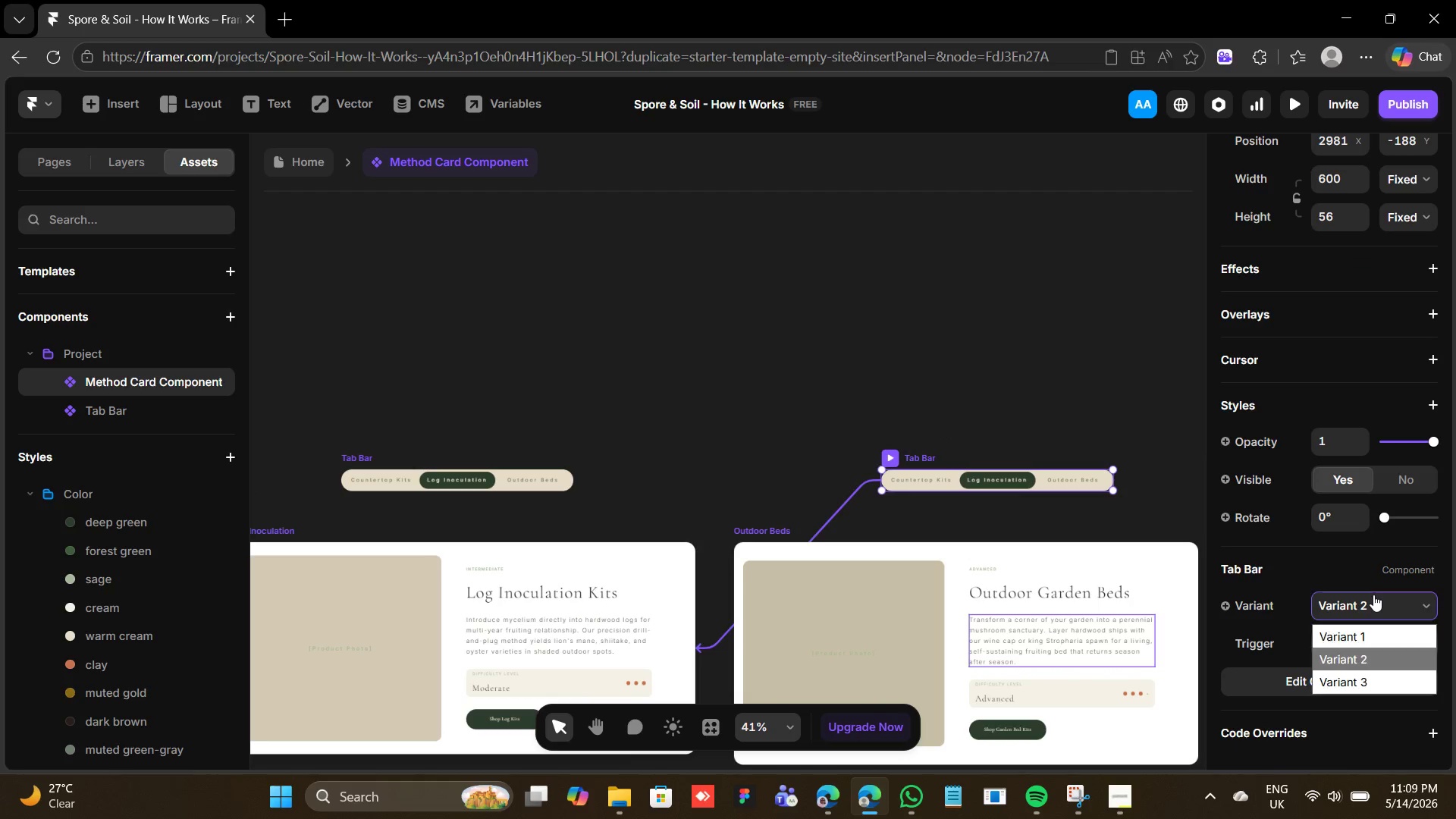 
left_click([1373, 595])
 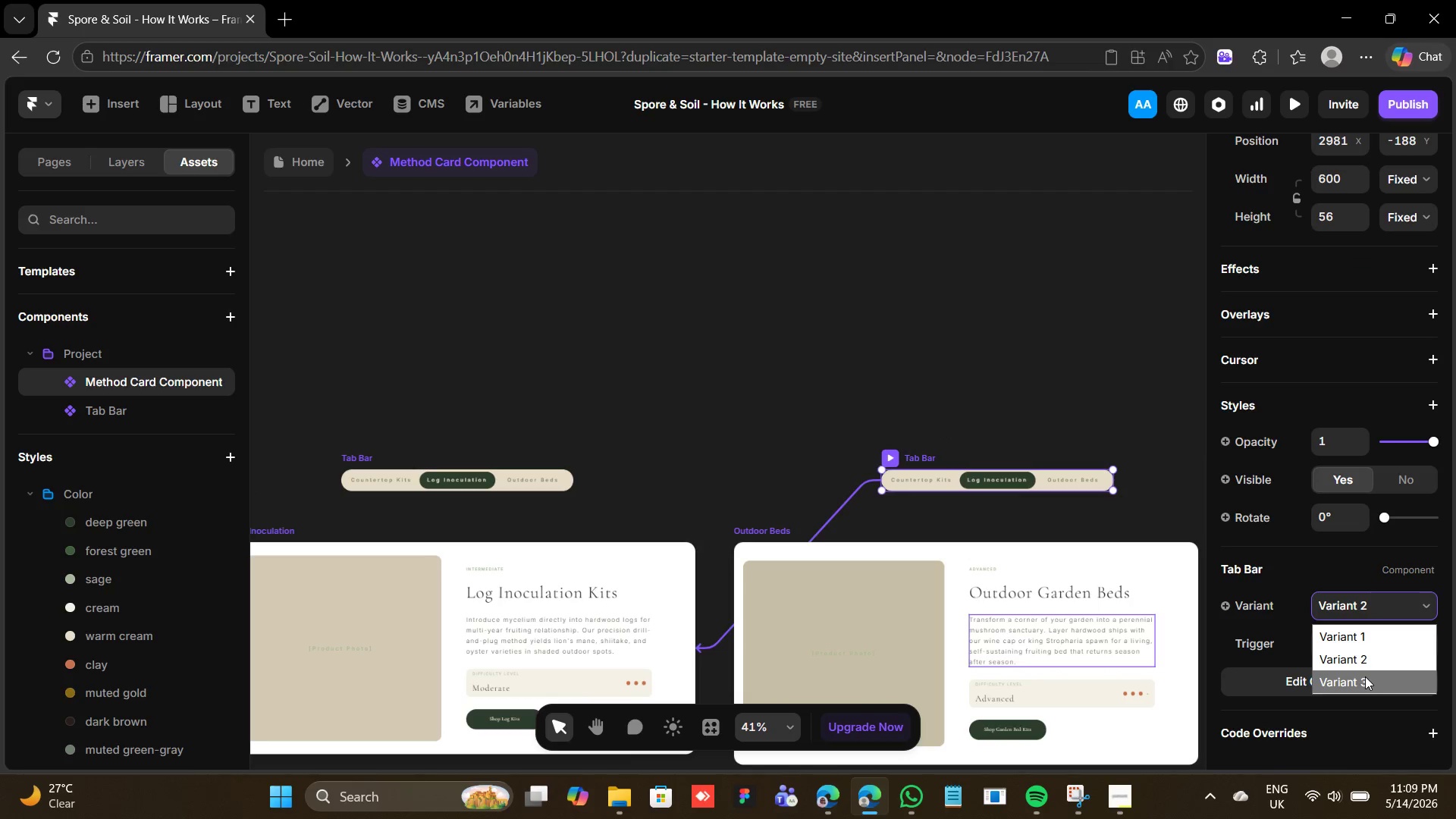 
left_click([1365, 676])
 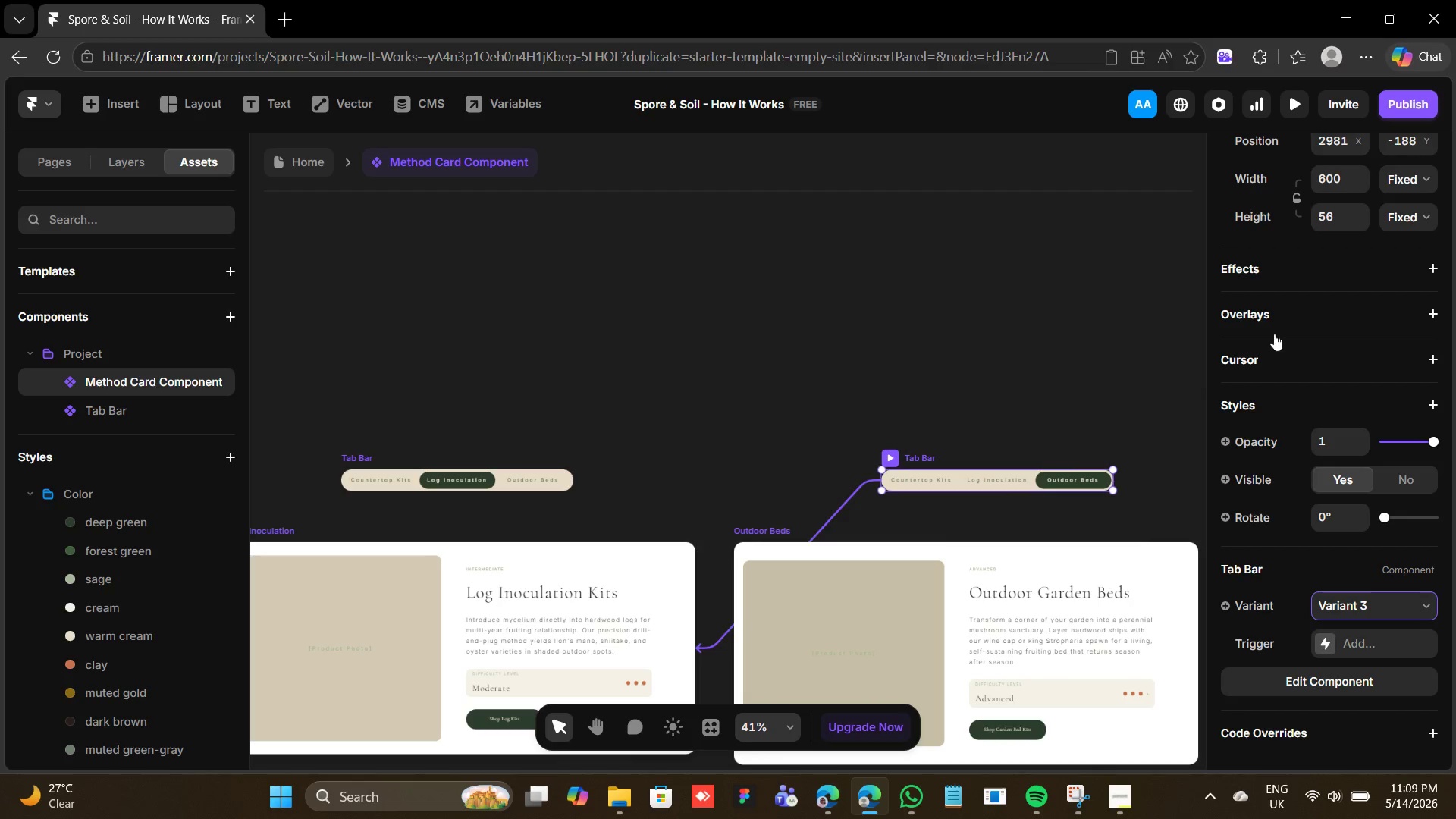 
scroll: coordinate [1345, 294], scroll_direction: up, amount: 11.0
 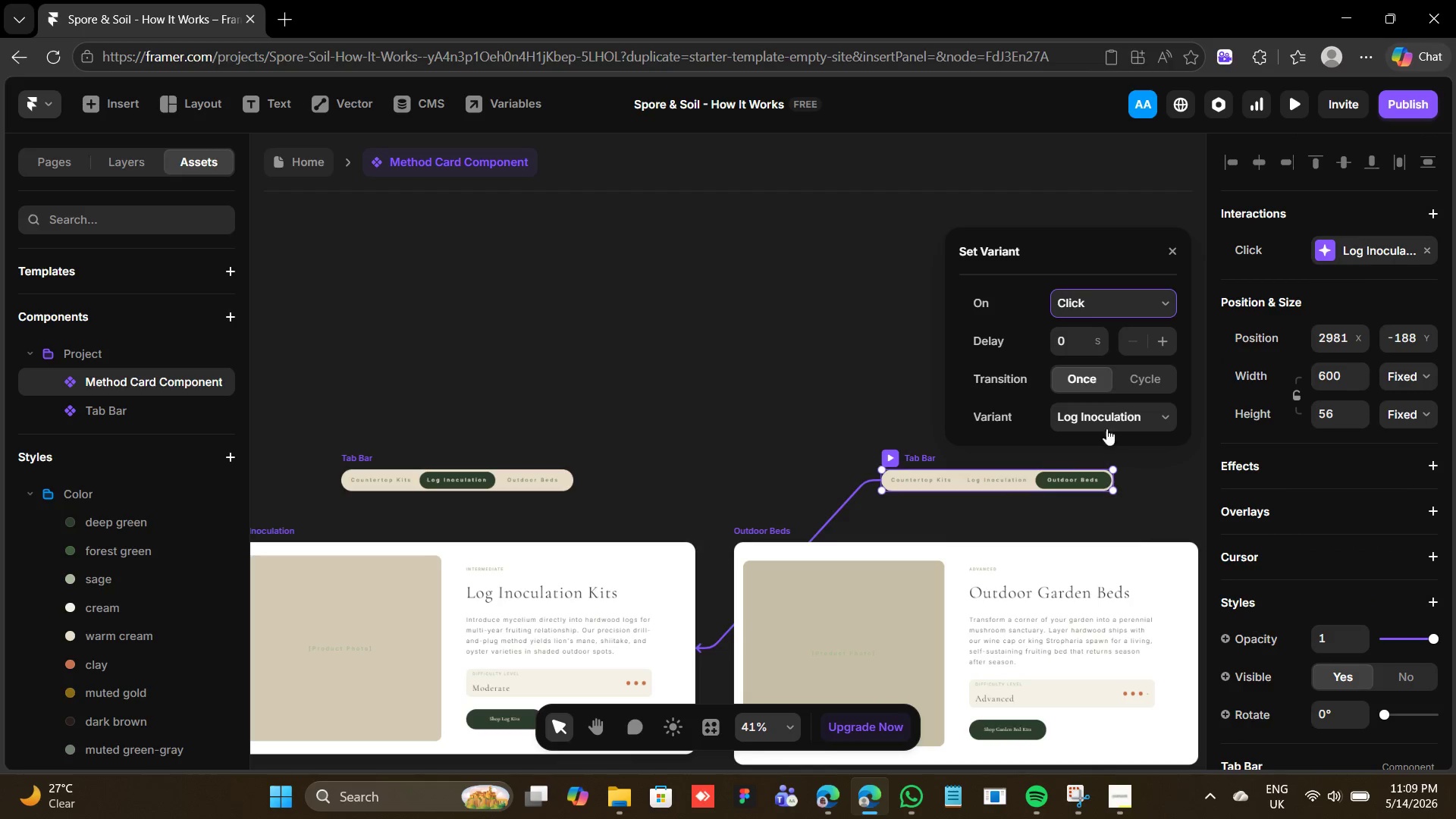 
left_click([1110, 416])
 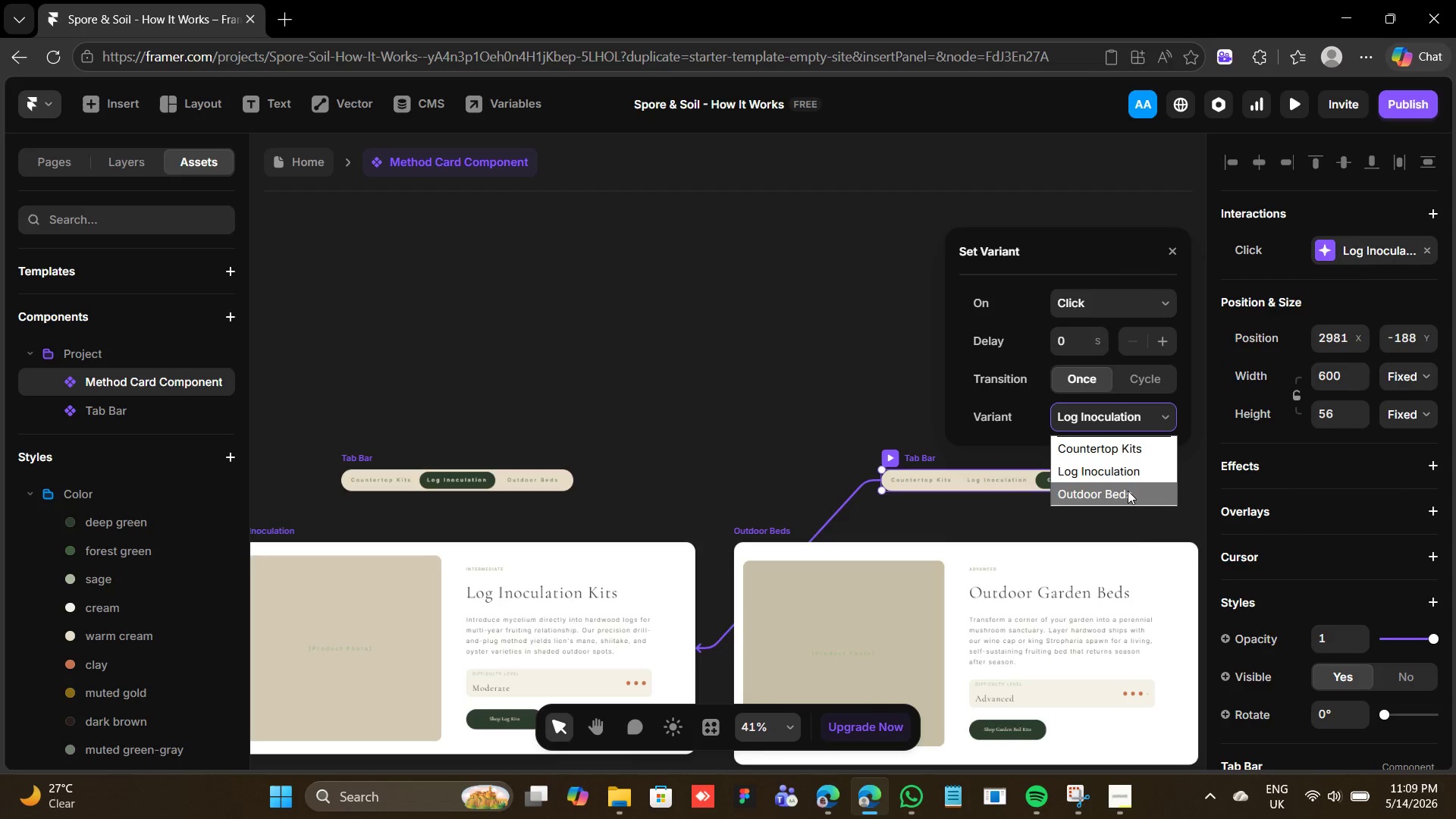 
left_click([1128, 491])
 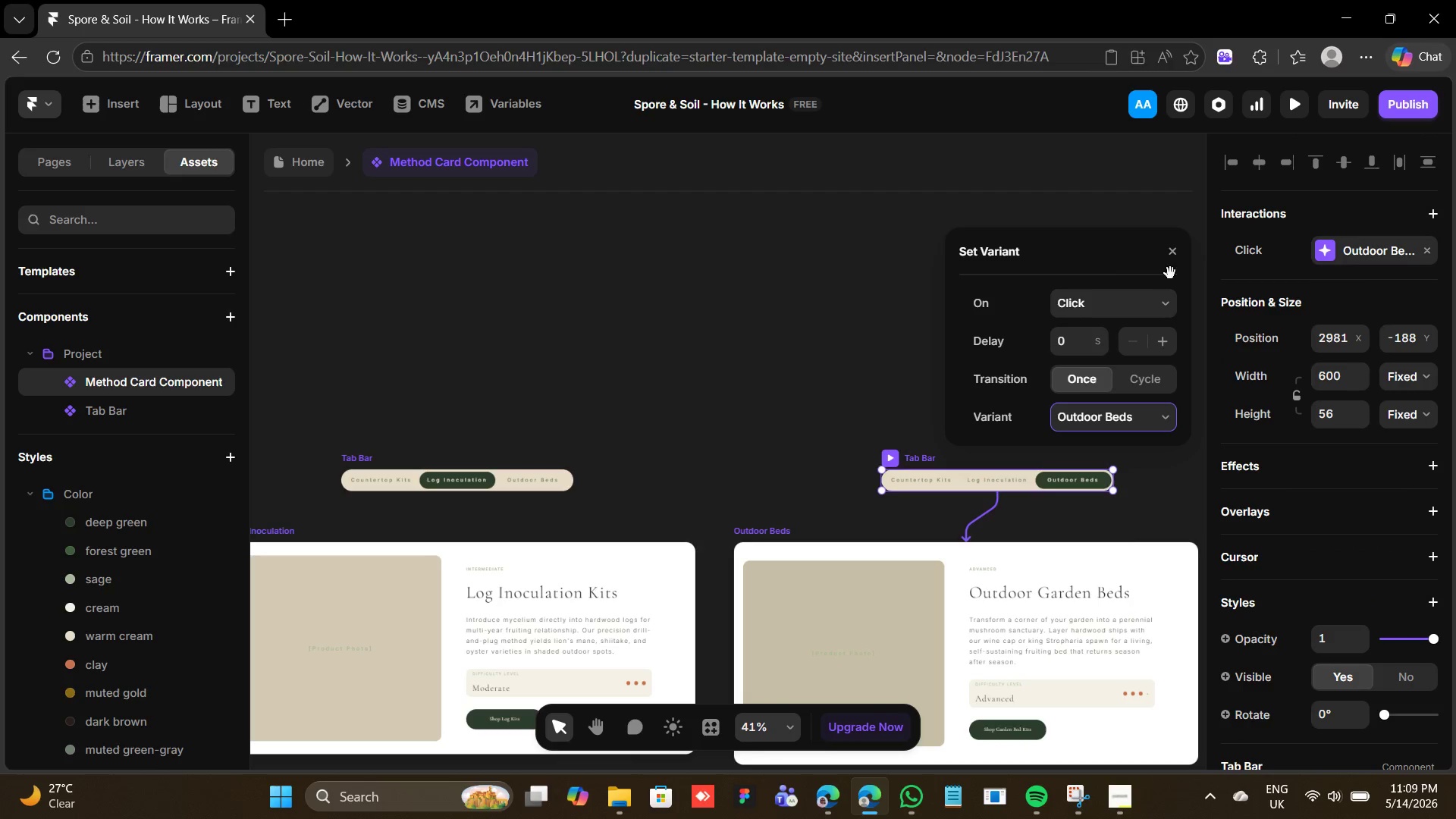 
left_click([1174, 254])
 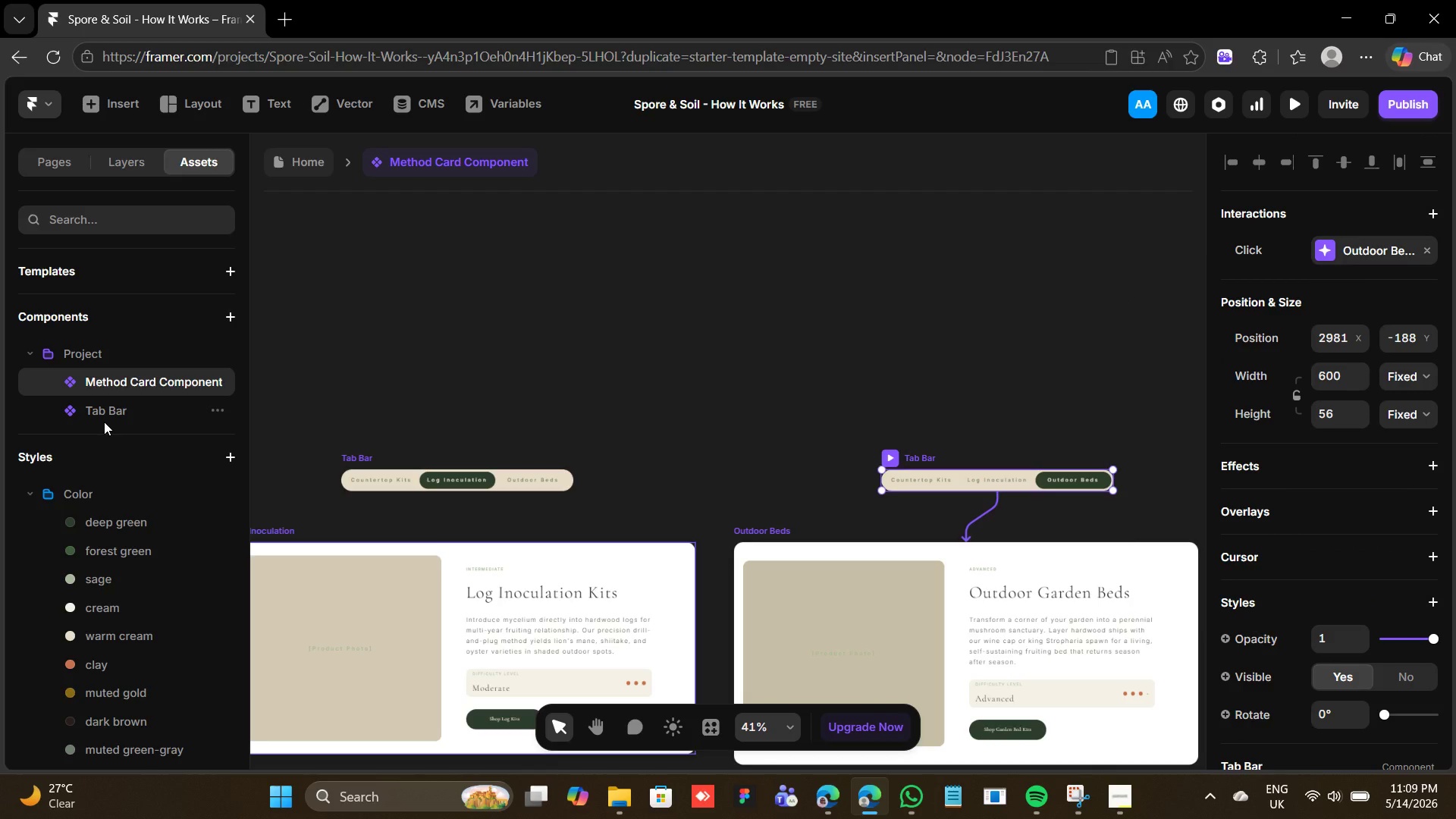 
left_click([104, 419])
 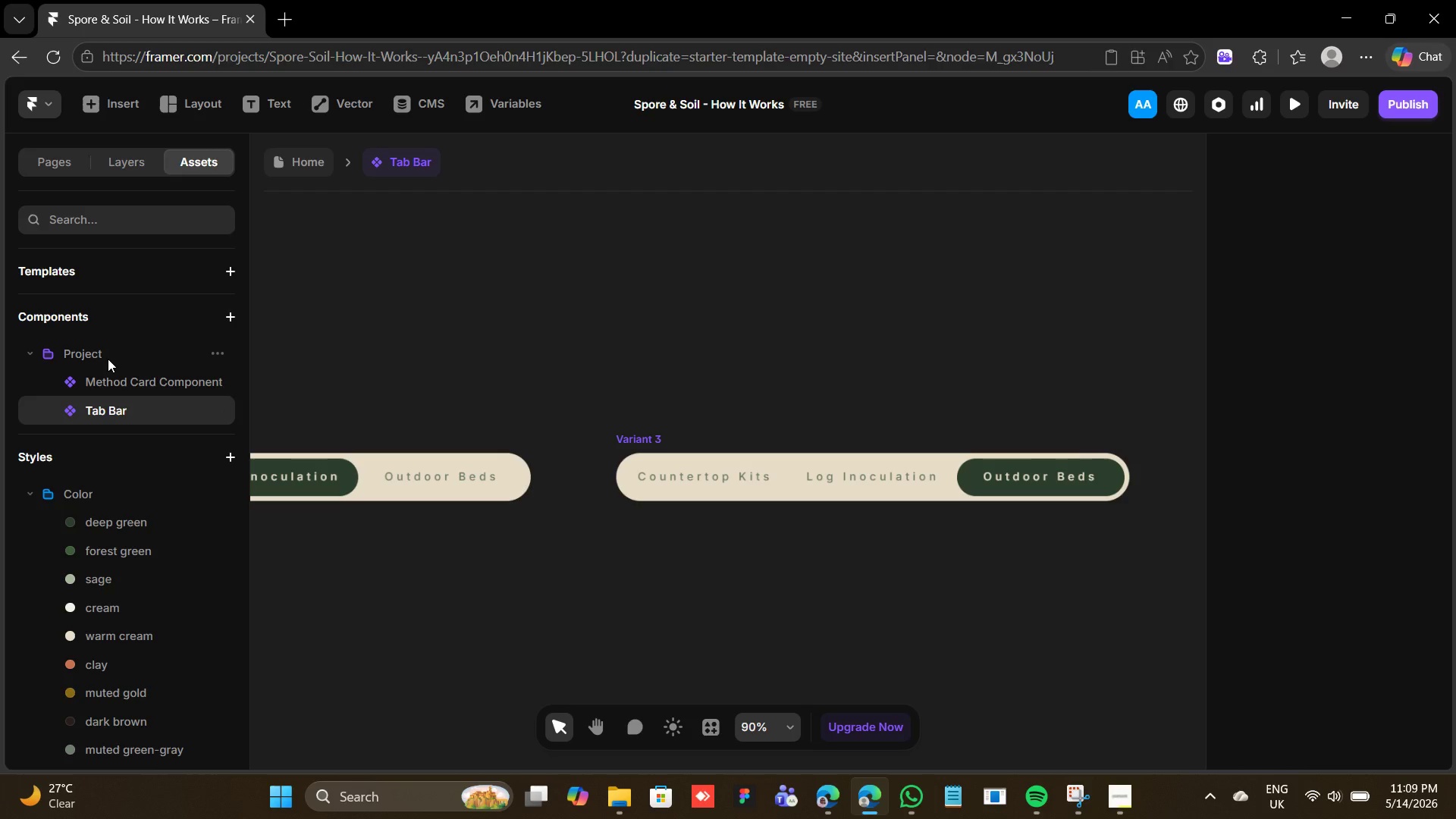 
left_click([108, 359])
 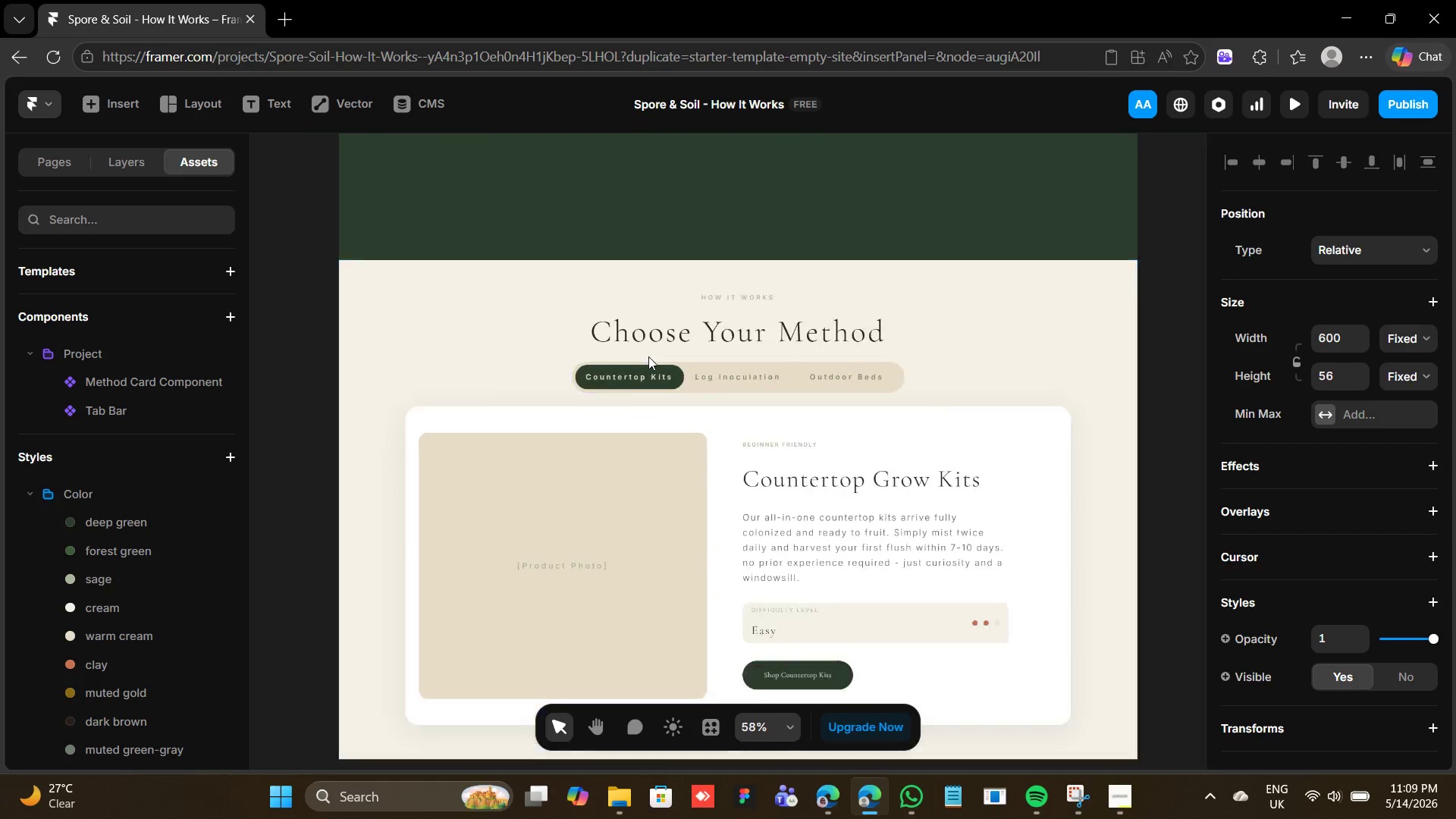 
scroll: coordinate [641, 330], scroll_direction: up, amount: 5.0
 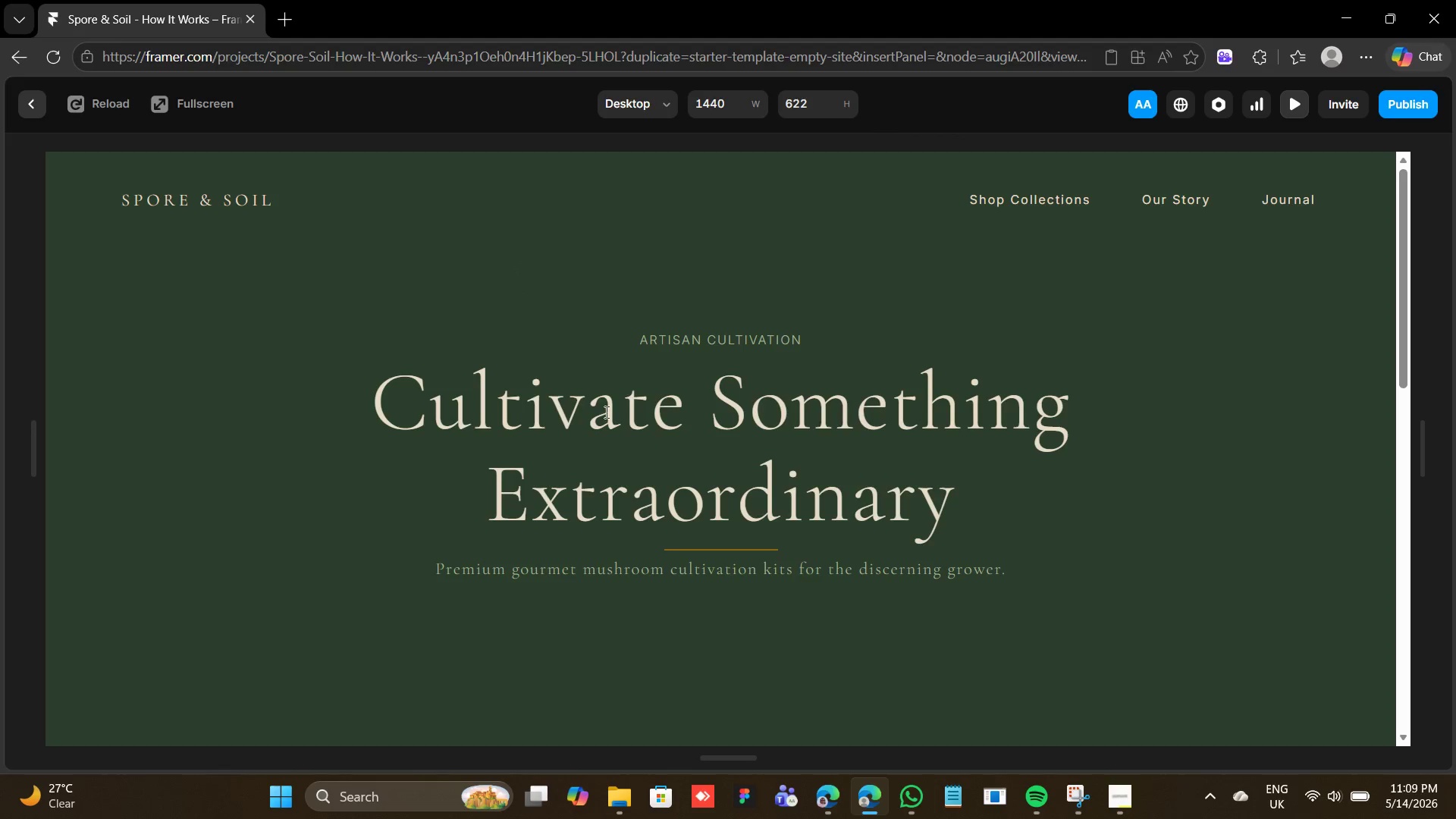 
scroll: coordinate [656, 482], scroll_direction: down, amount: 7.0
 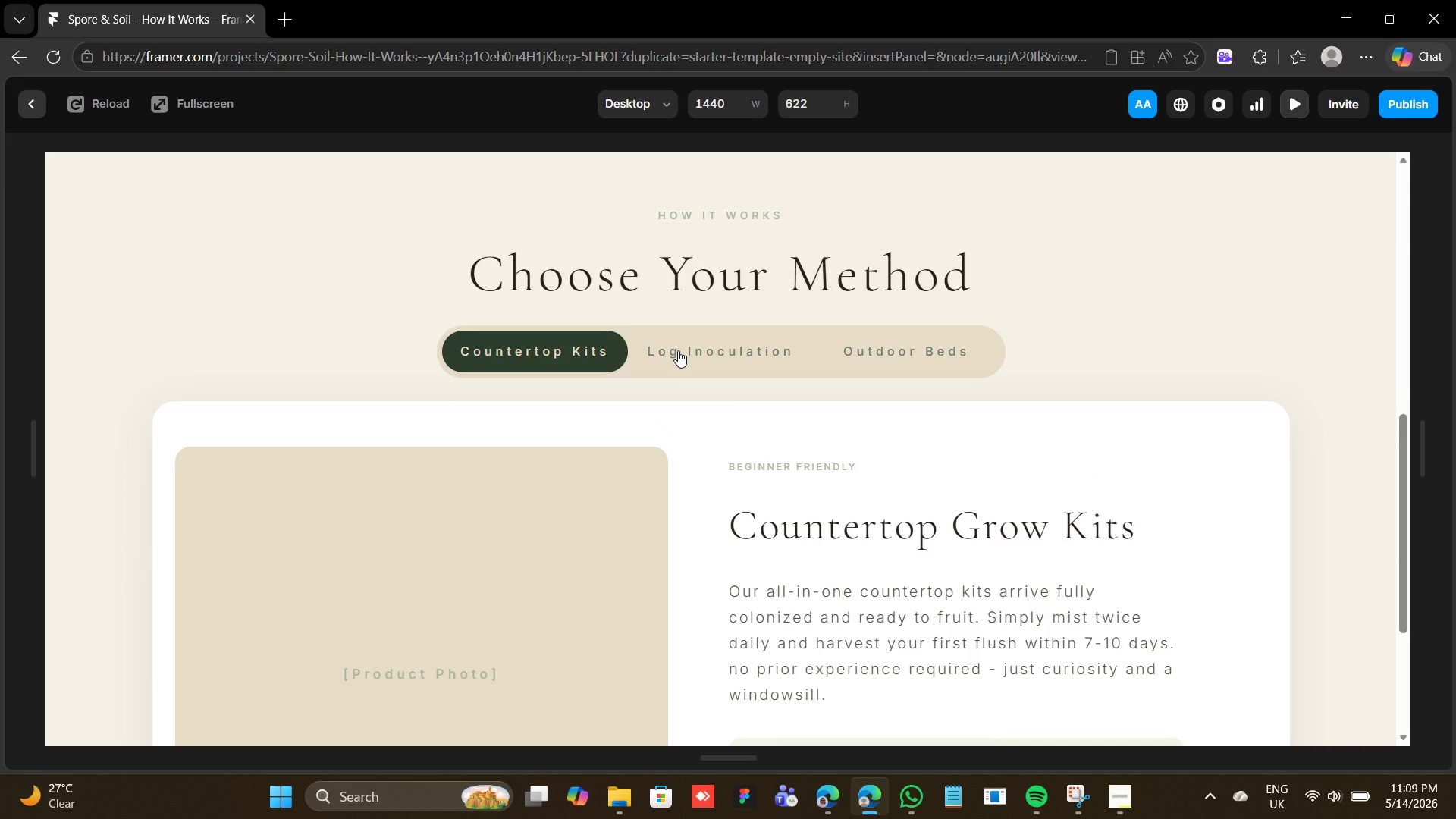 
left_click([678, 350])
 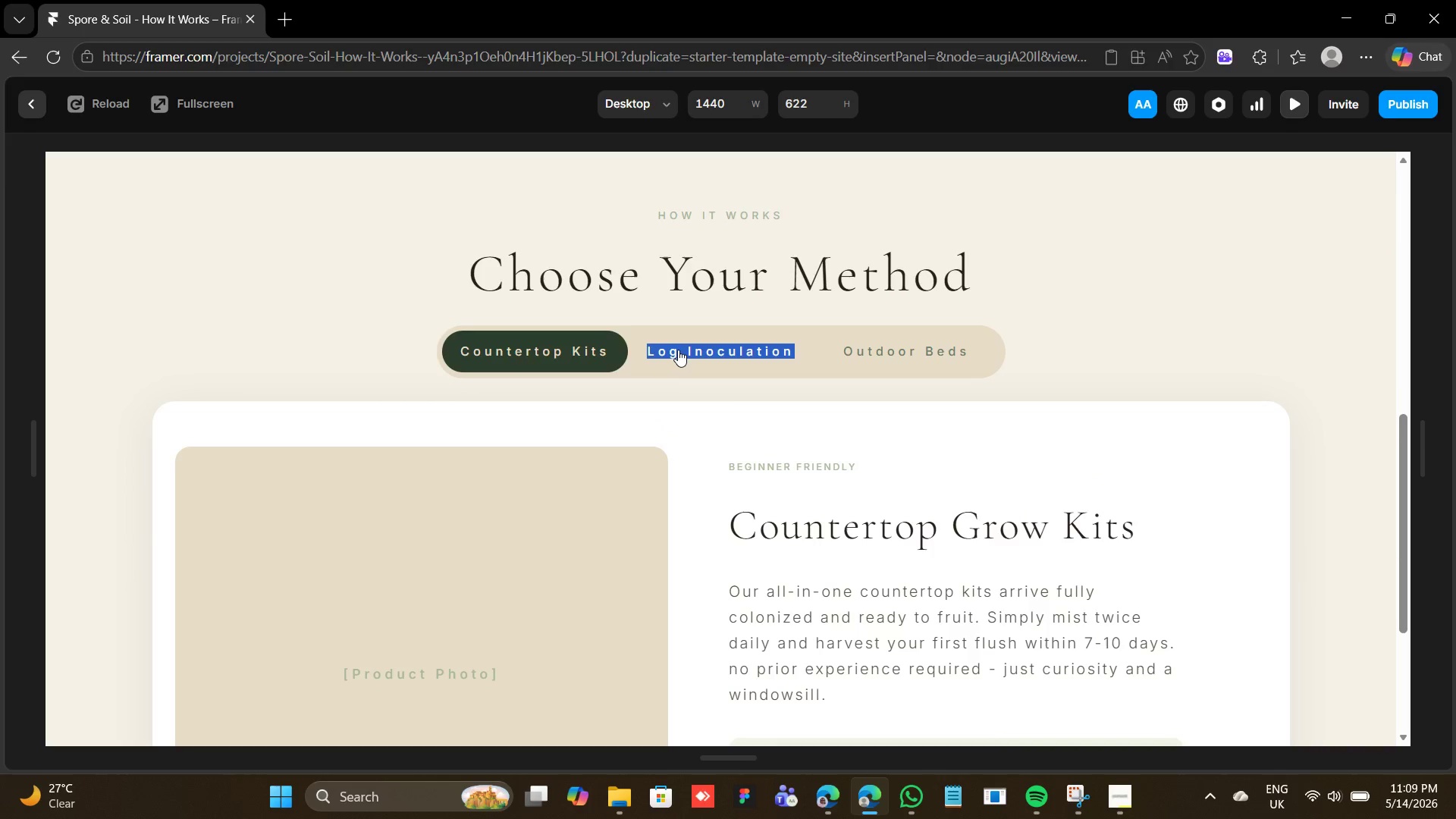 
triple_click([678, 350])
 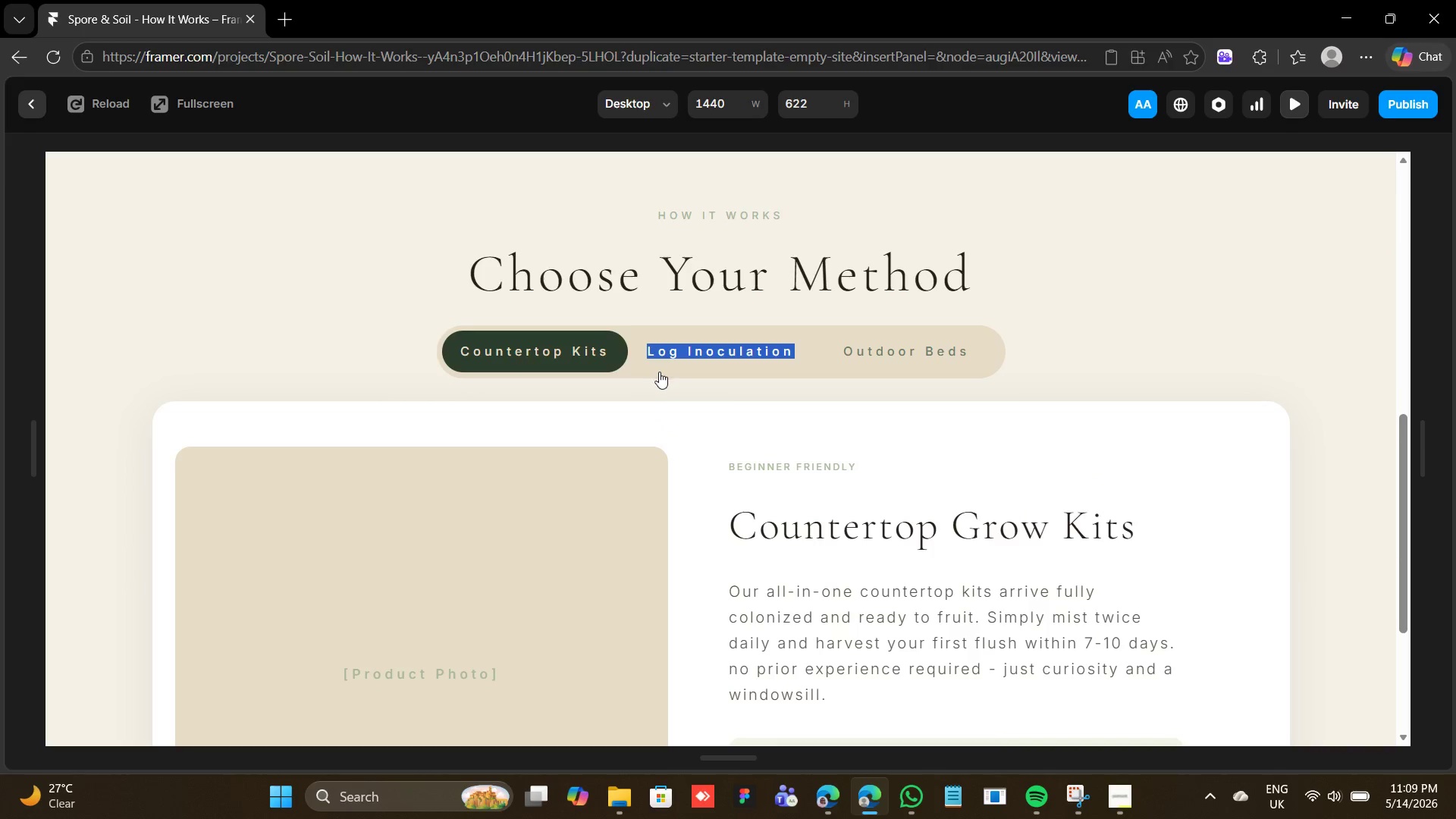 
left_click([658, 374])
 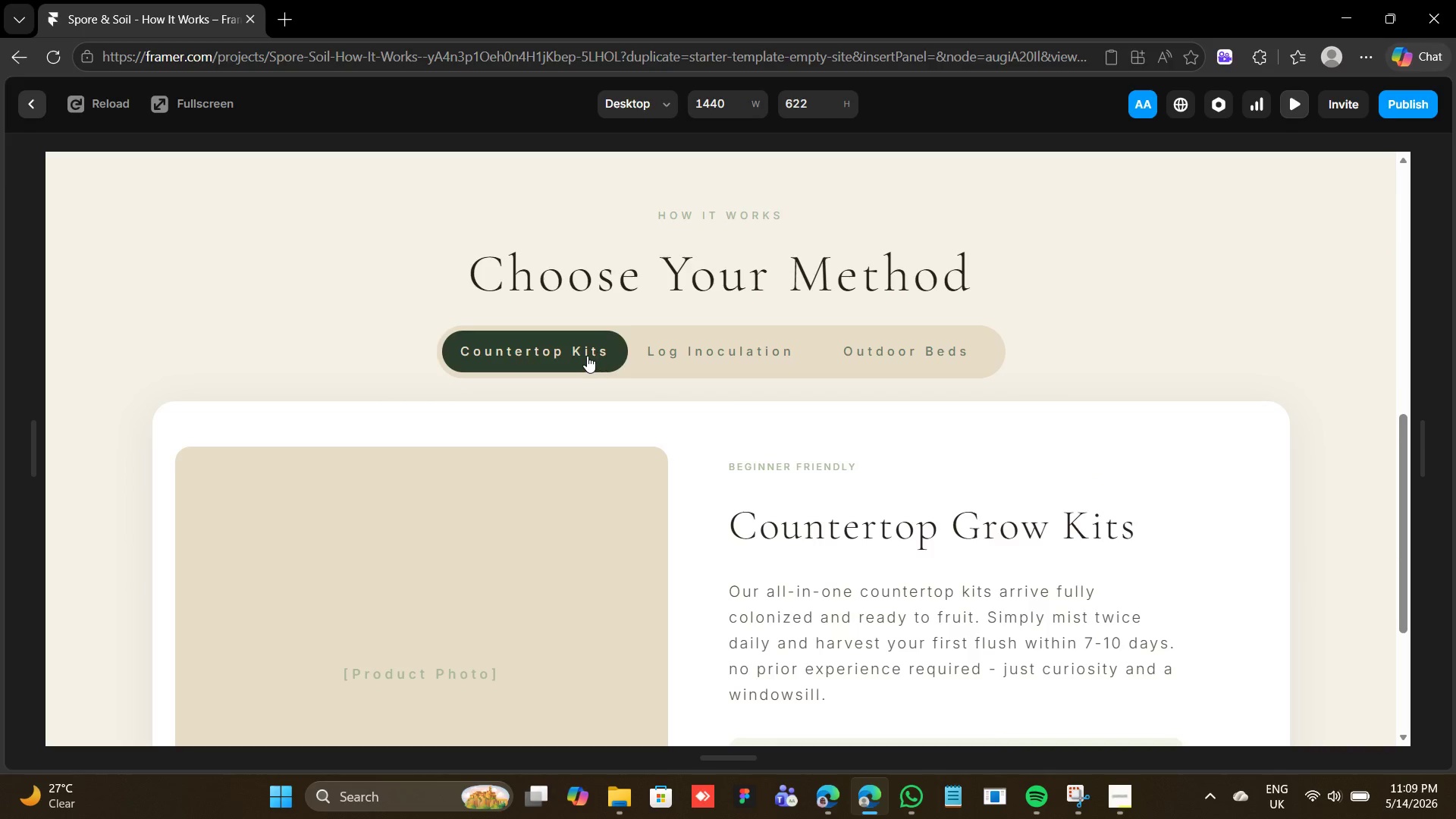 
left_click([585, 354])
 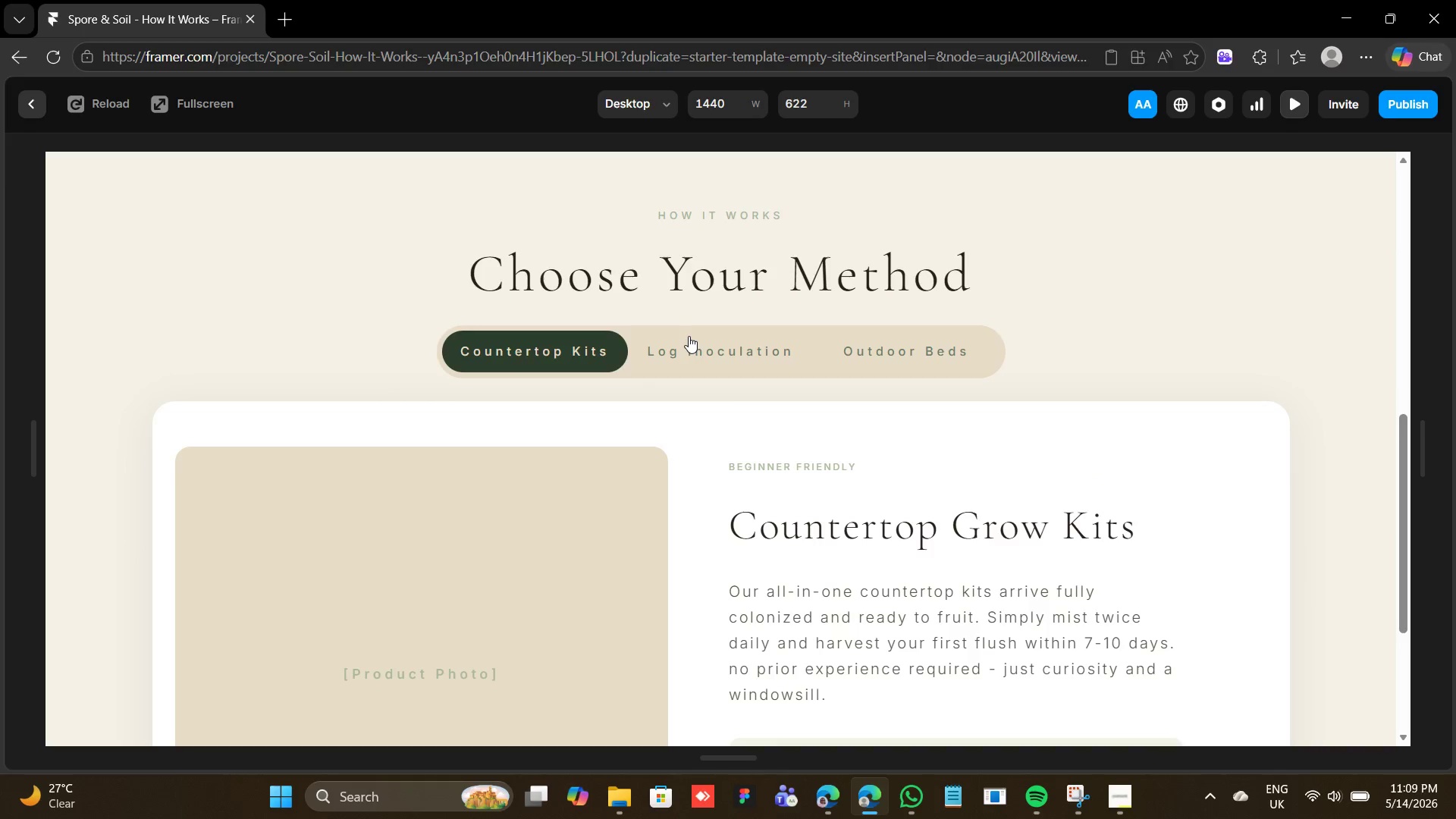 
left_click([689, 336])
 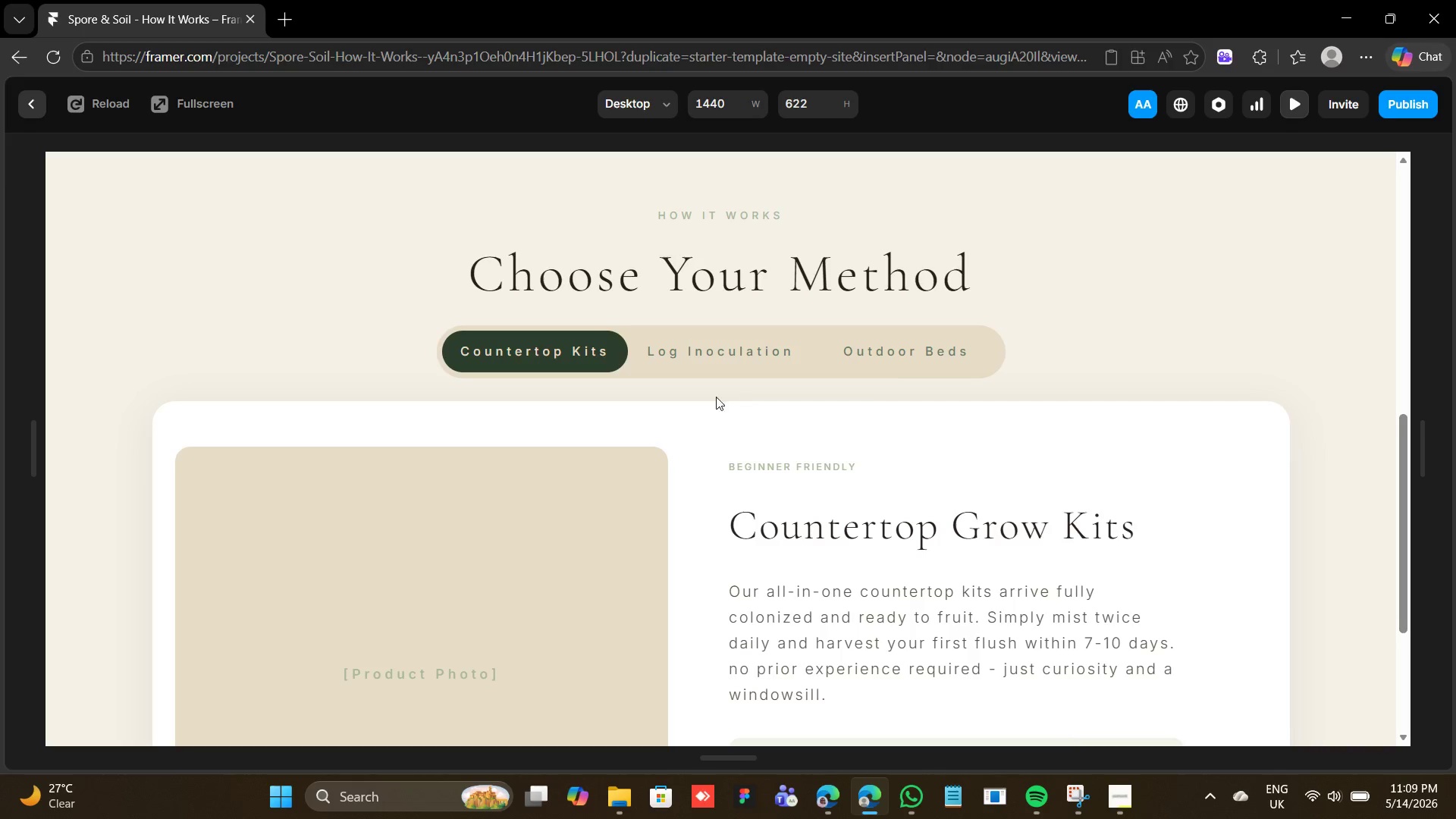 
left_click([713, 362])
 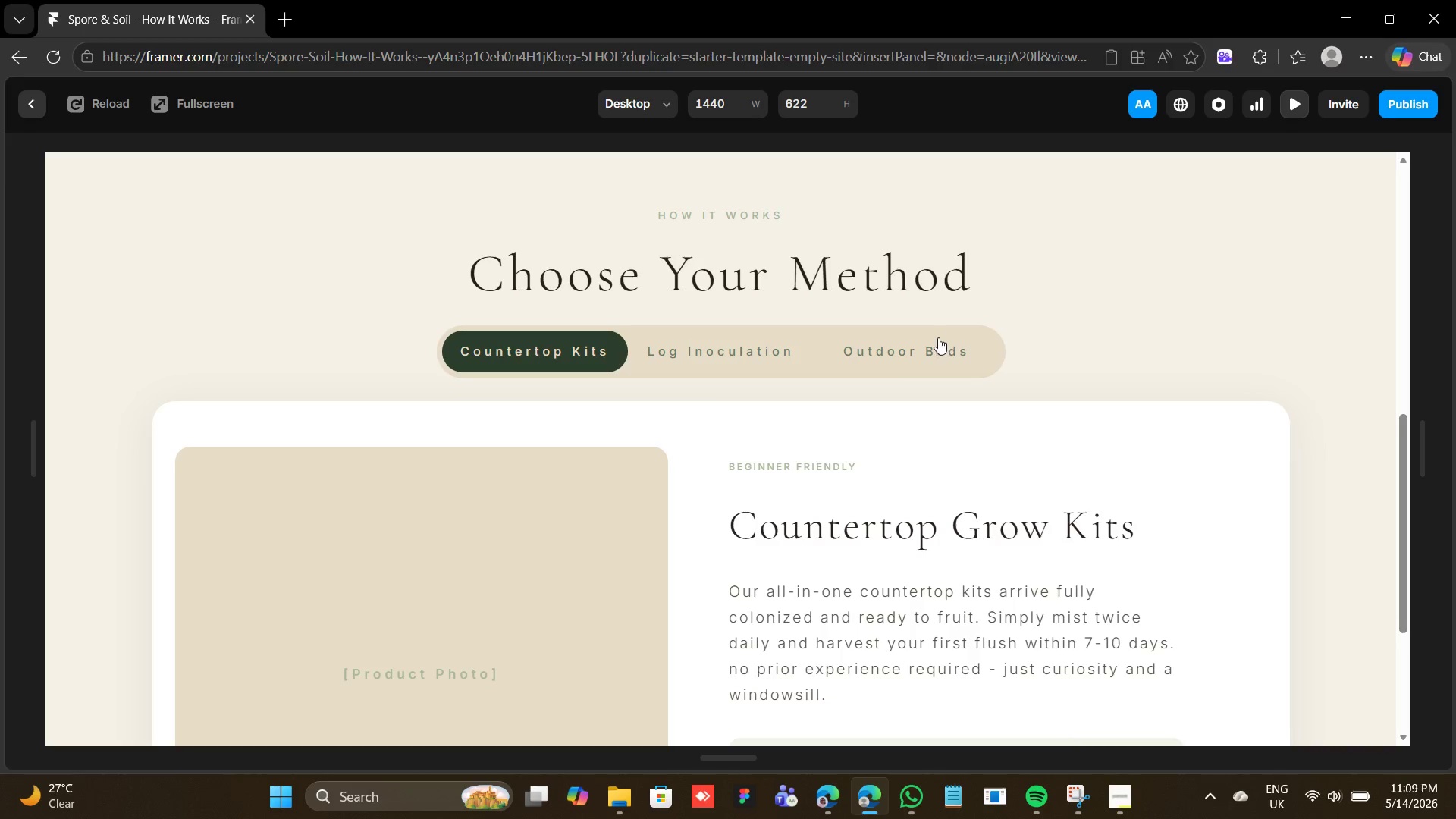 
left_click([938, 337])
 